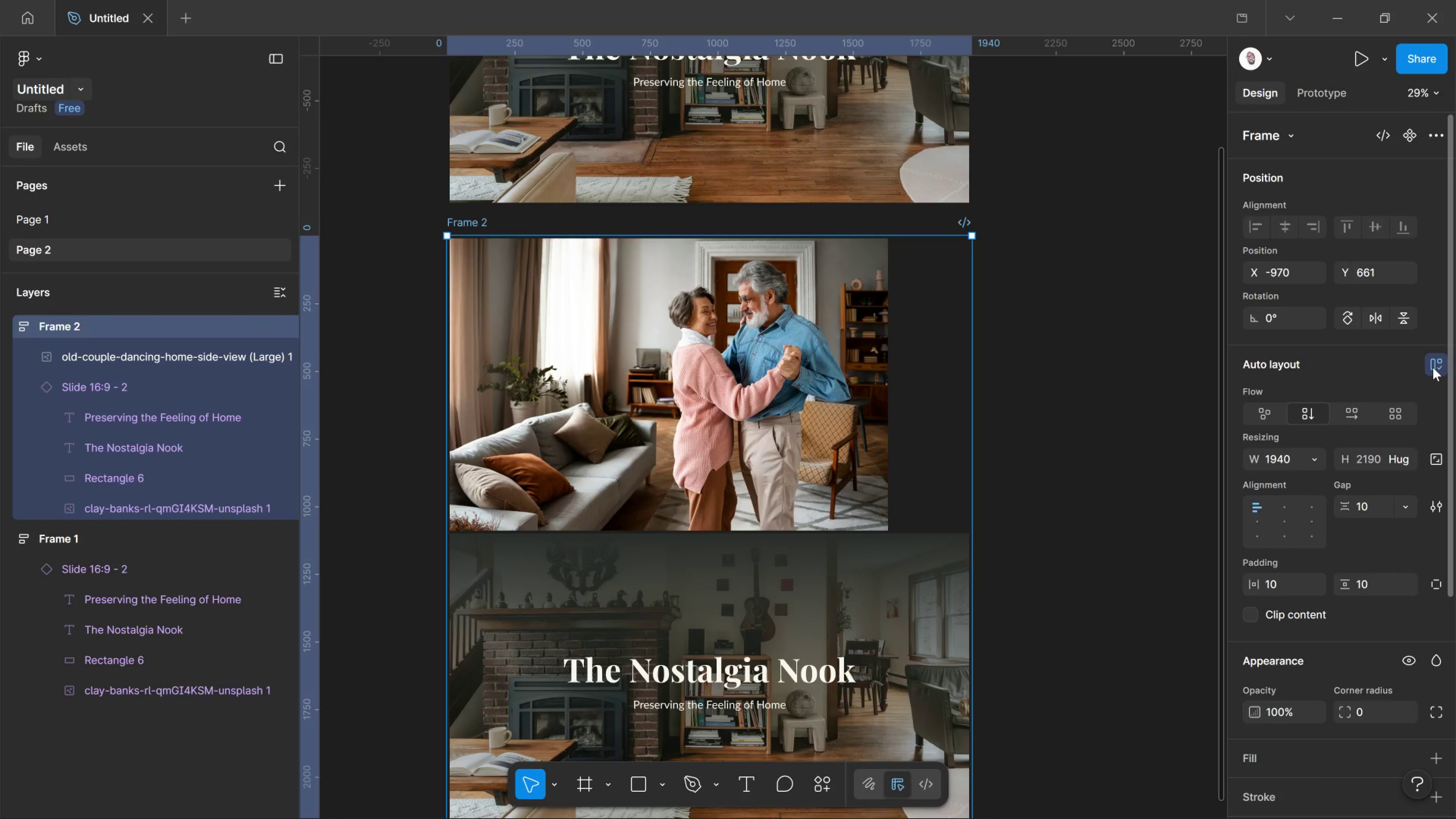 
left_click([1433, 367])
 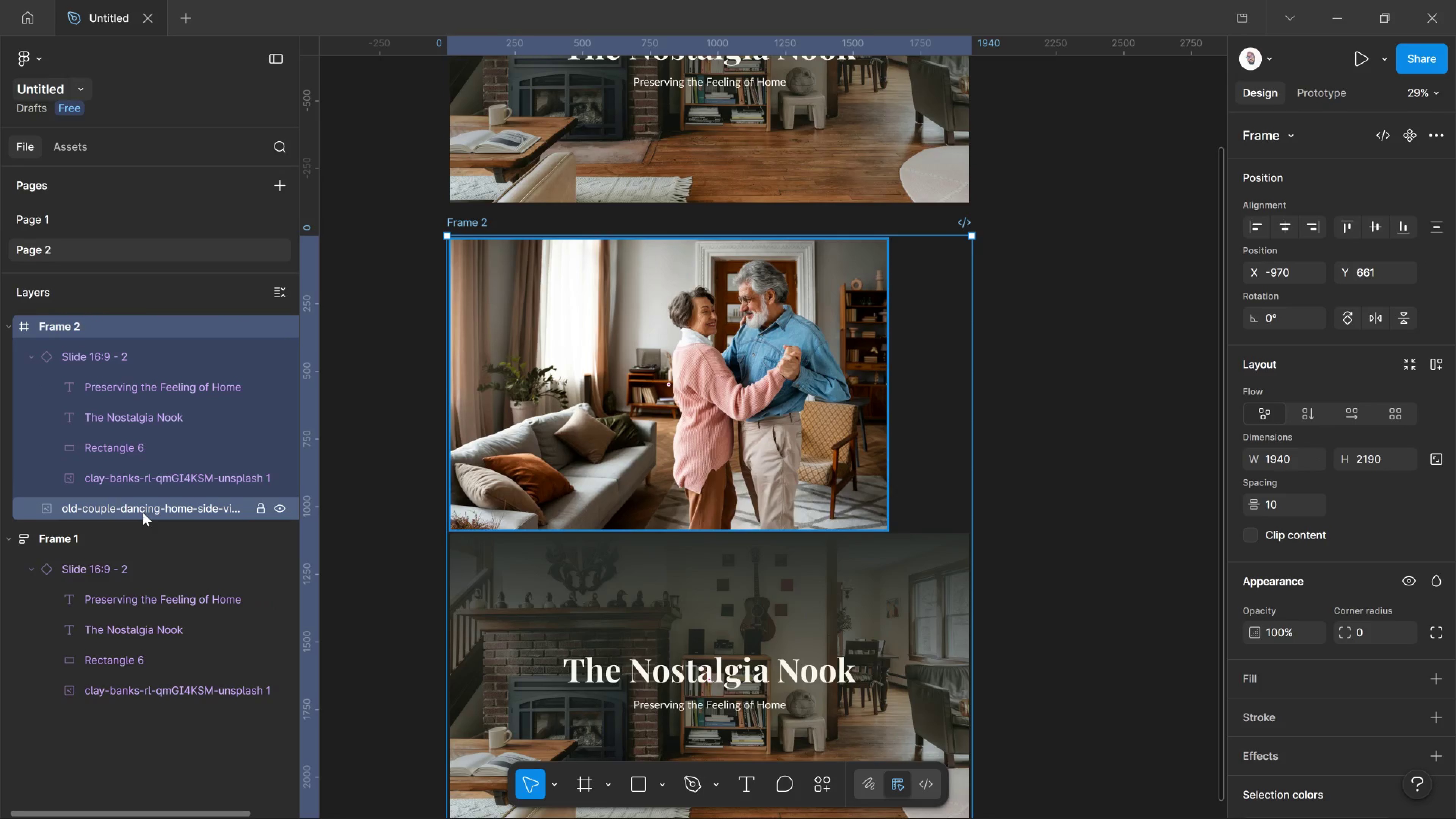 
left_click_drag(start_coordinate=[143, 513], to_coordinate=[165, 472])
 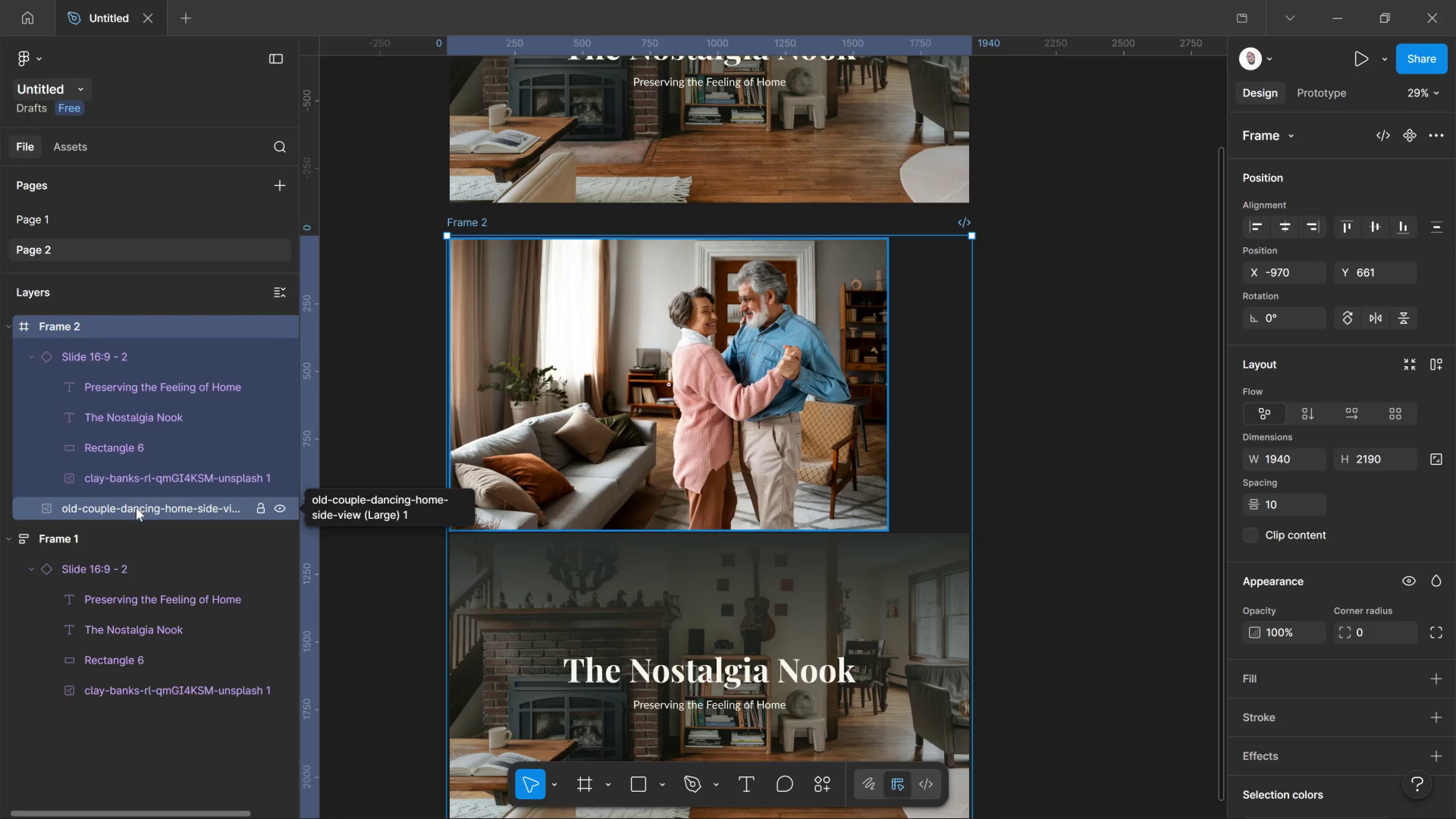 
left_click([136, 508])
 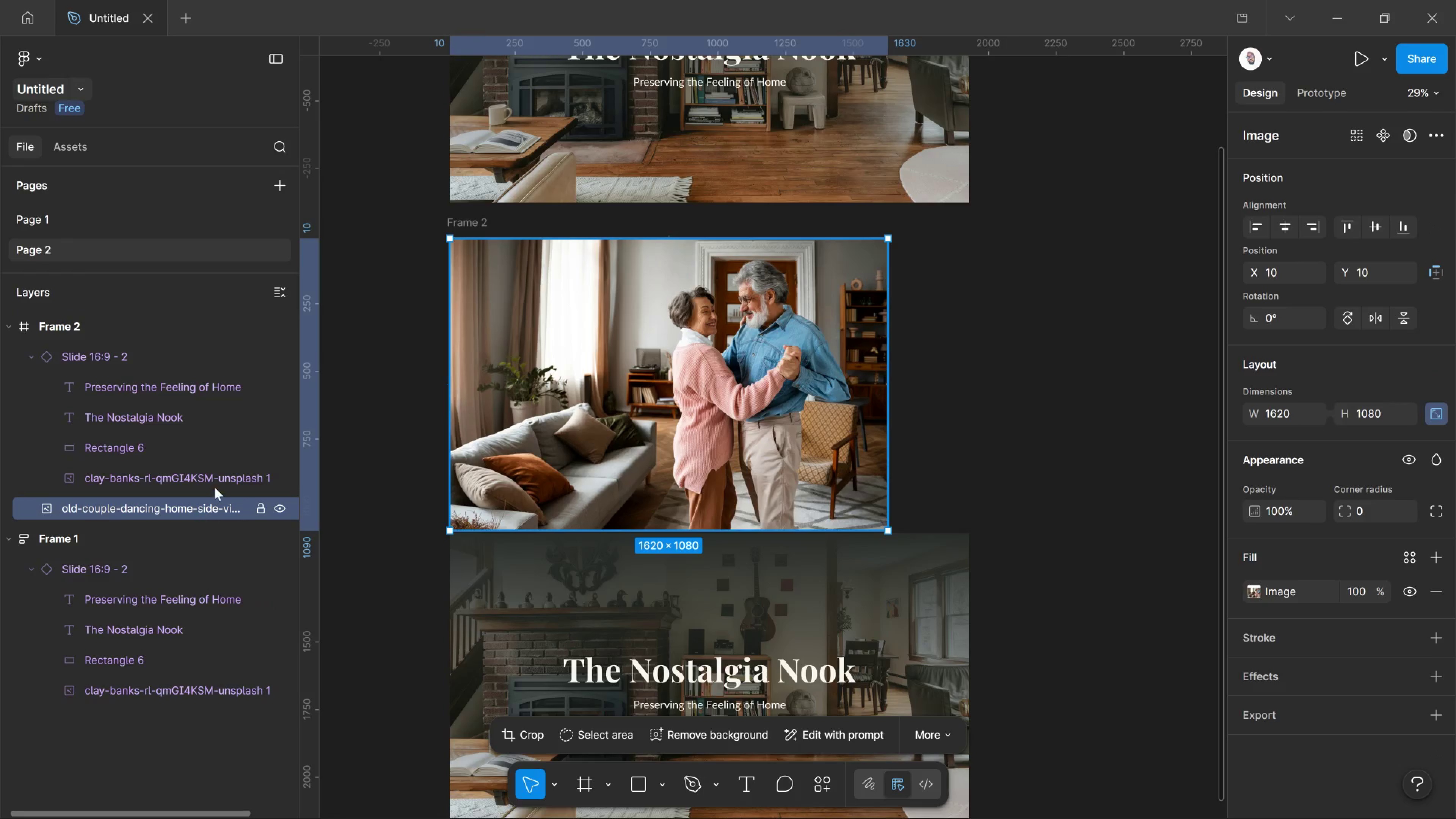 
left_click_drag(start_coordinate=[201, 512], to_coordinate=[226, 440])
 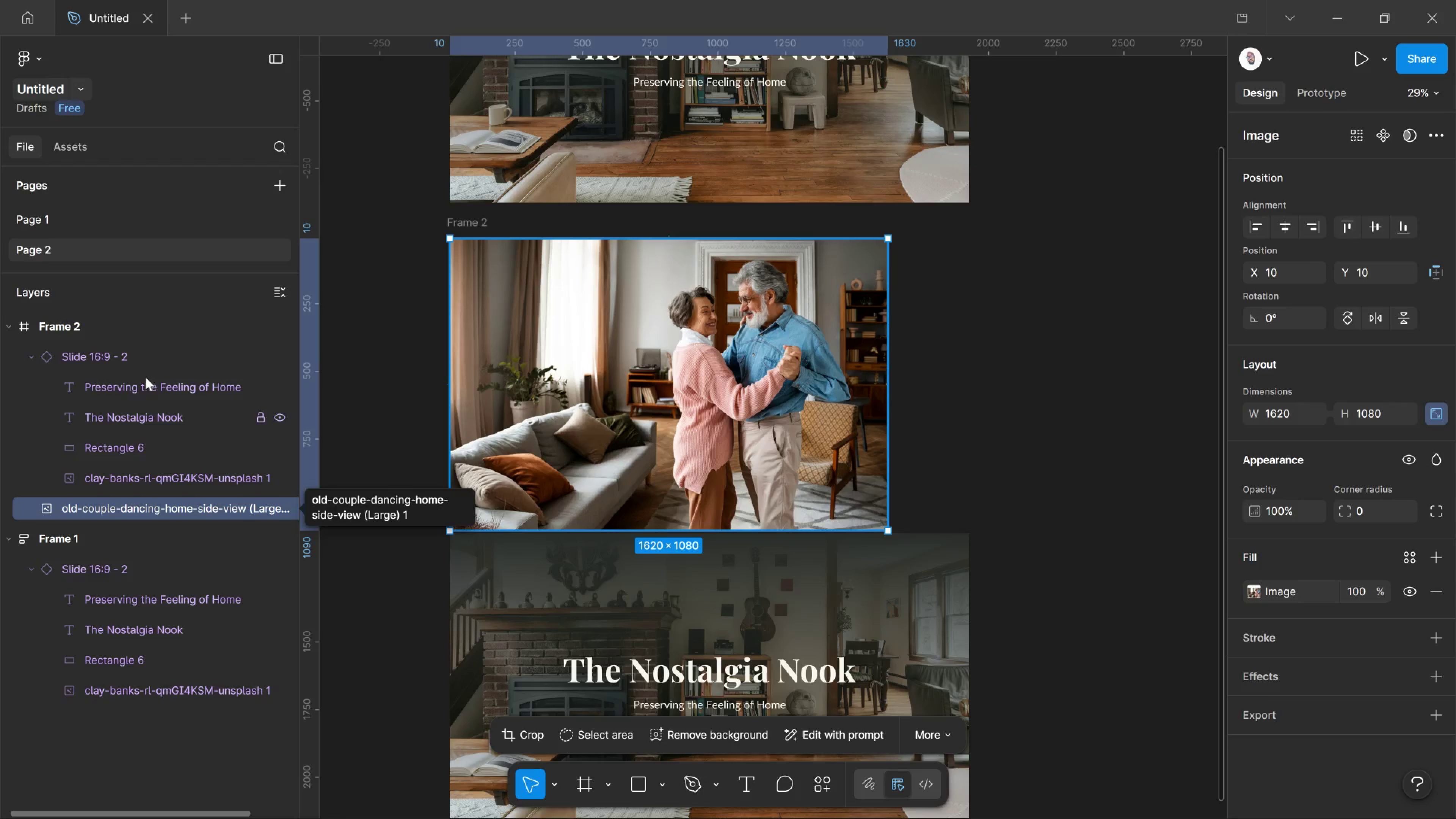 
left_click_drag(start_coordinate=[198, 514], to_coordinate=[184, 378])
 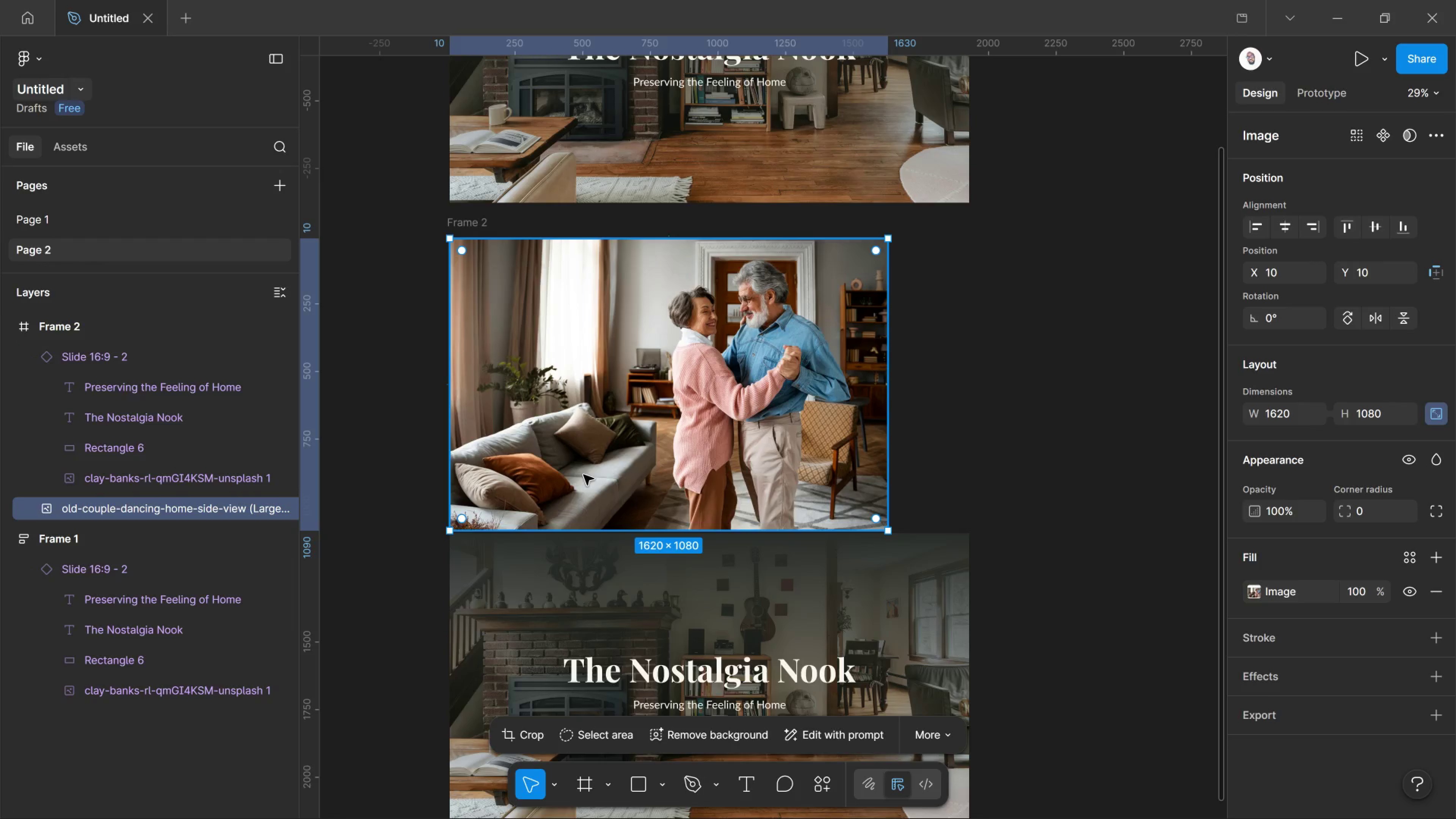 
left_click([584, 475])
 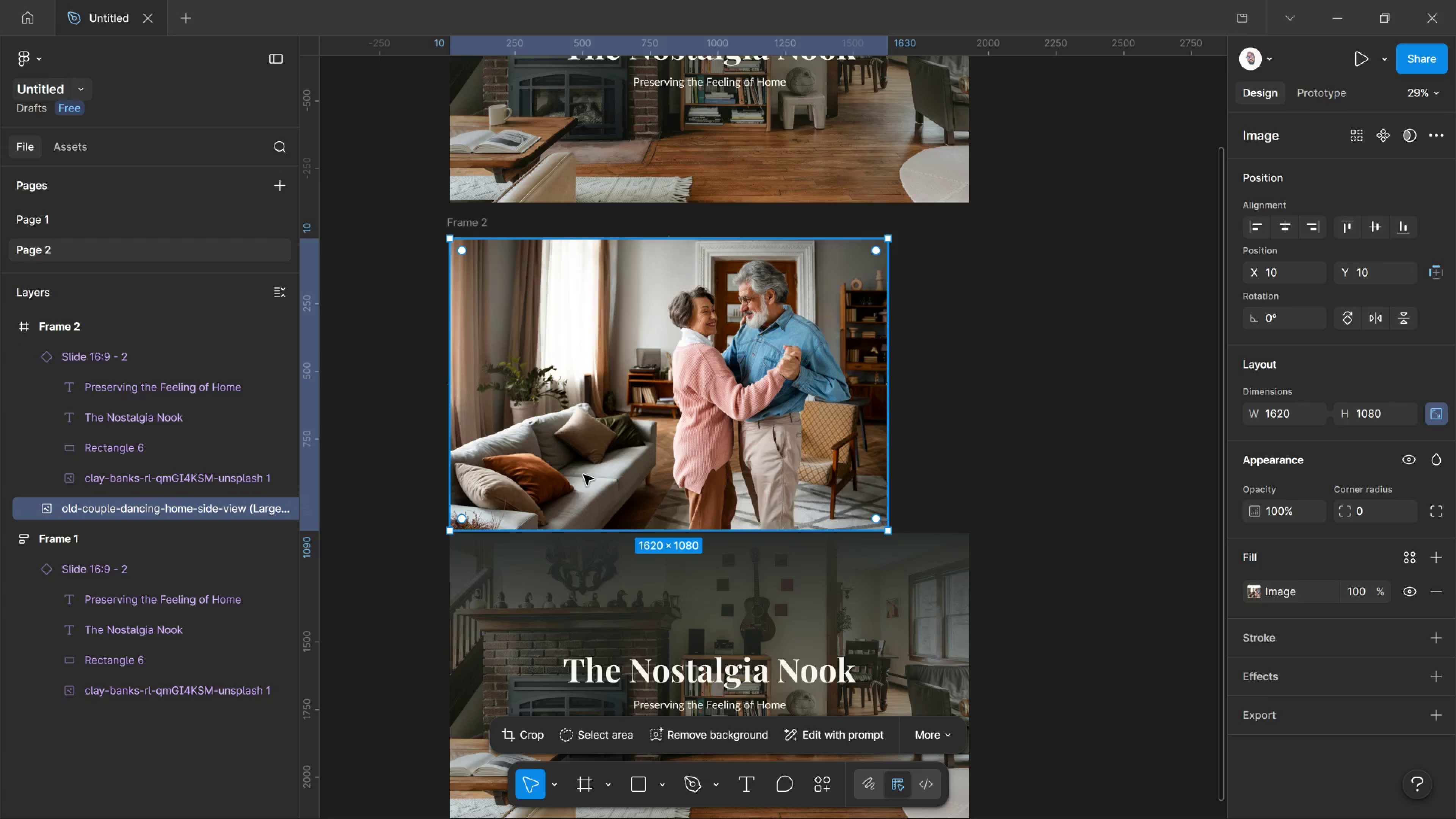 
key(Control+Z)
 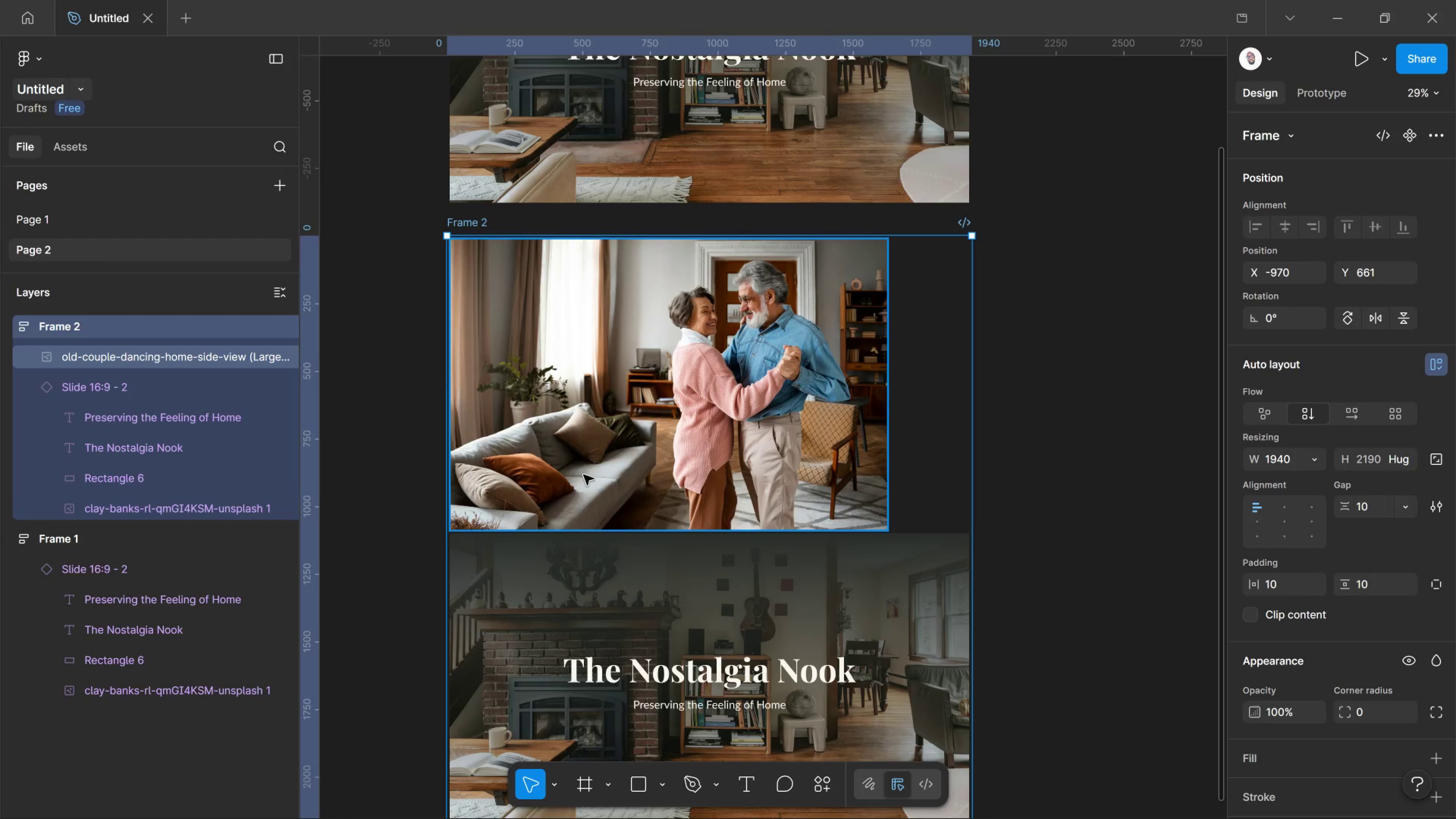 
key(Control+Z)
 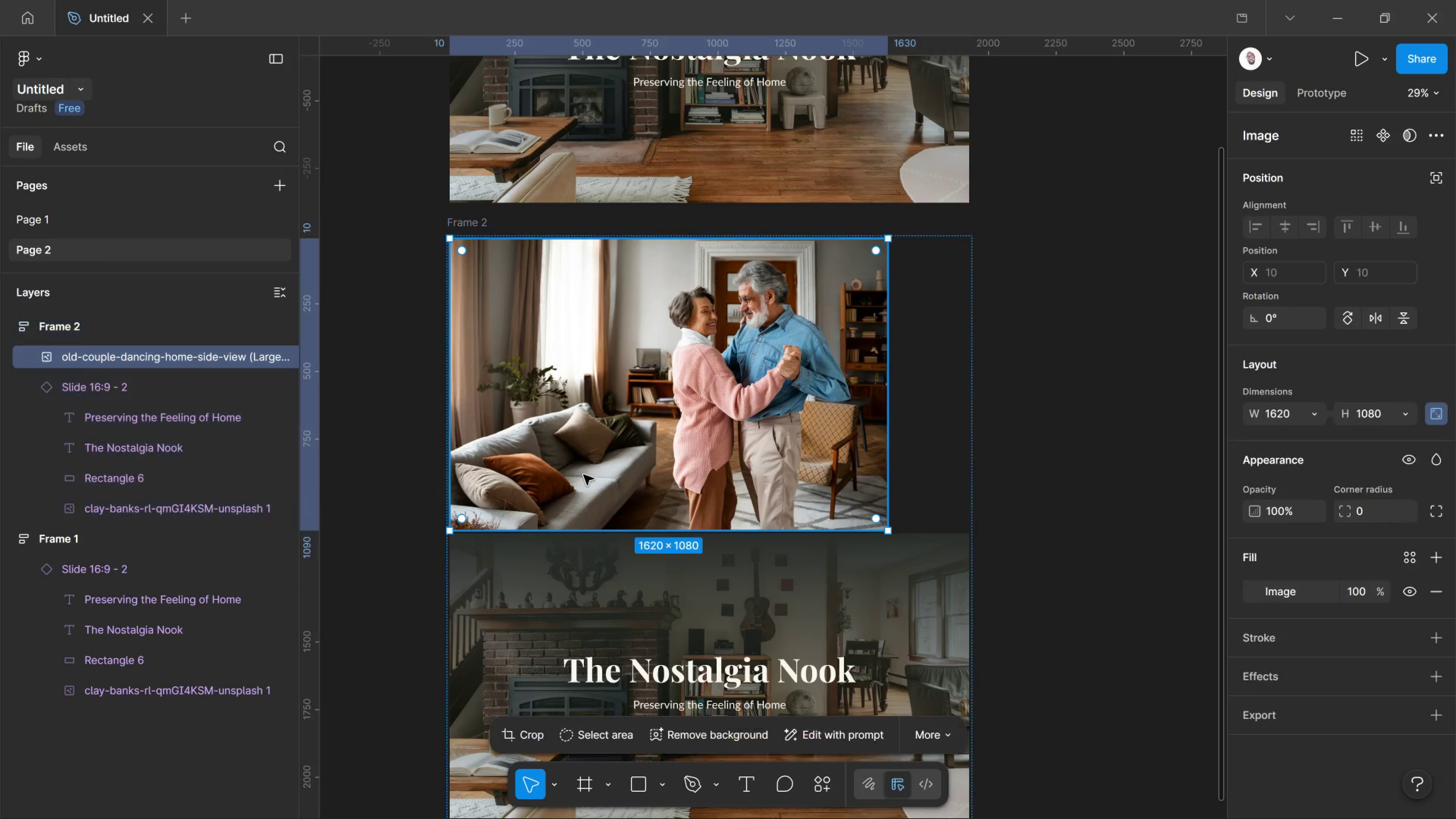 
key(Control+Z)
 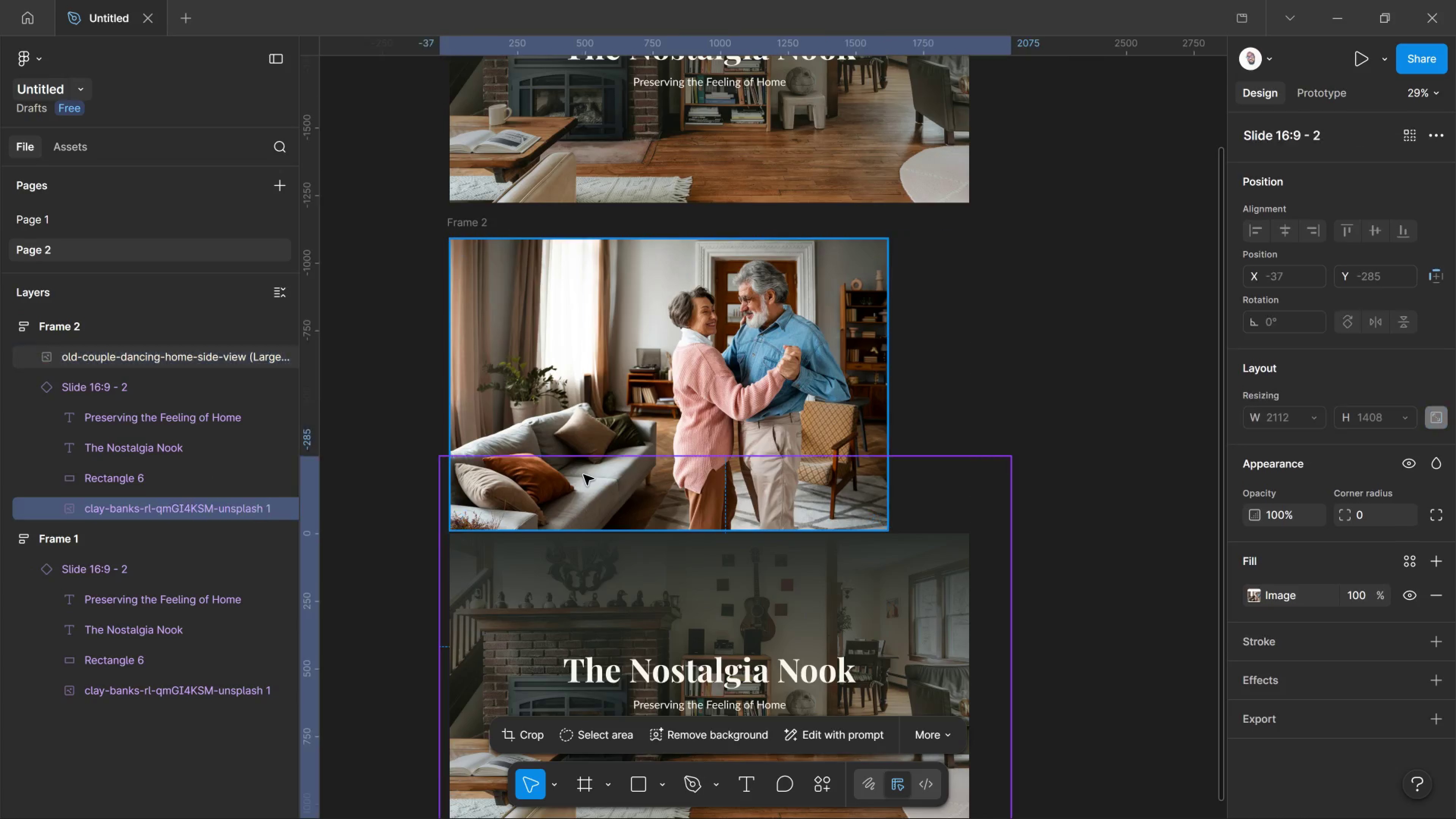 
key(Control+Z)
 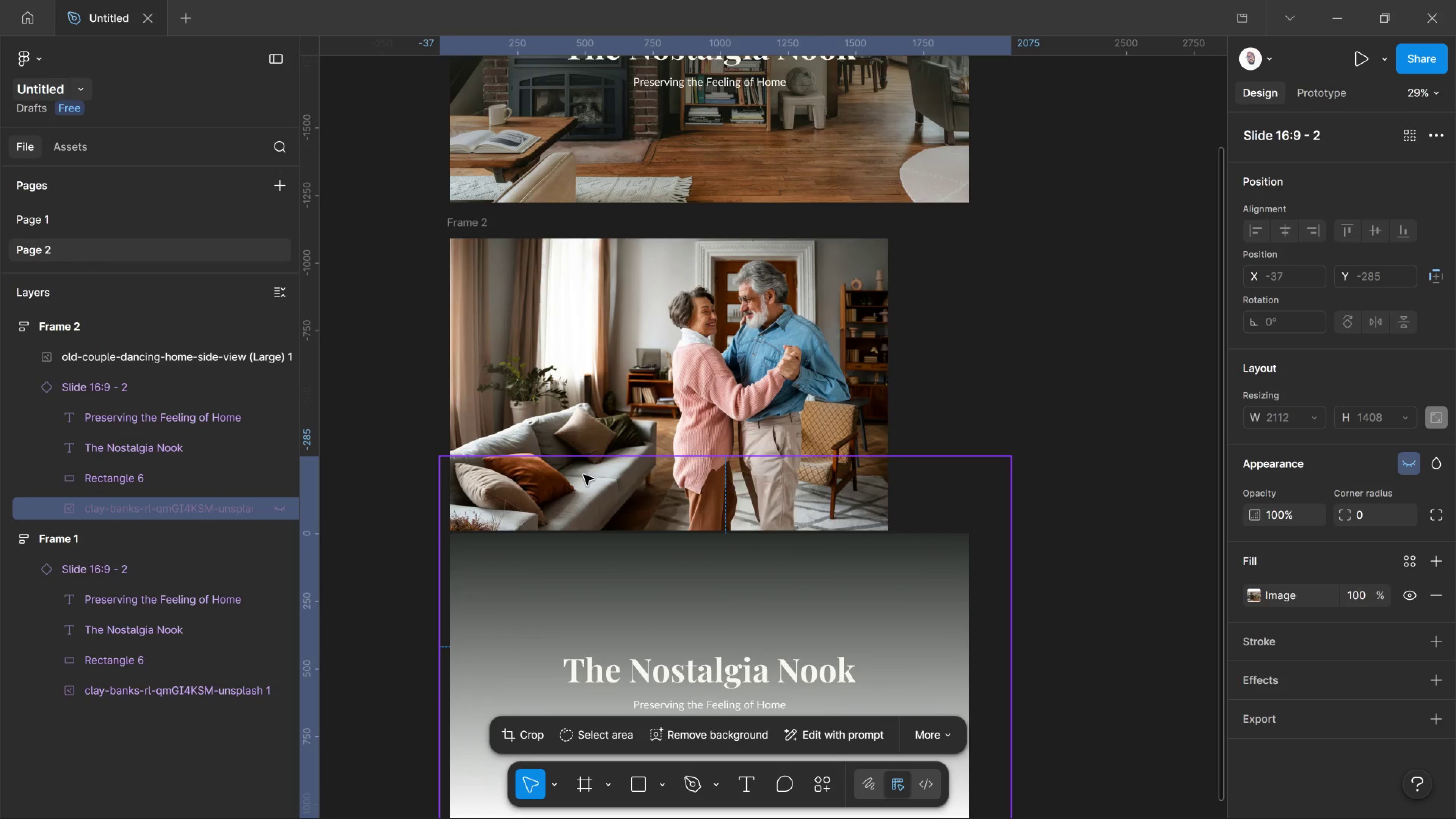 
key(Control+Z)
 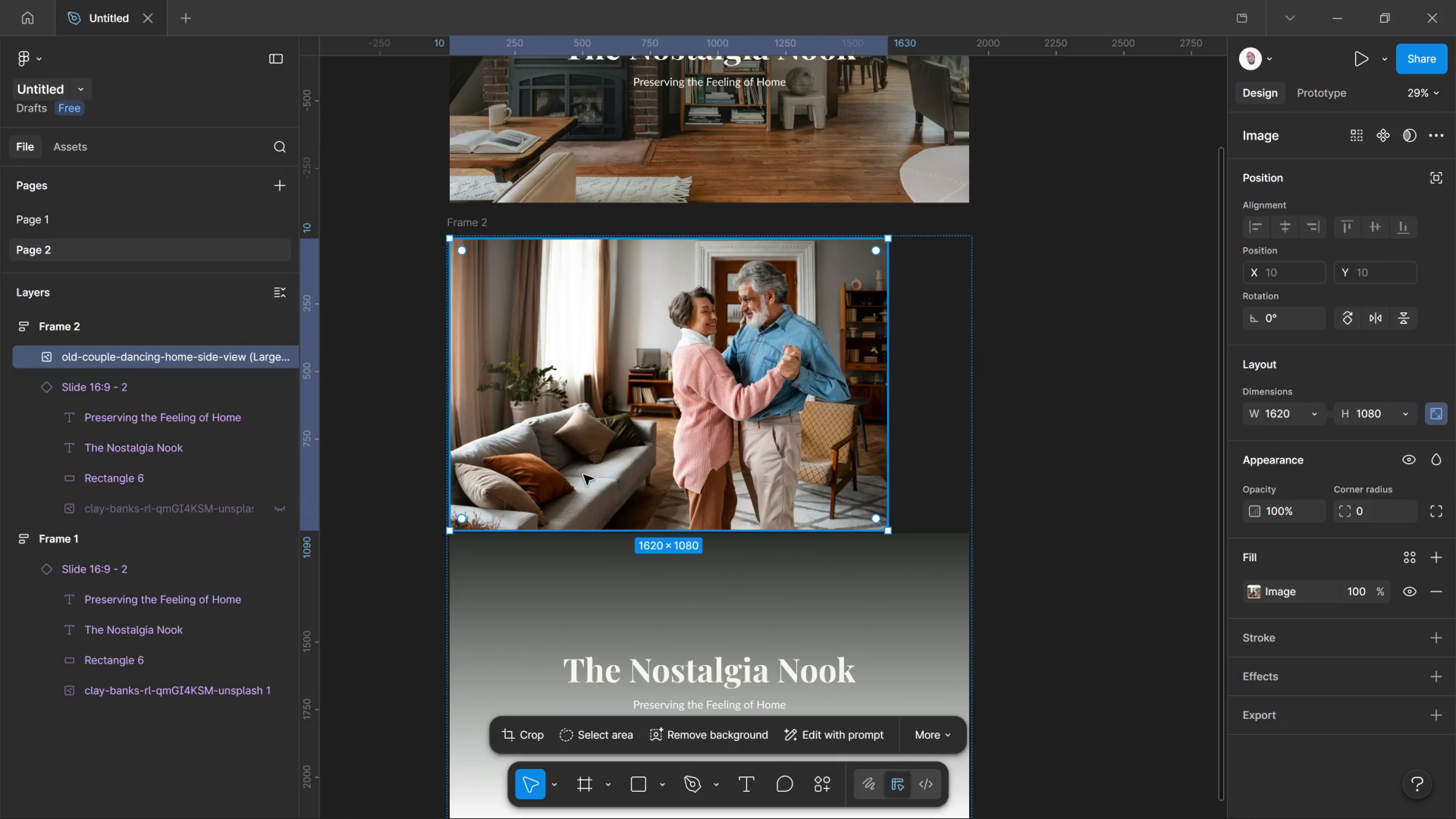 
key(Control+Z)
 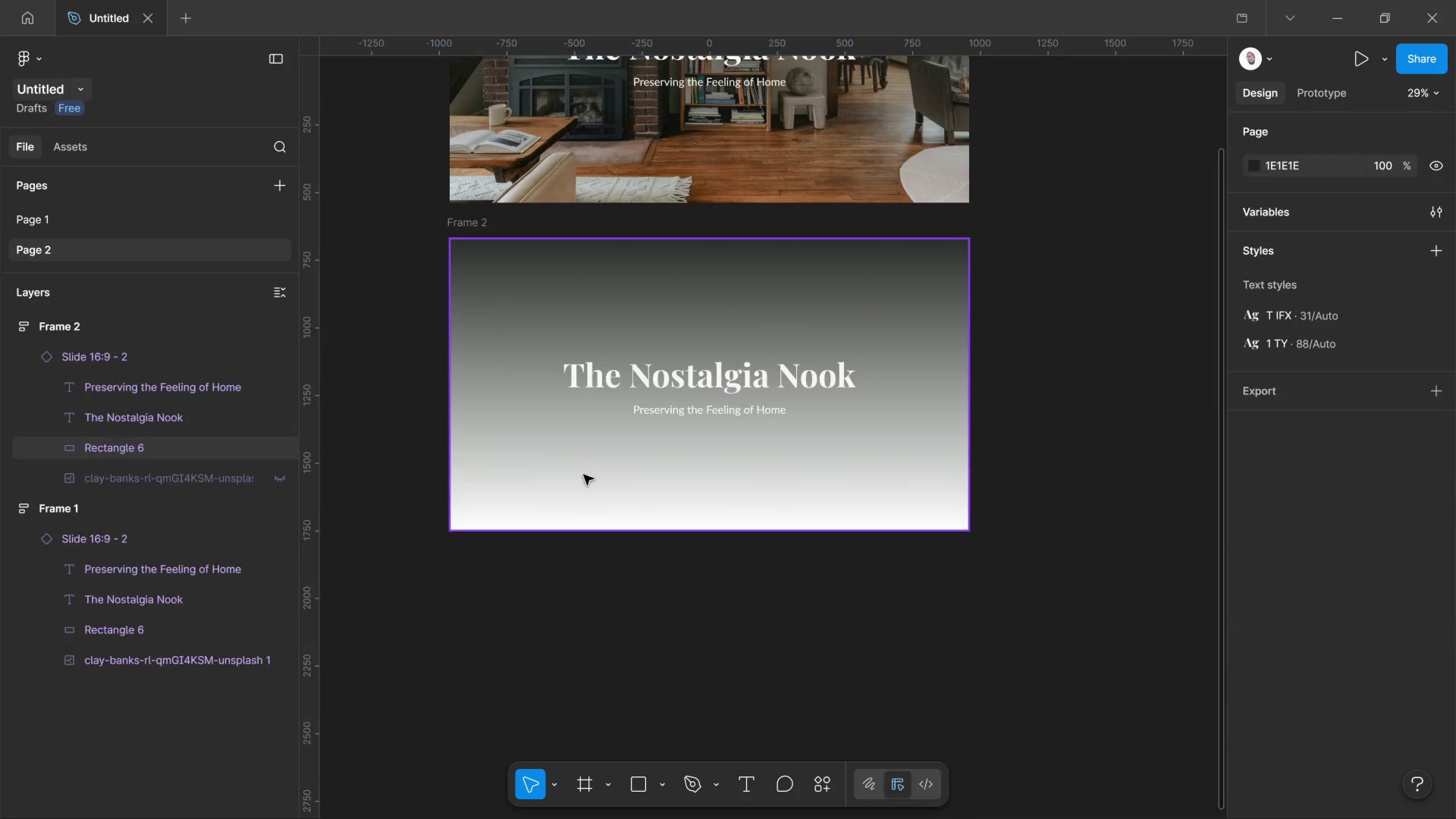 
key(Control+Z)
 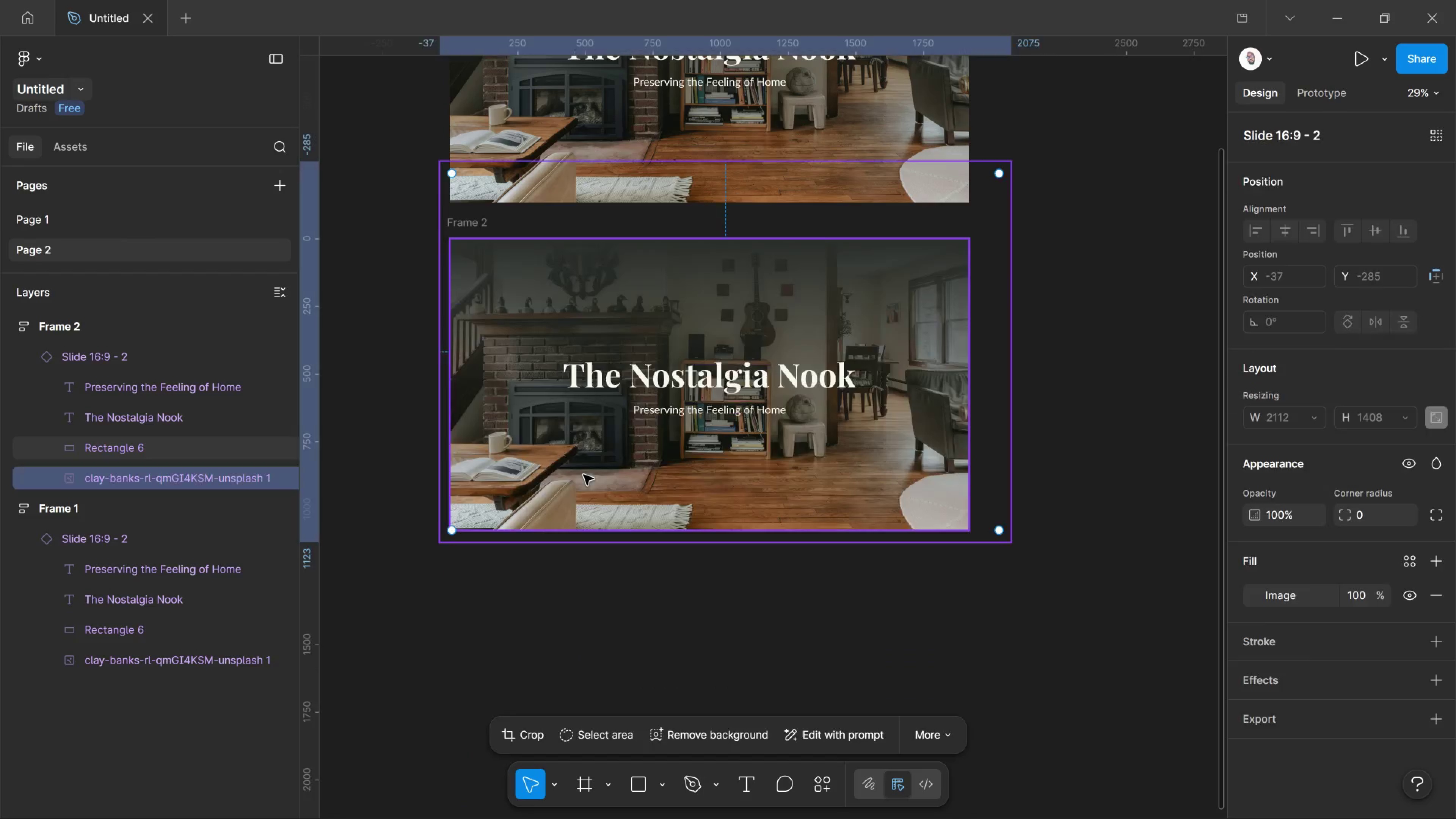 
key(Control+Z)
 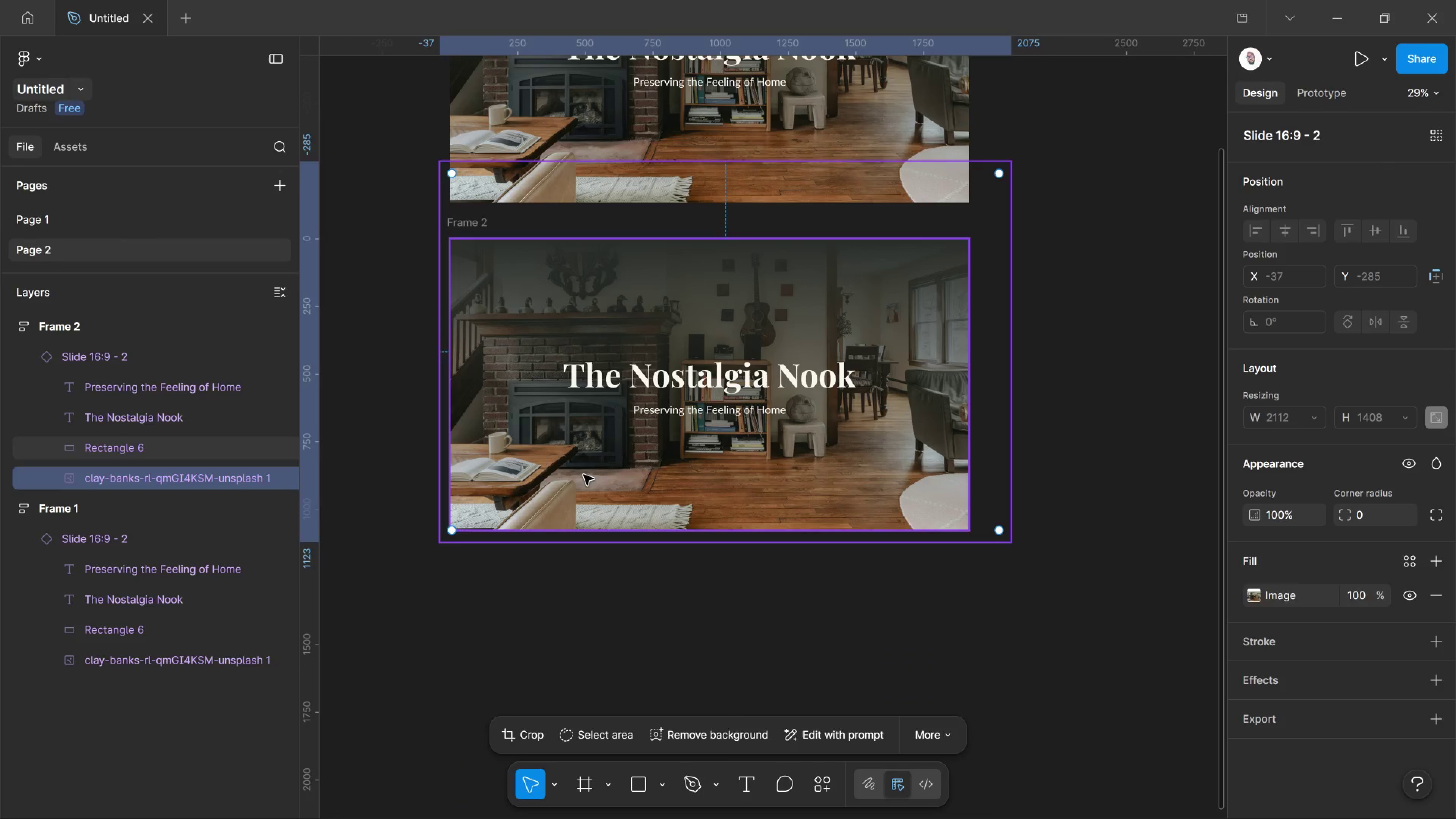 
key(Control+Z)
 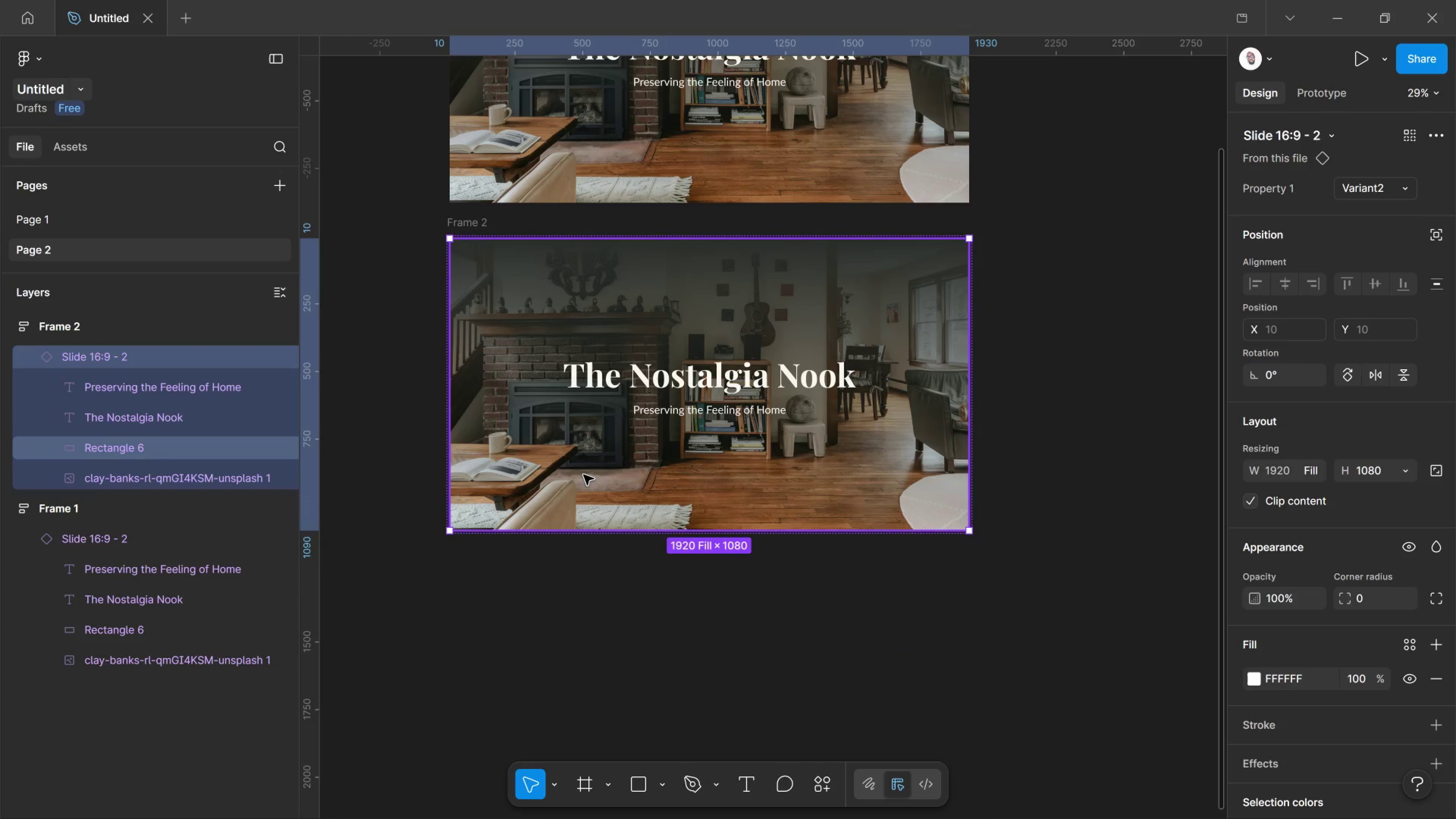 
key(Control+Z)
 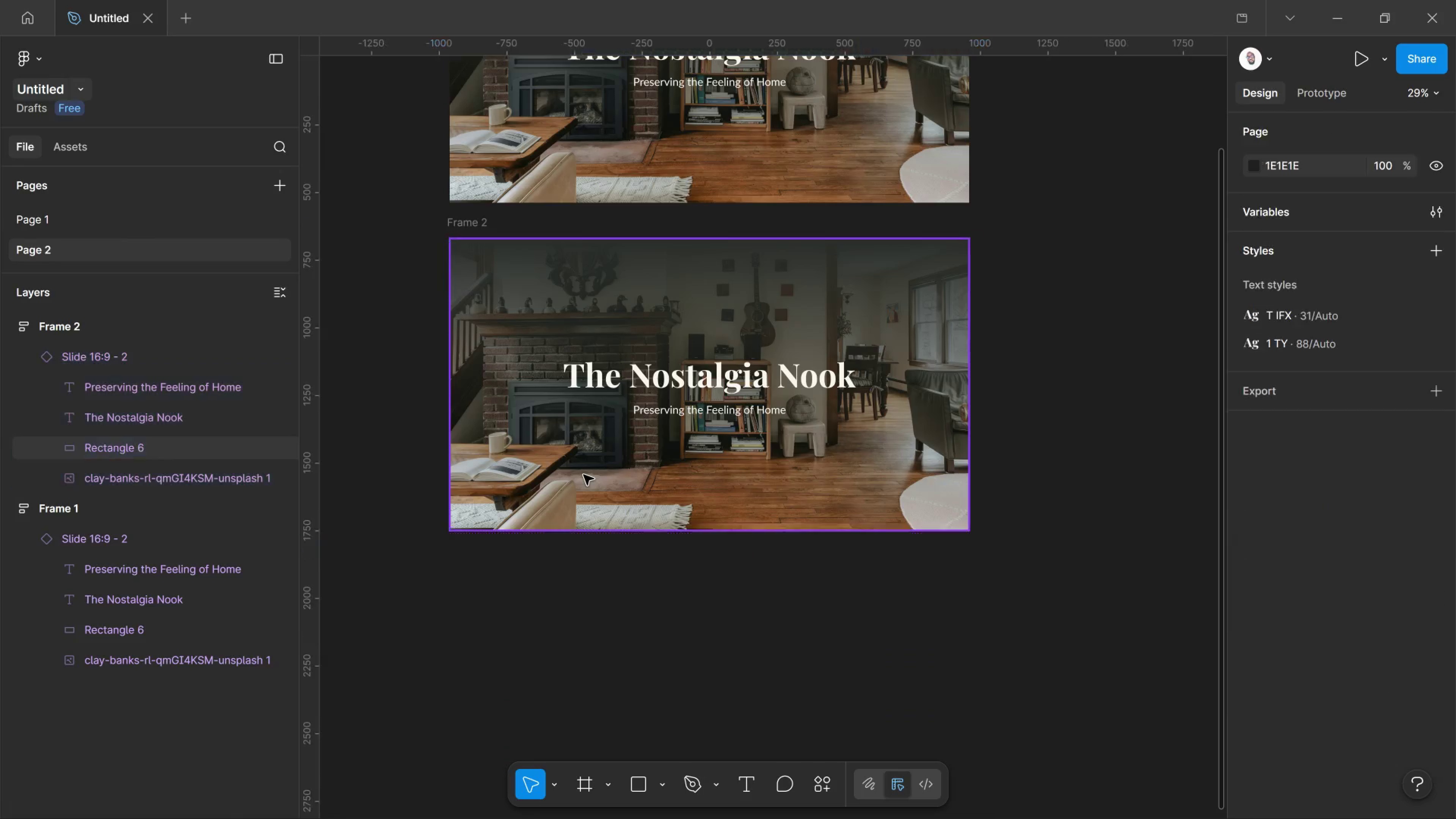 
key(Control+Z)
 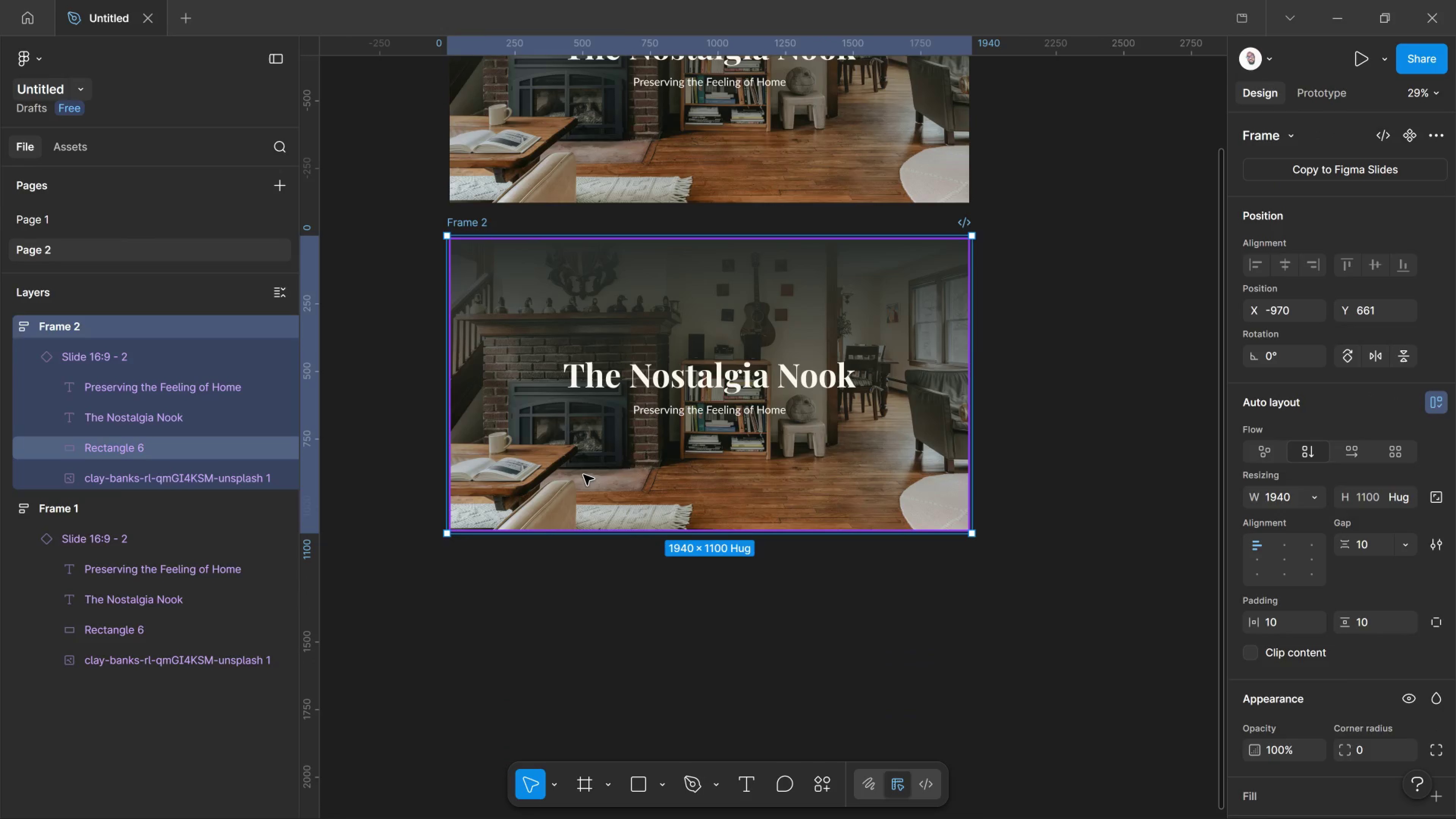 
key(Control+Z)
 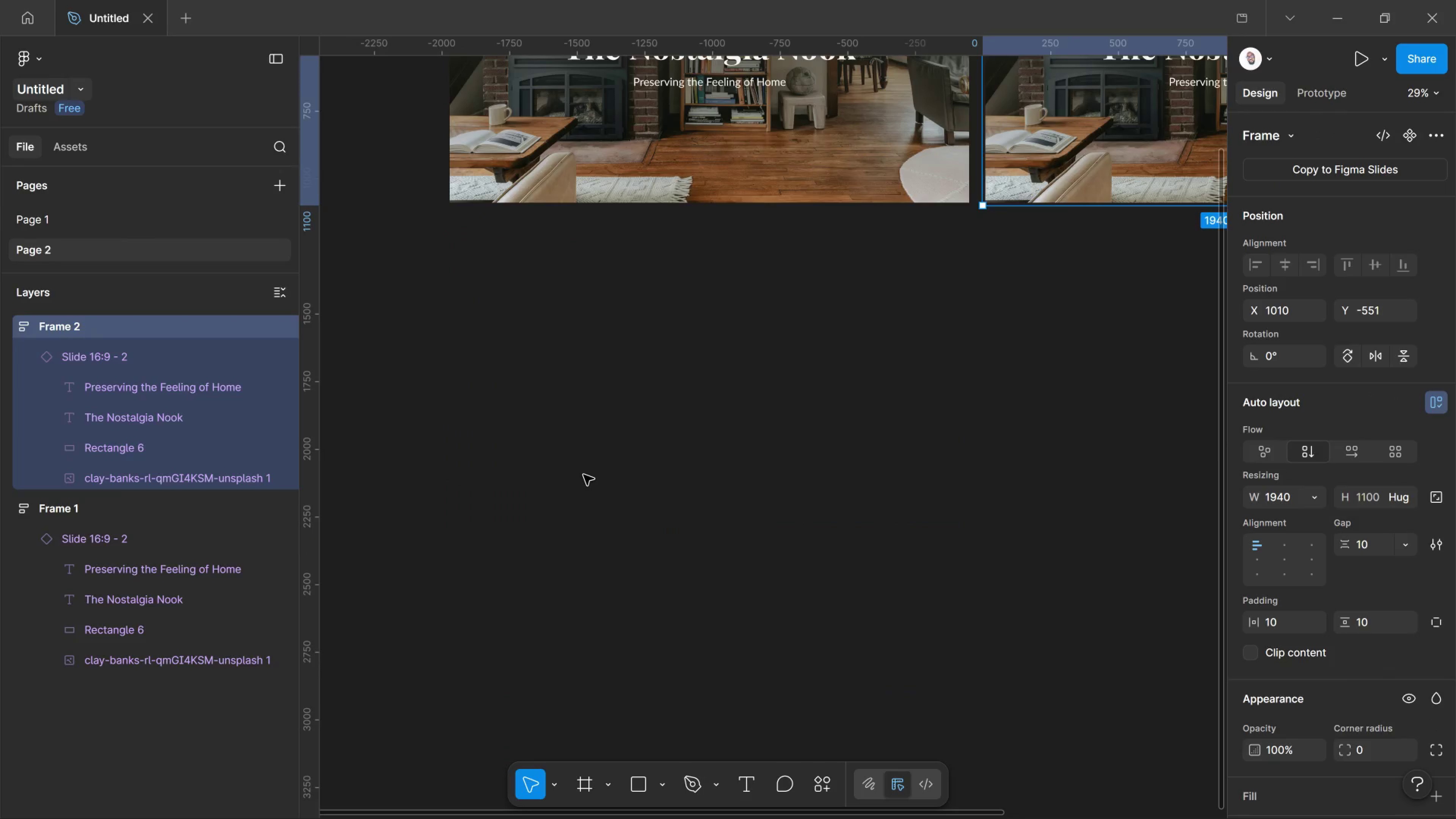 
key(Control+Z)
 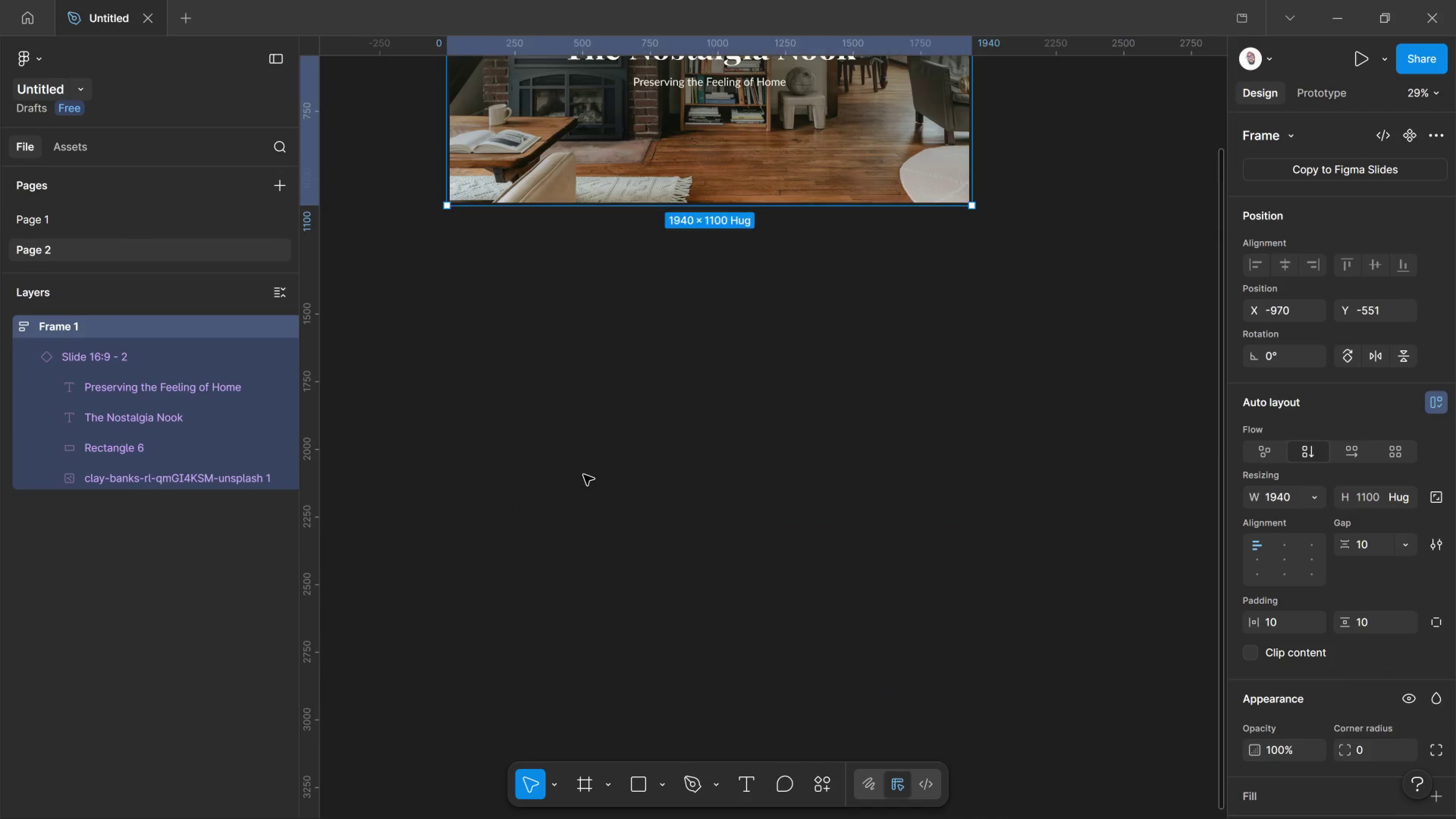 
key(Control+Z)
 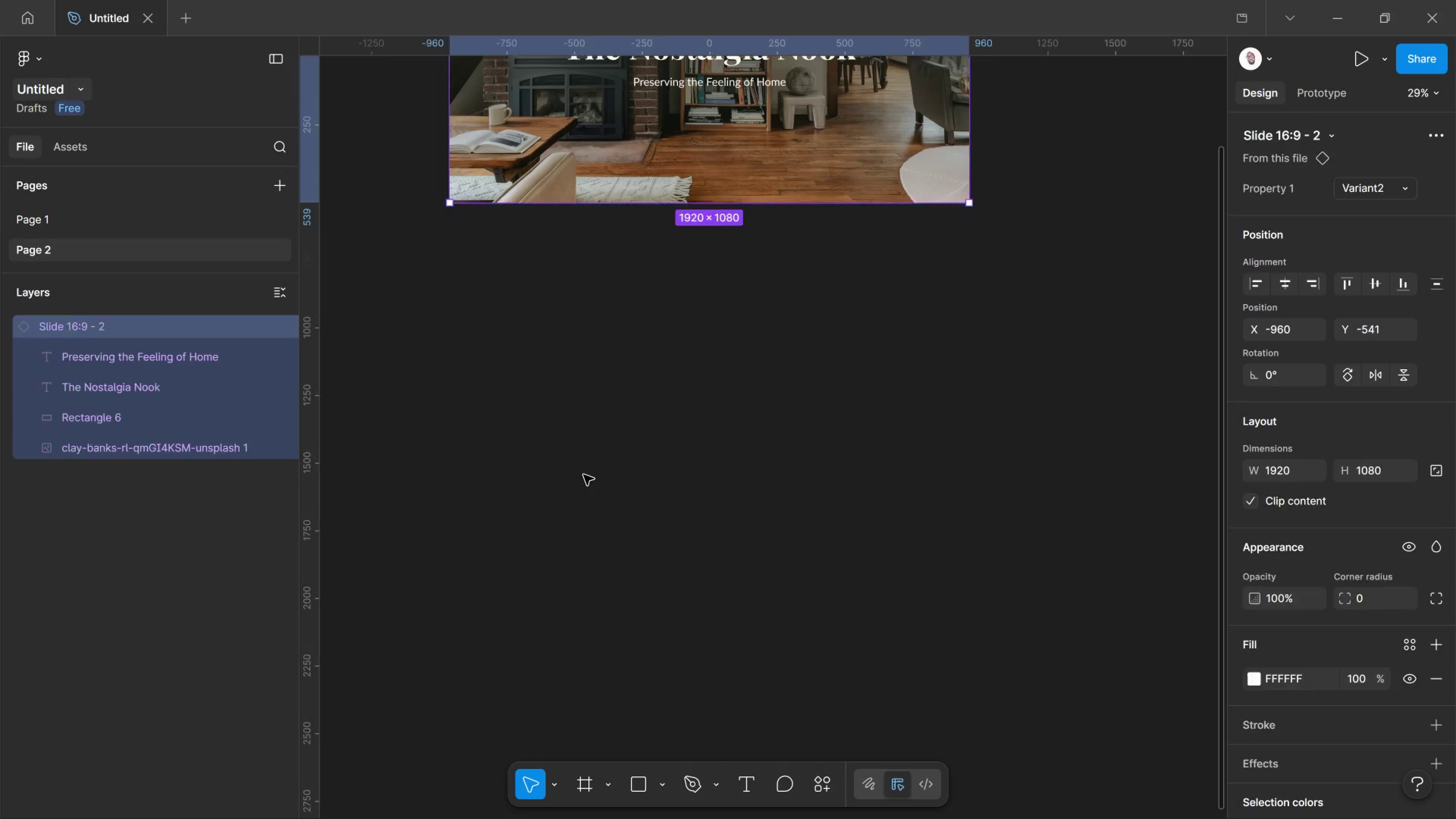 
key(Control+Z)
 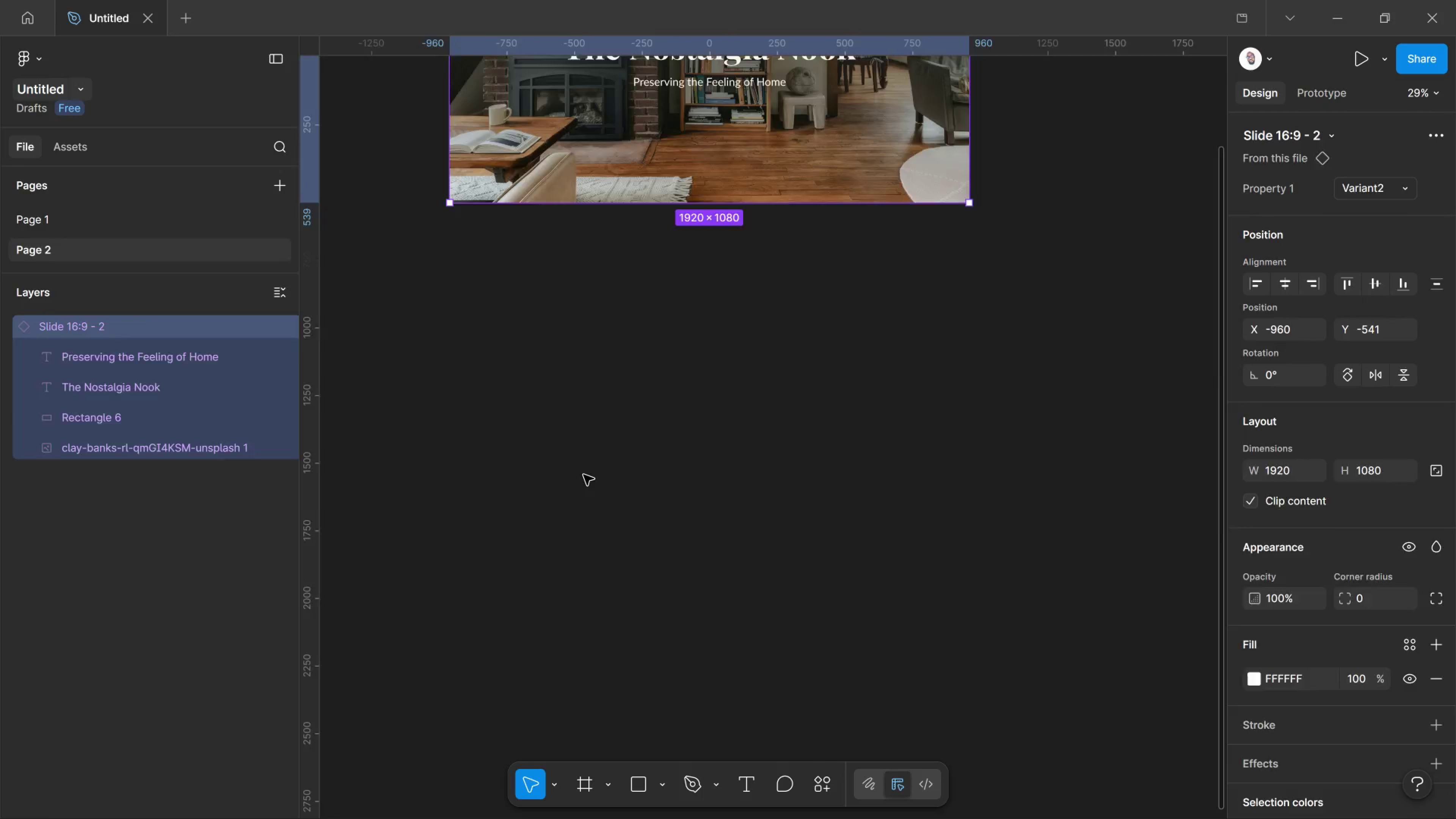 
key(Control+Z)
 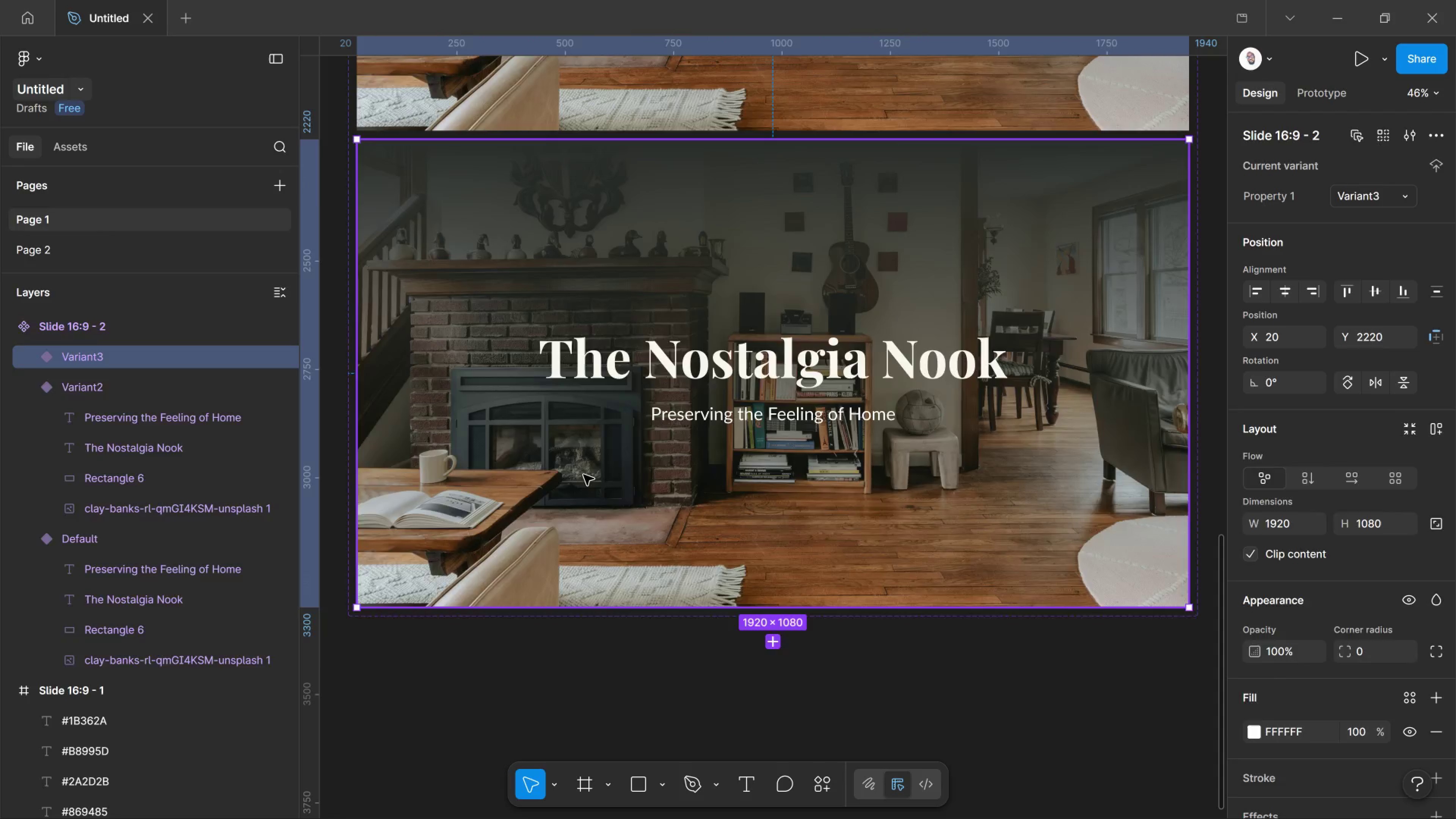 
key(Control+Shift+Z)
 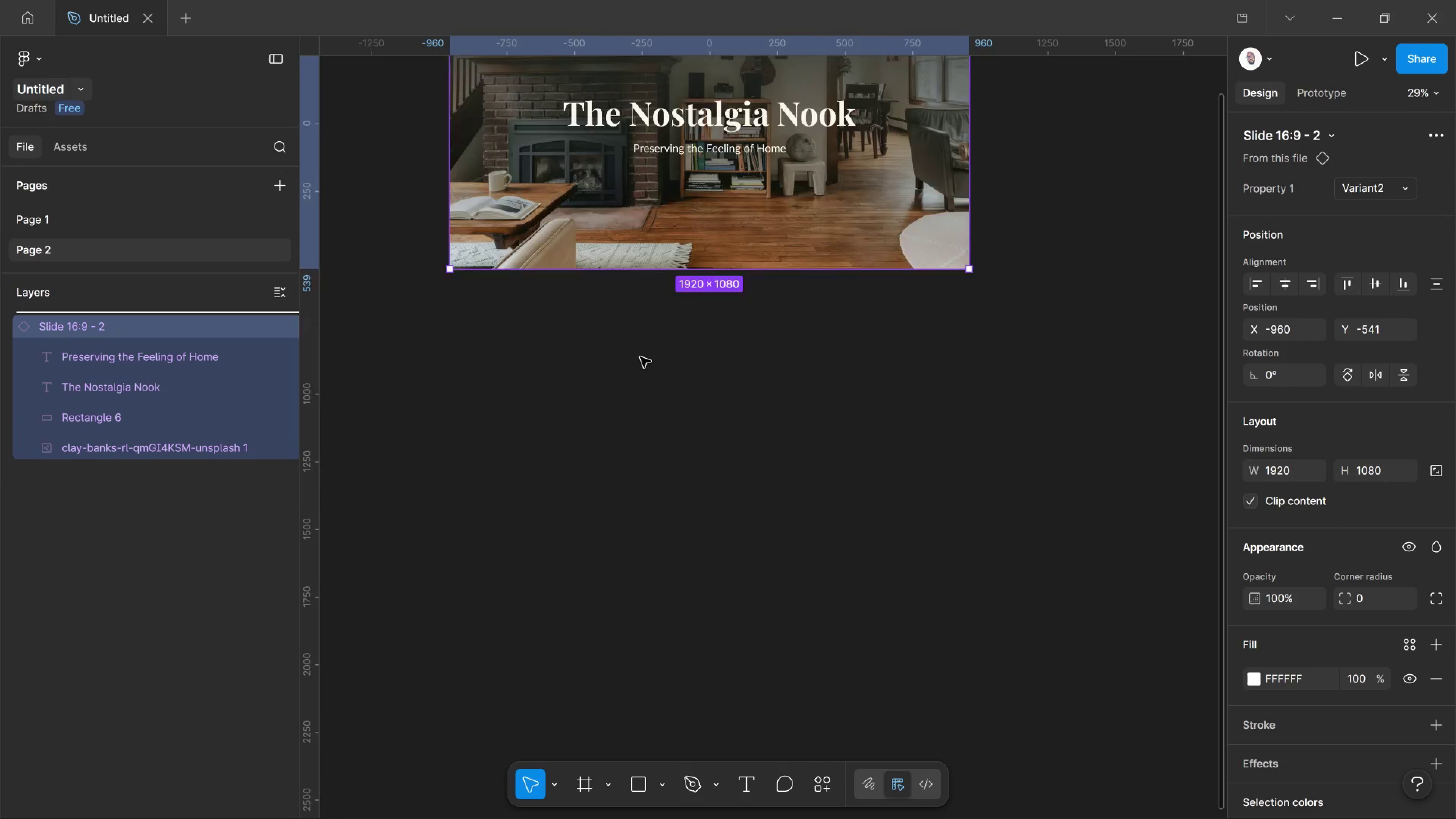 
scroll: coordinate [640, 357], scroll_direction: up, amount: 3.0
 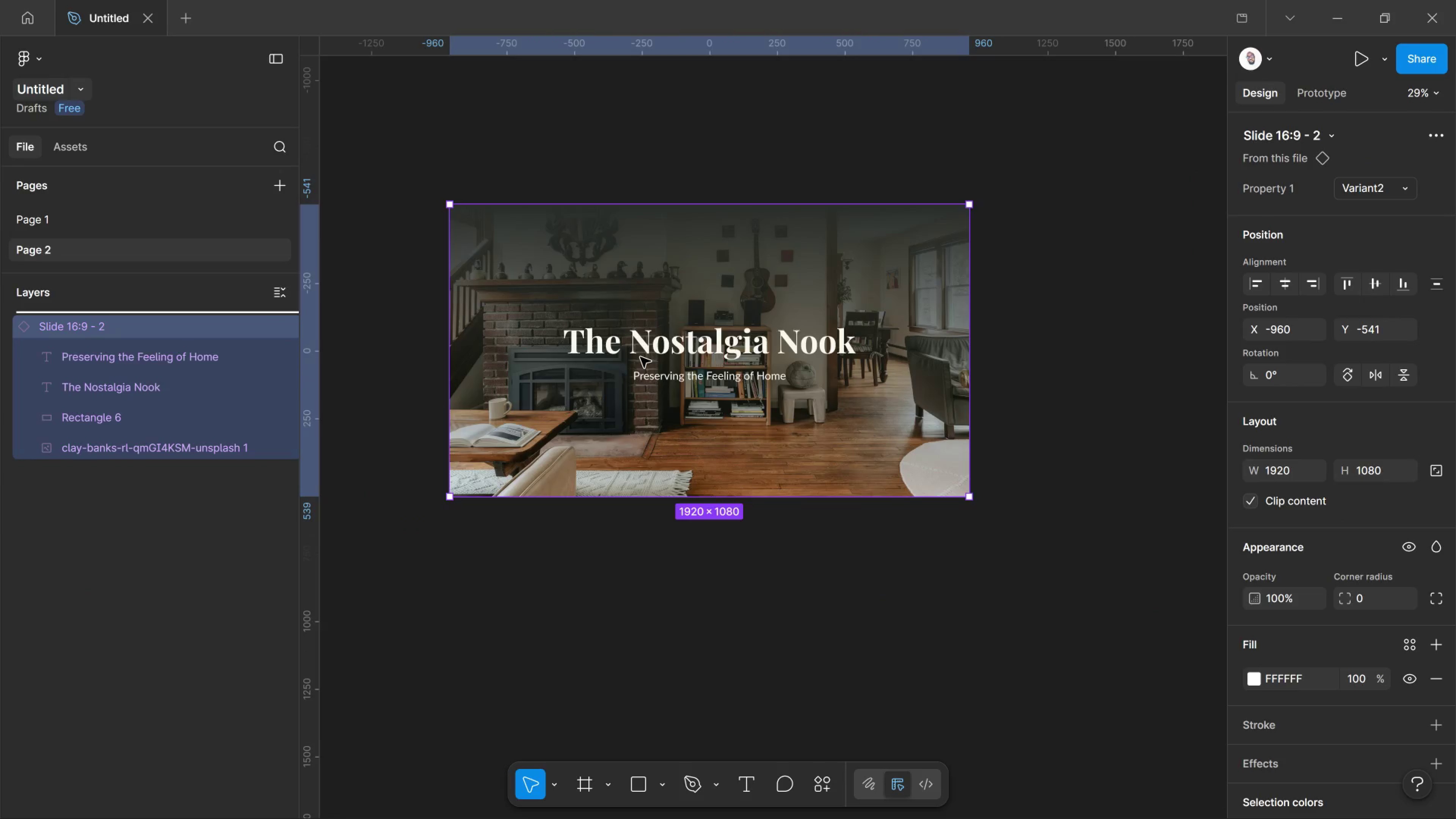 
key(Control+D)
 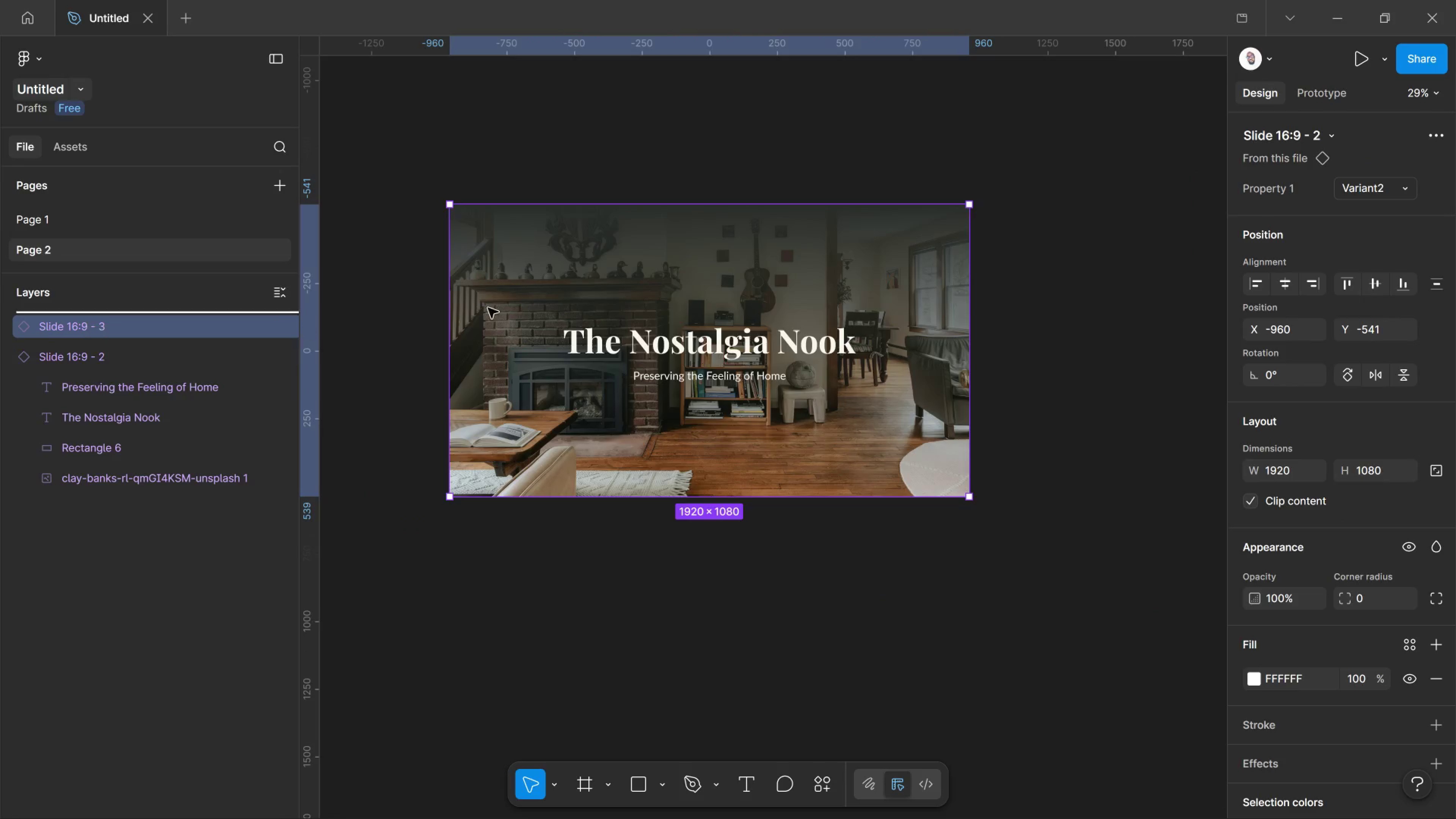 
left_click_drag(start_coordinate=[555, 274], to_coordinate=[545, 577])
 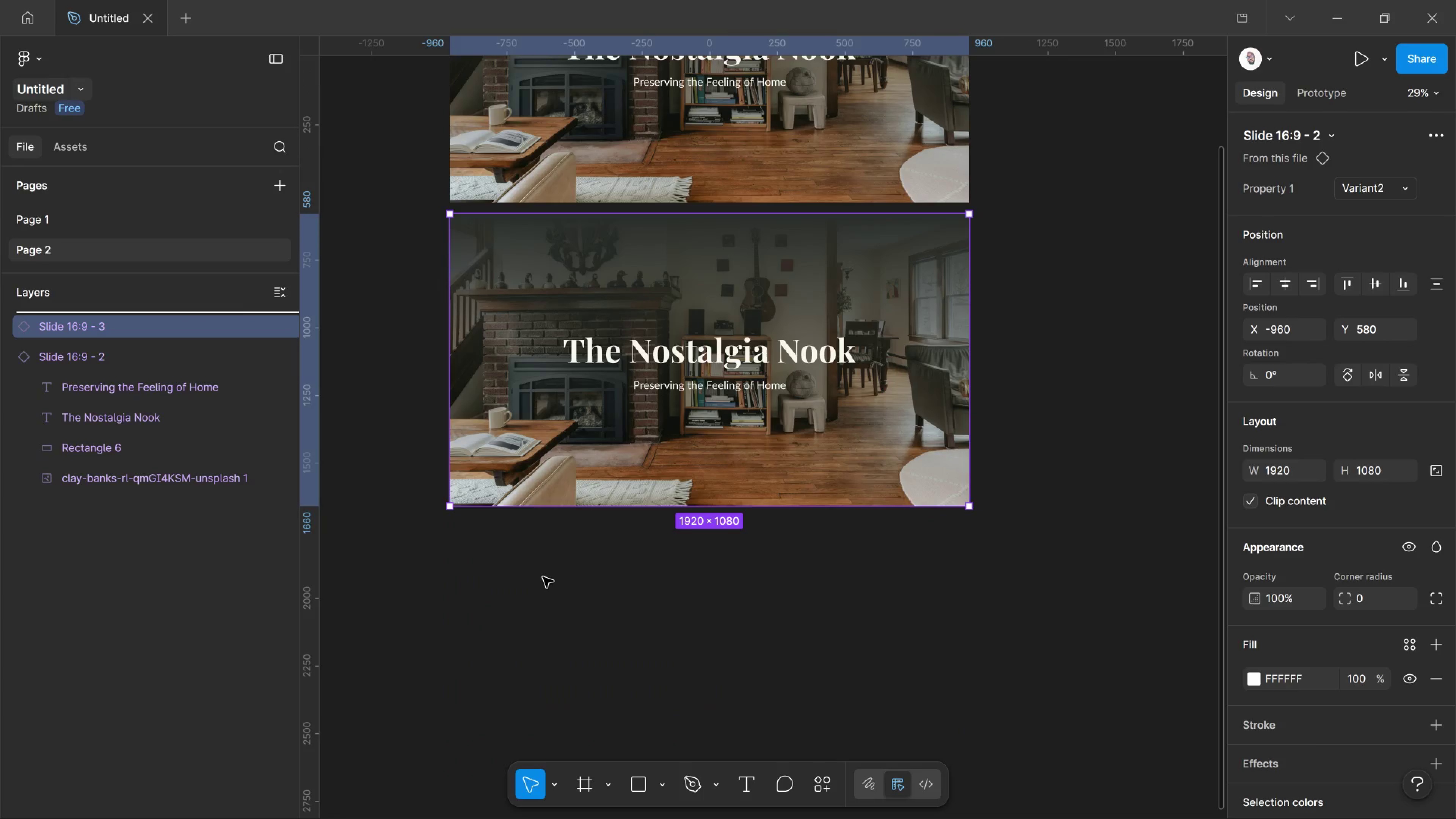 
key(Shift+ShiftLeft)
 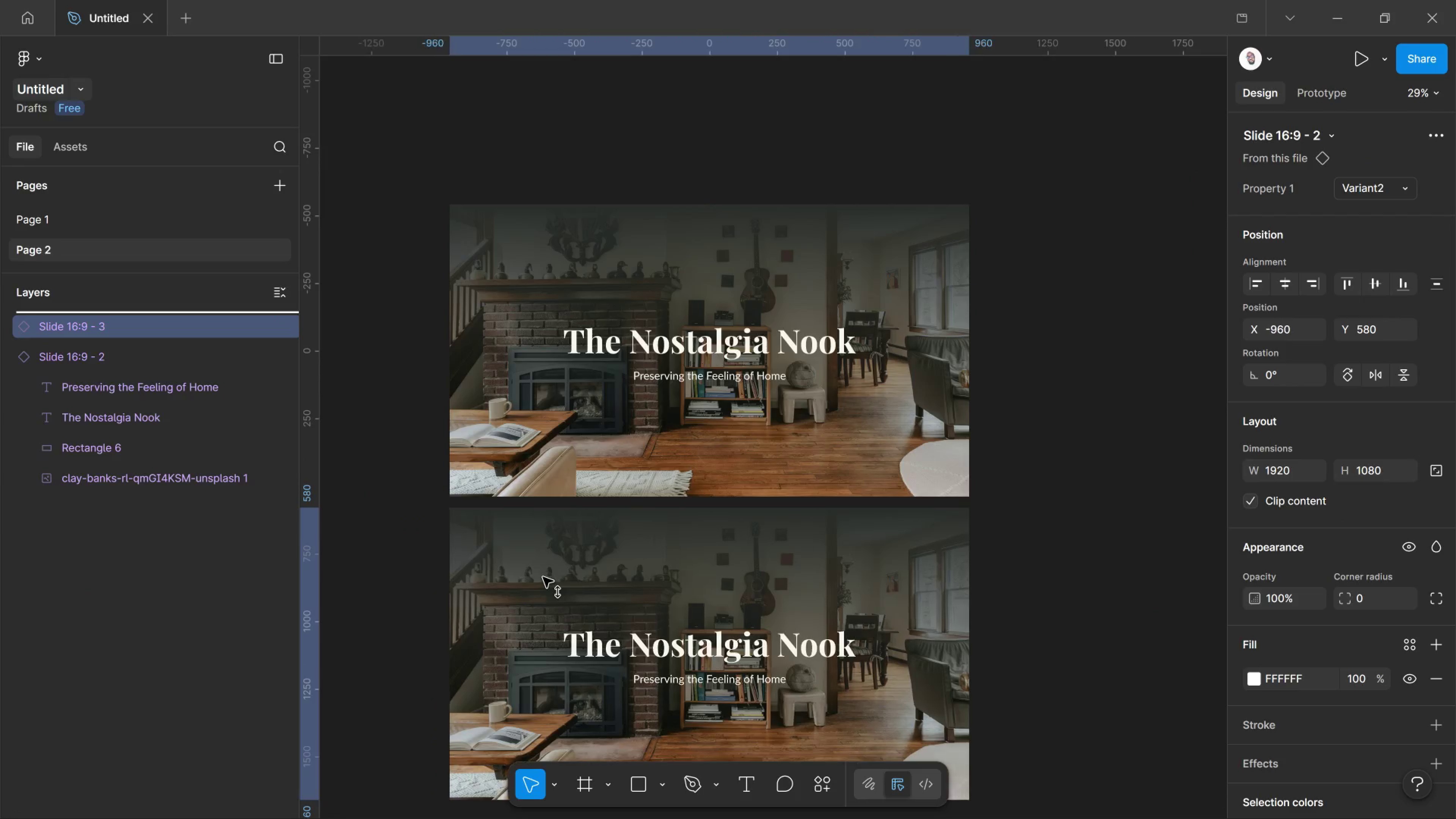 
hold_key(key=ShiftLeft, duration=1.09)
 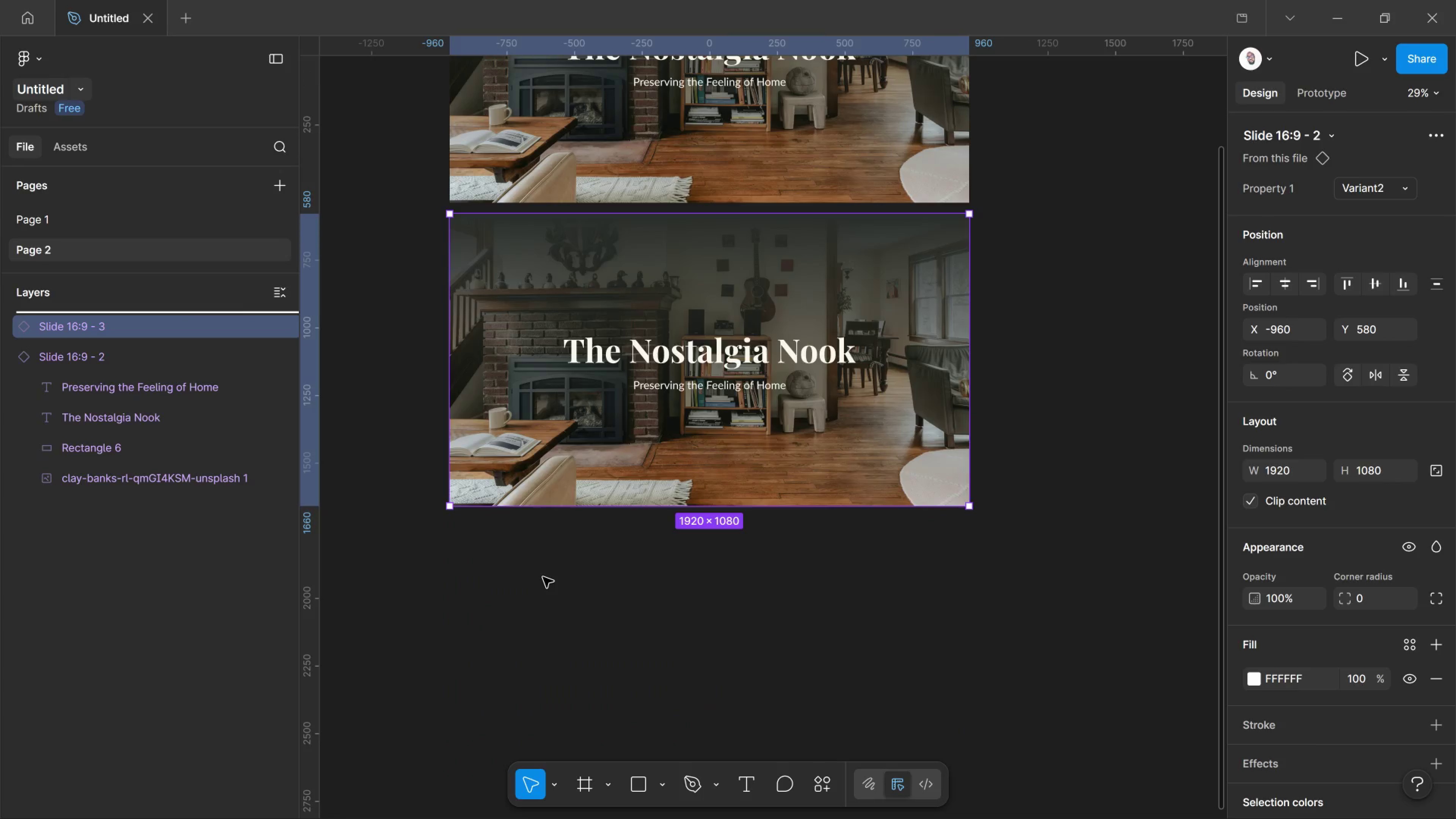 
scroll: coordinate [543, 577], scroll_direction: down, amount: 3.0
 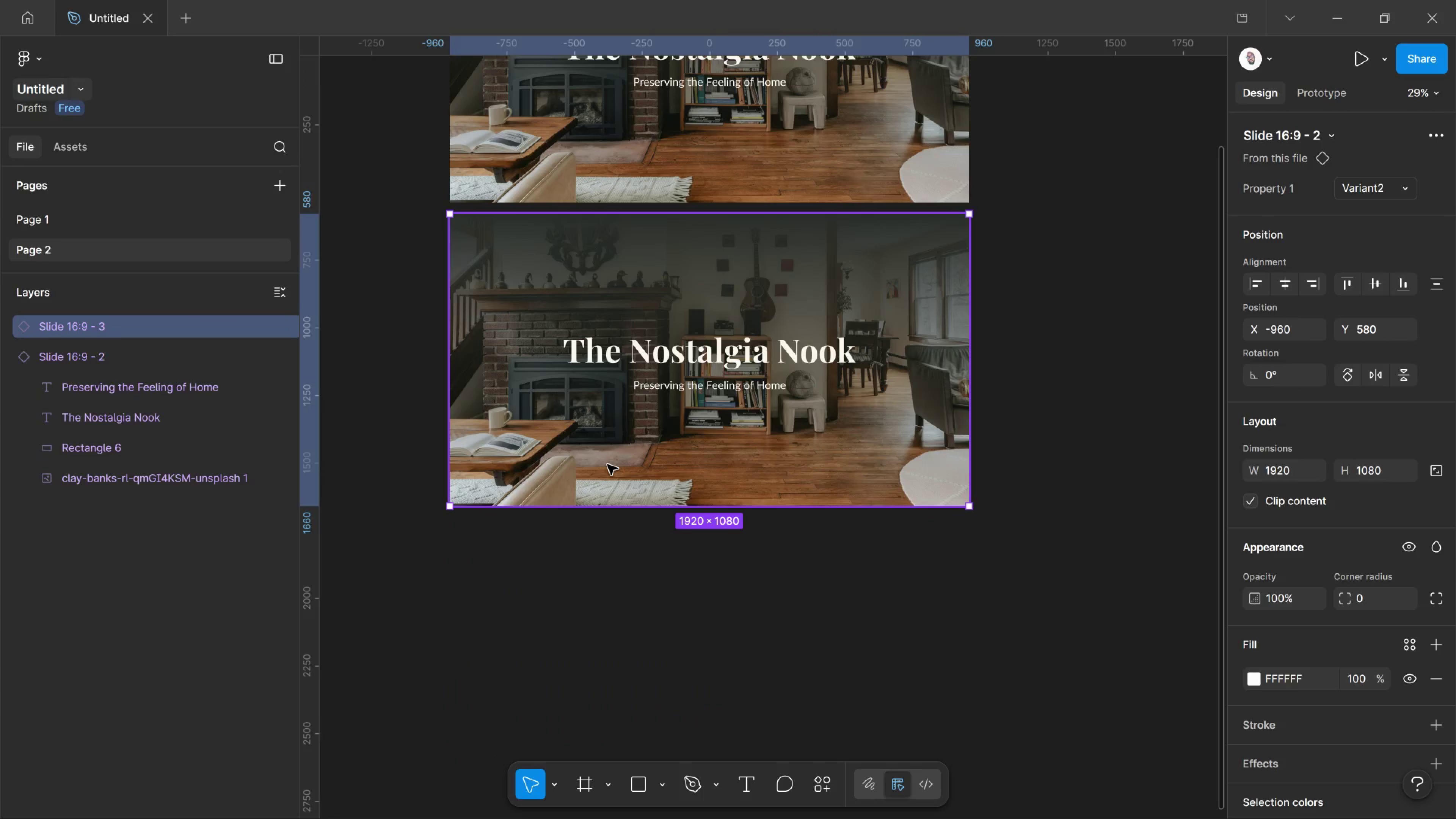 
key(Control+Z)
 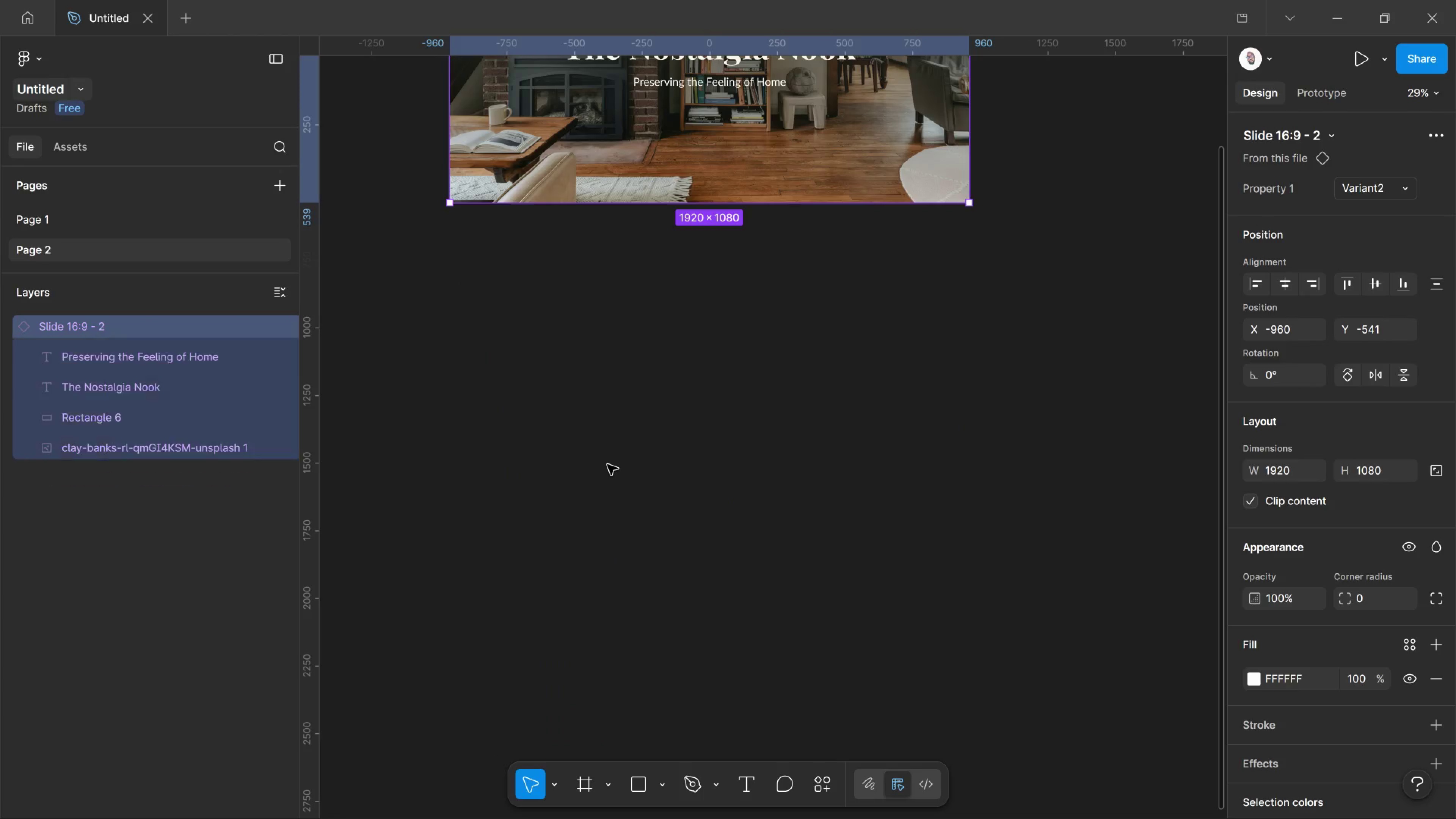 
key(Control+Z)
 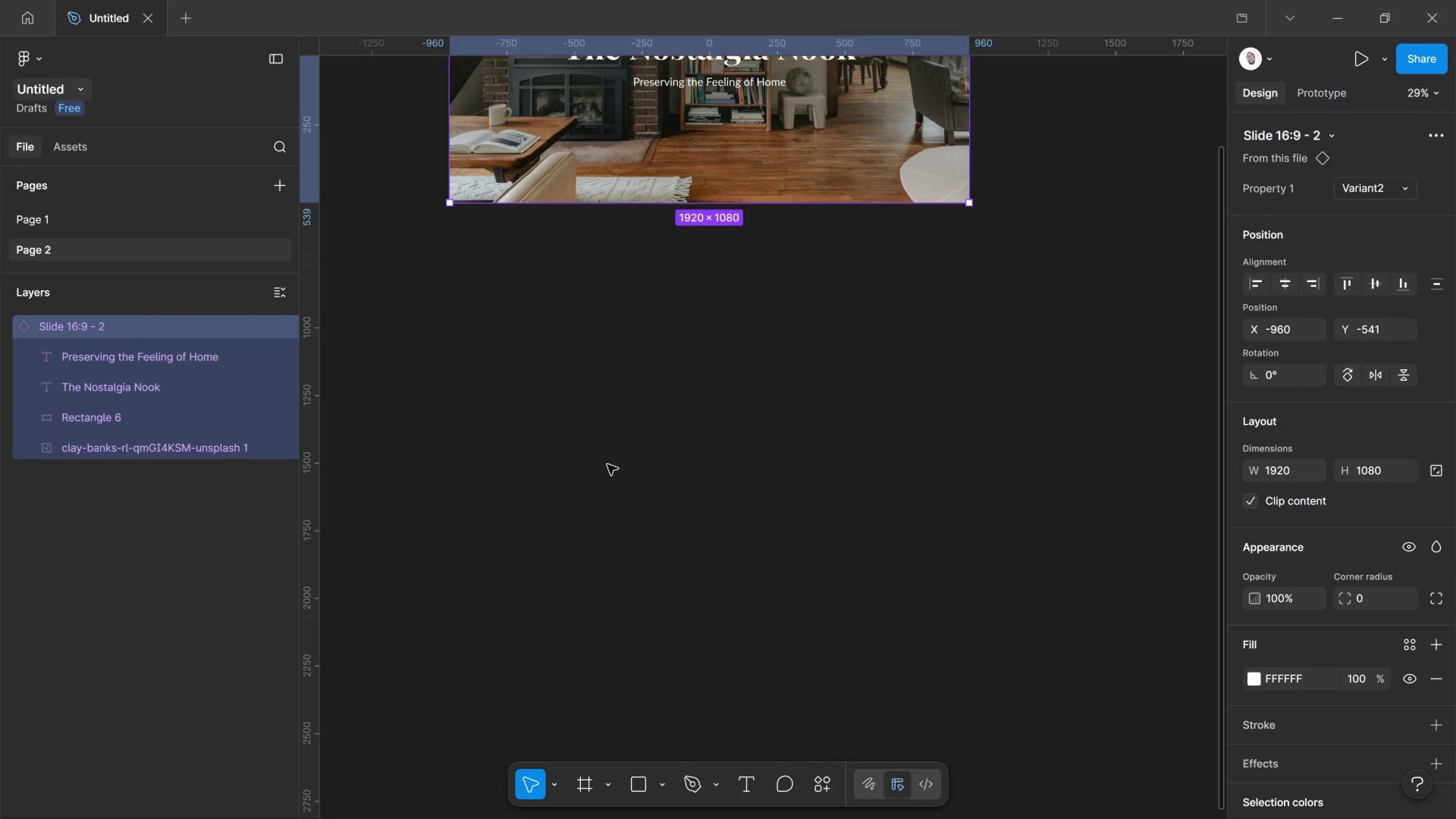 
key(Control+Z)
 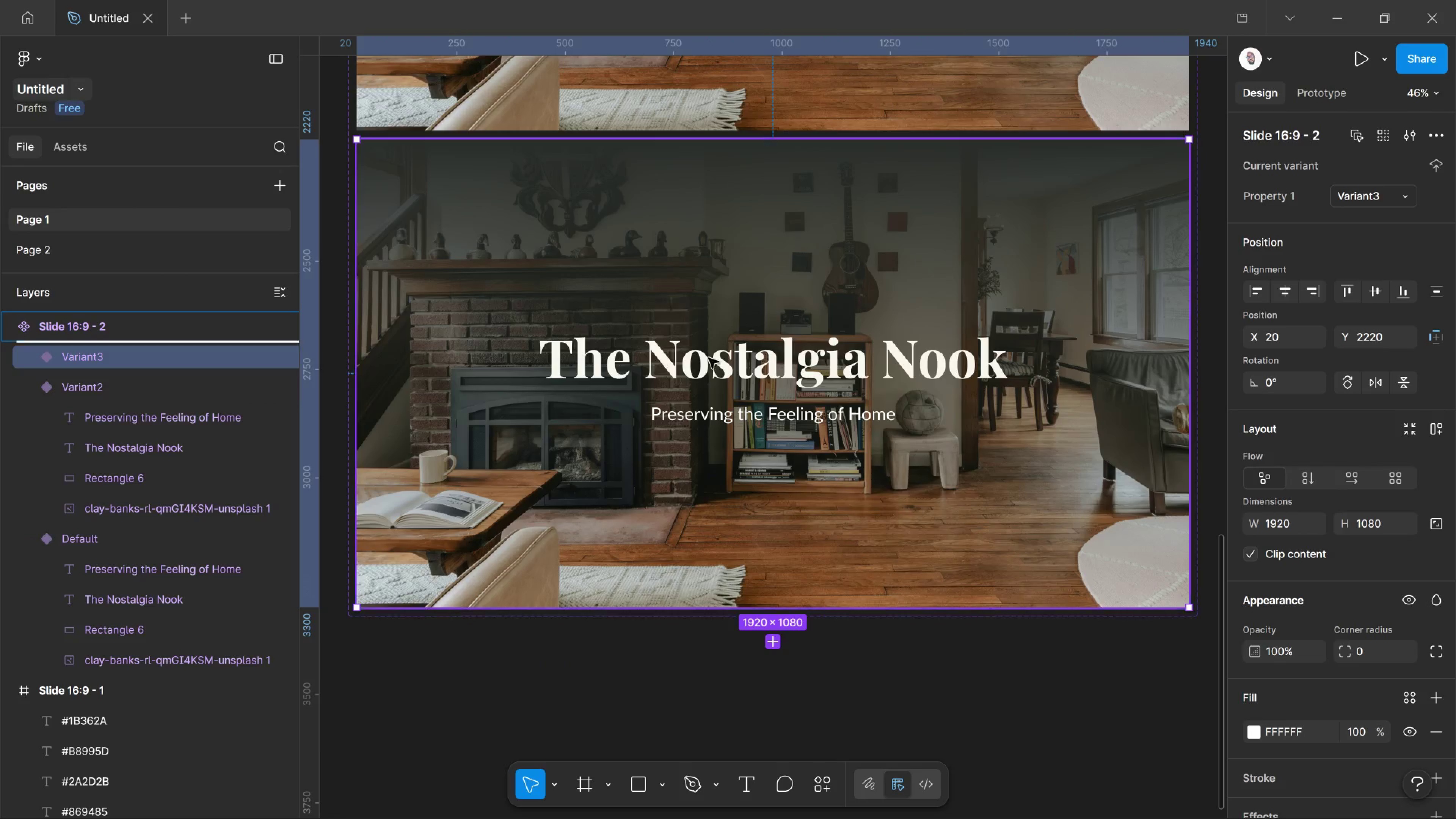 
scroll: coordinate [750, 358], scroll_direction: none, amount: 0.0
 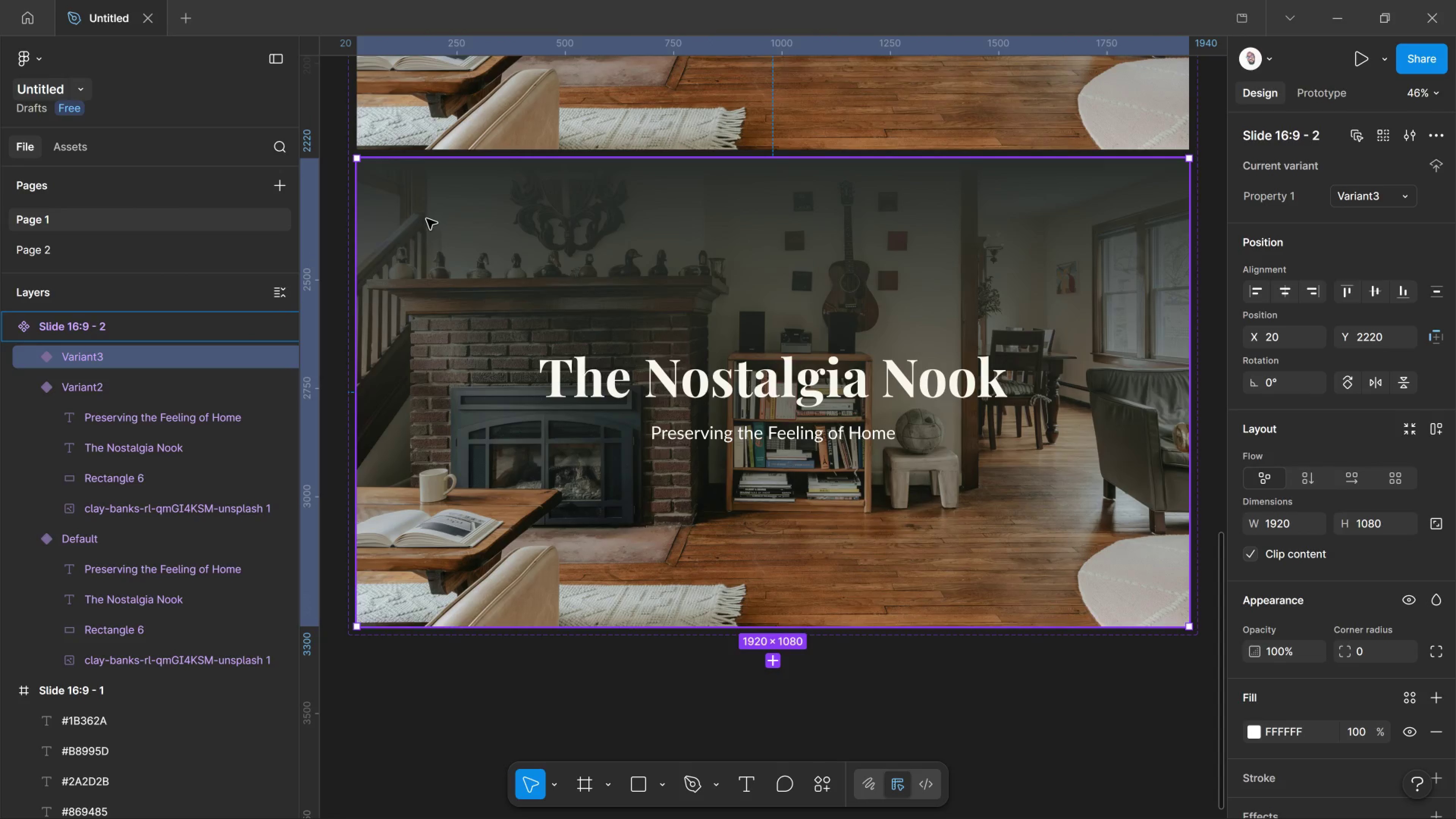 
left_click_drag(start_coordinate=[428, 219], to_coordinate=[427, 219])
 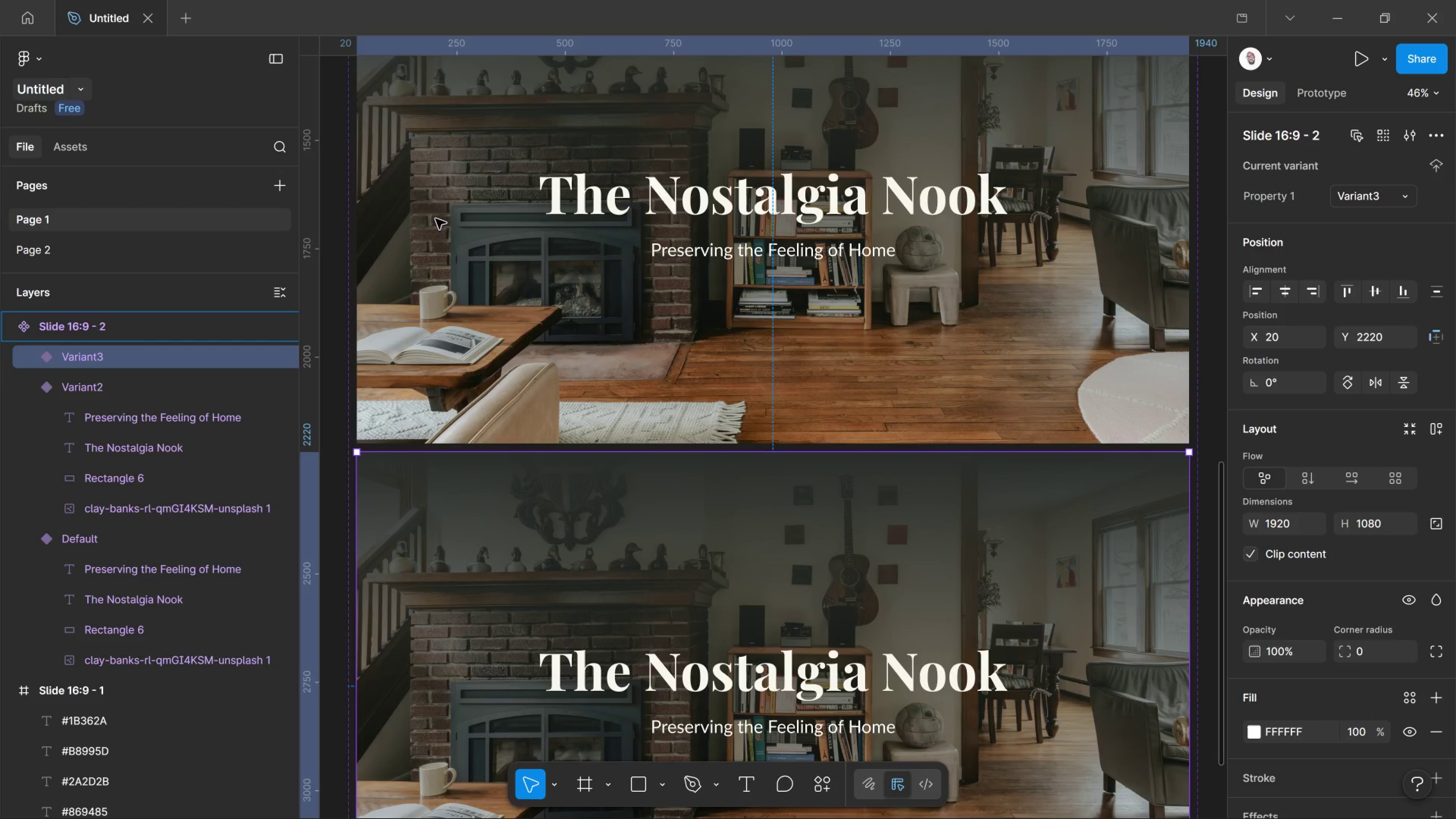 
scroll: coordinate [446, 227], scroll_direction: up, amount: 6.0
 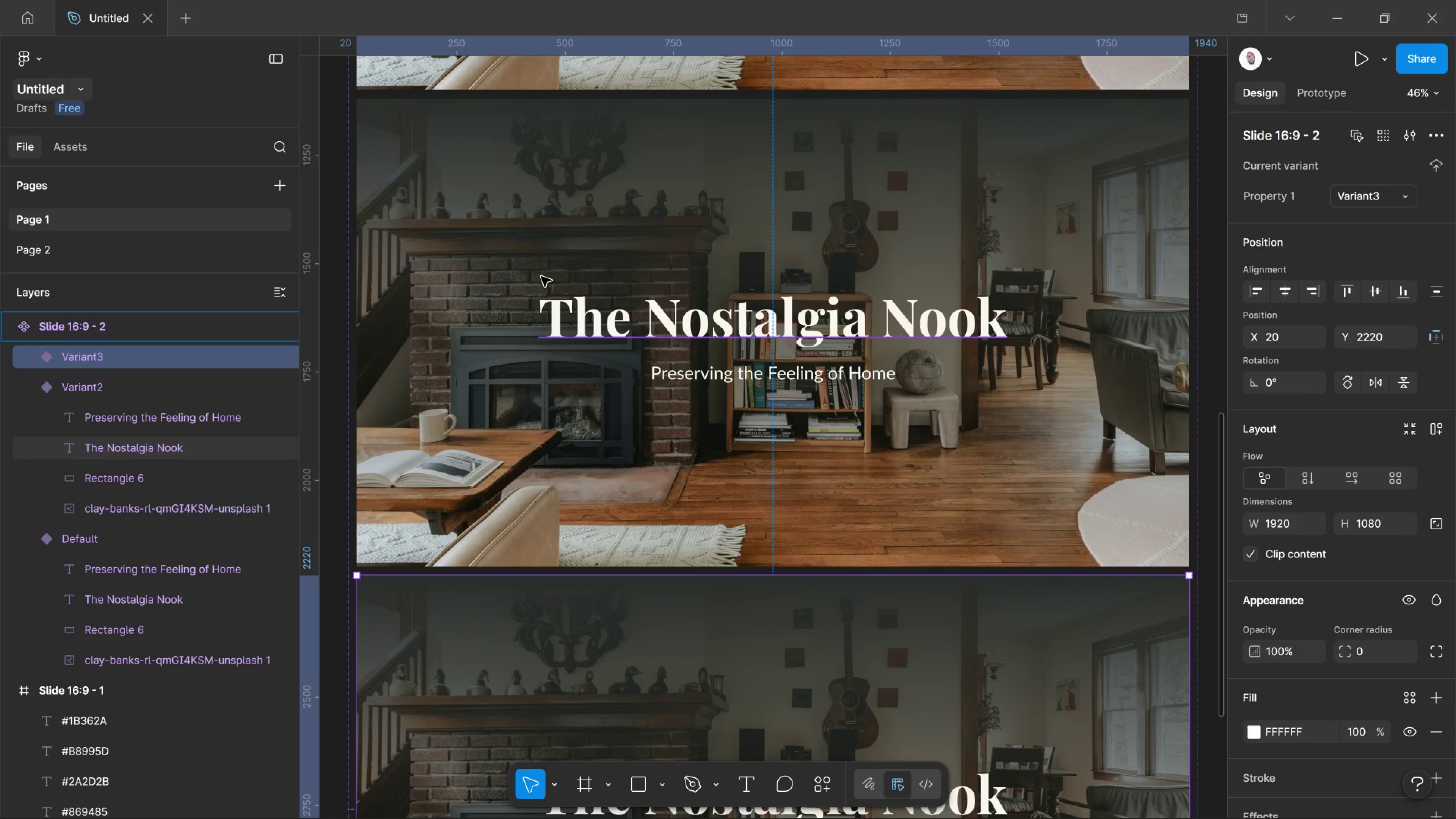 
key(Control+Z)
 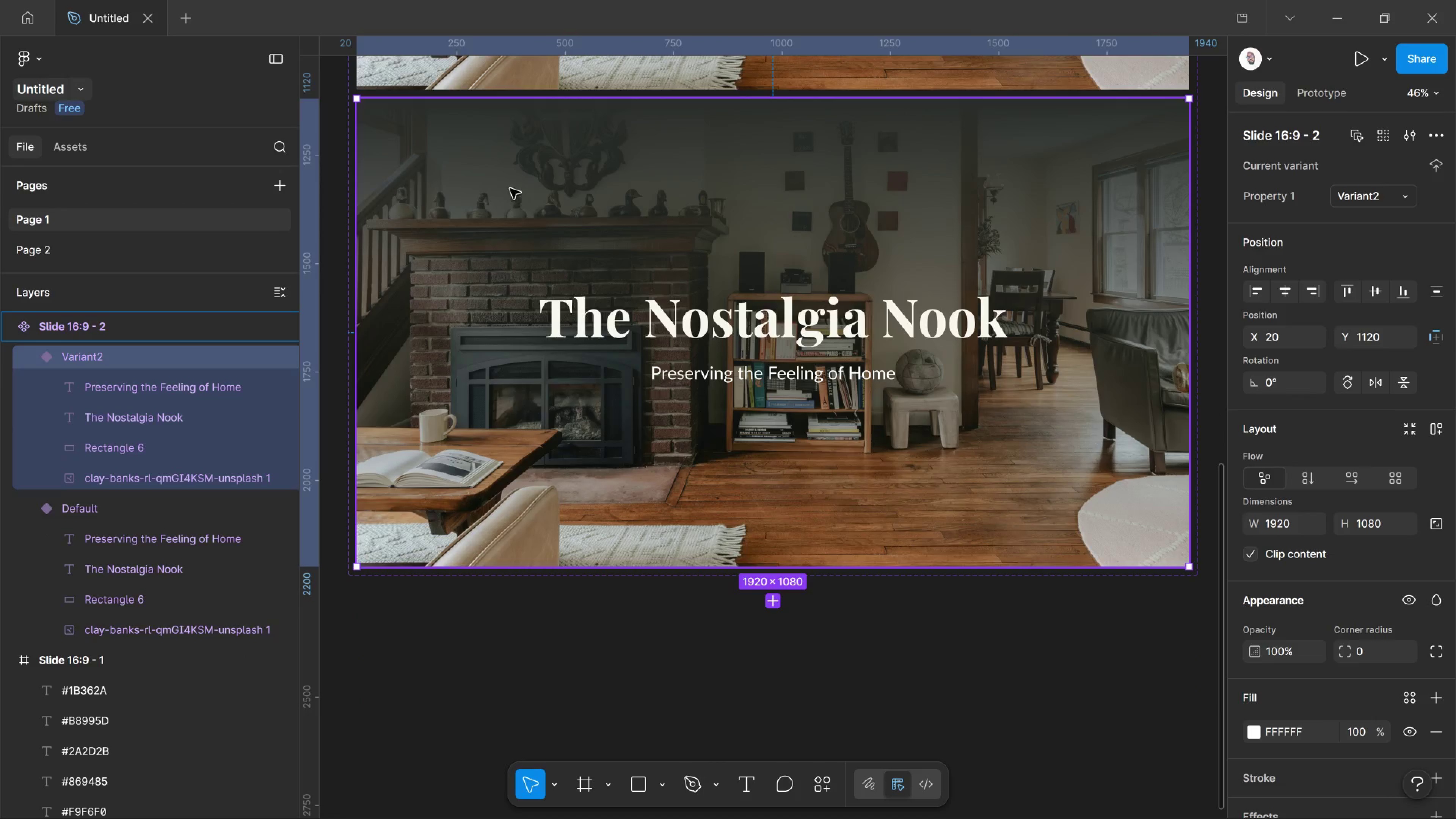 
left_click_drag(start_coordinate=[508, 185], to_coordinate=[508, 187])
 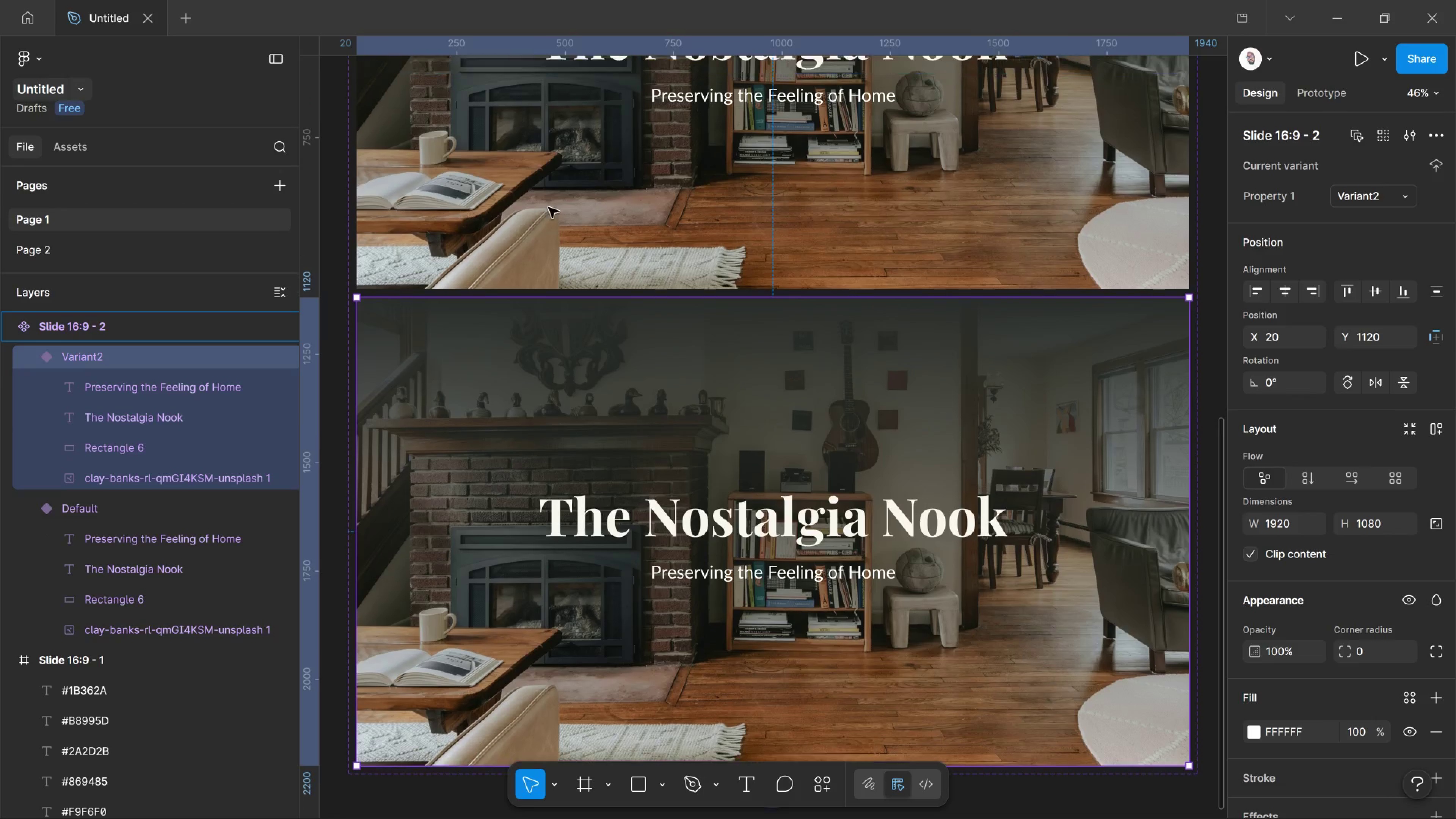 
scroll: coordinate [549, 207], scroll_direction: up, amount: 7.0
 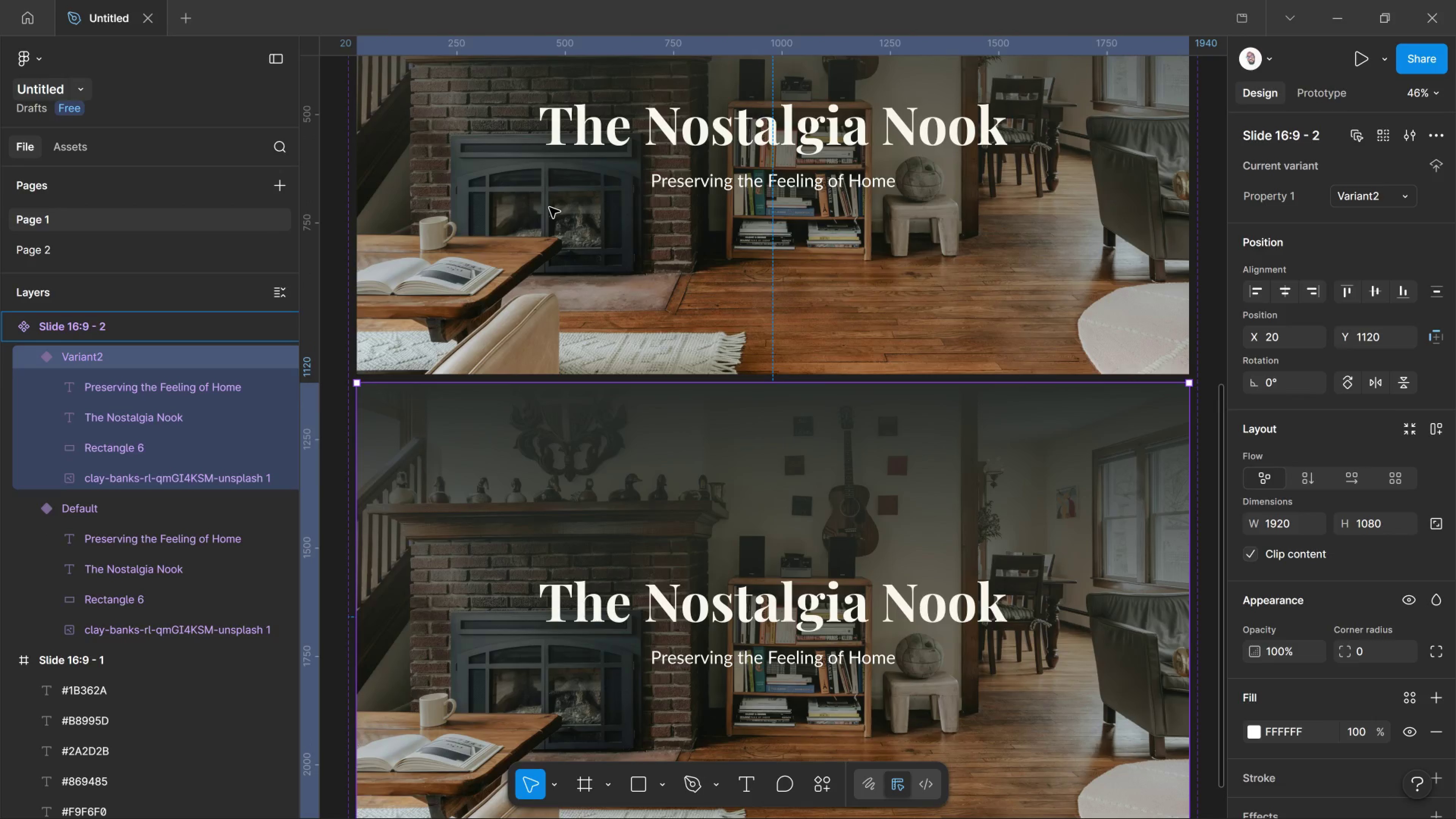 
key(Control+Z)
 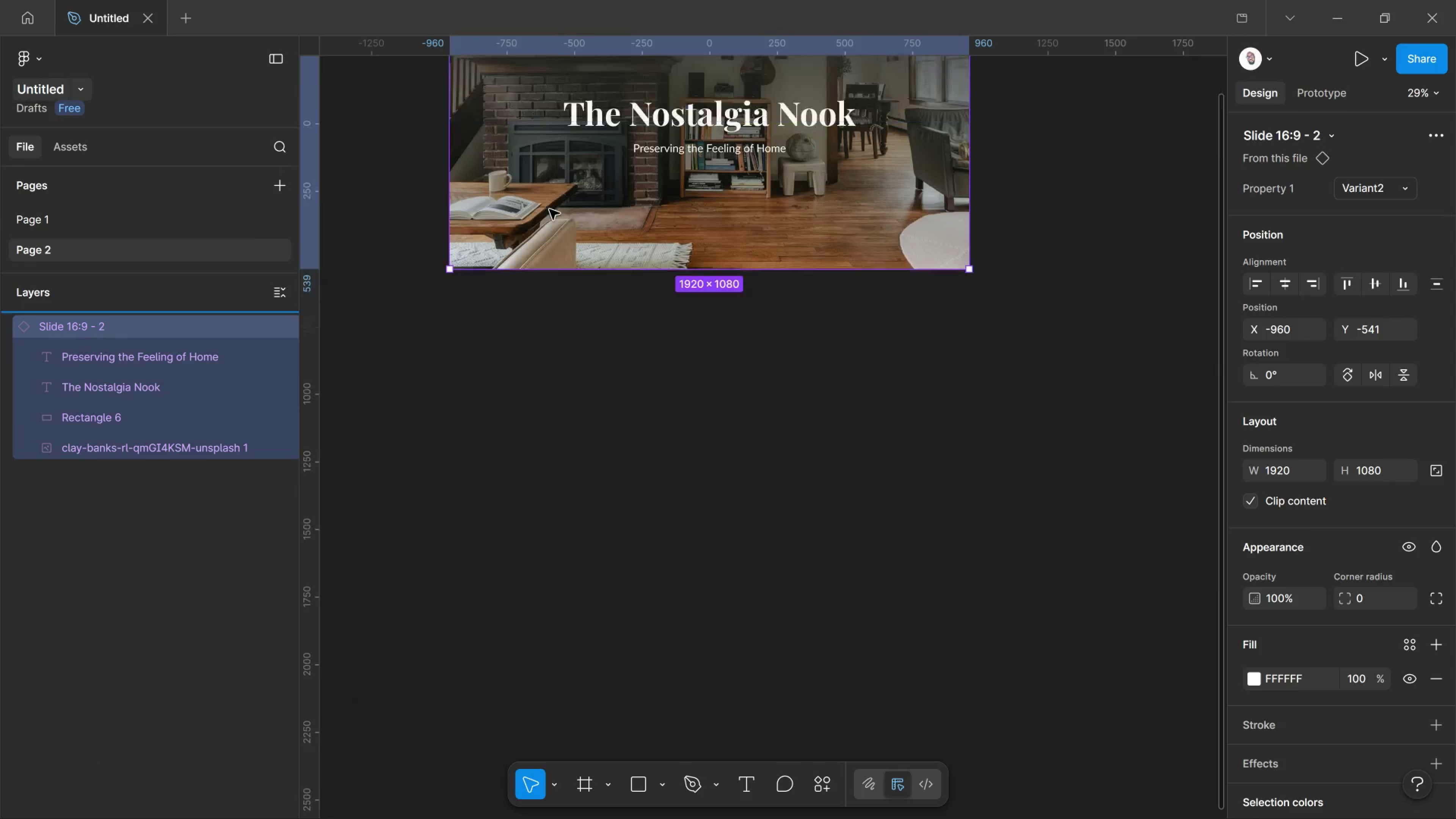 
scroll: coordinate [729, 325], scroll_direction: up, amount: 20.0
 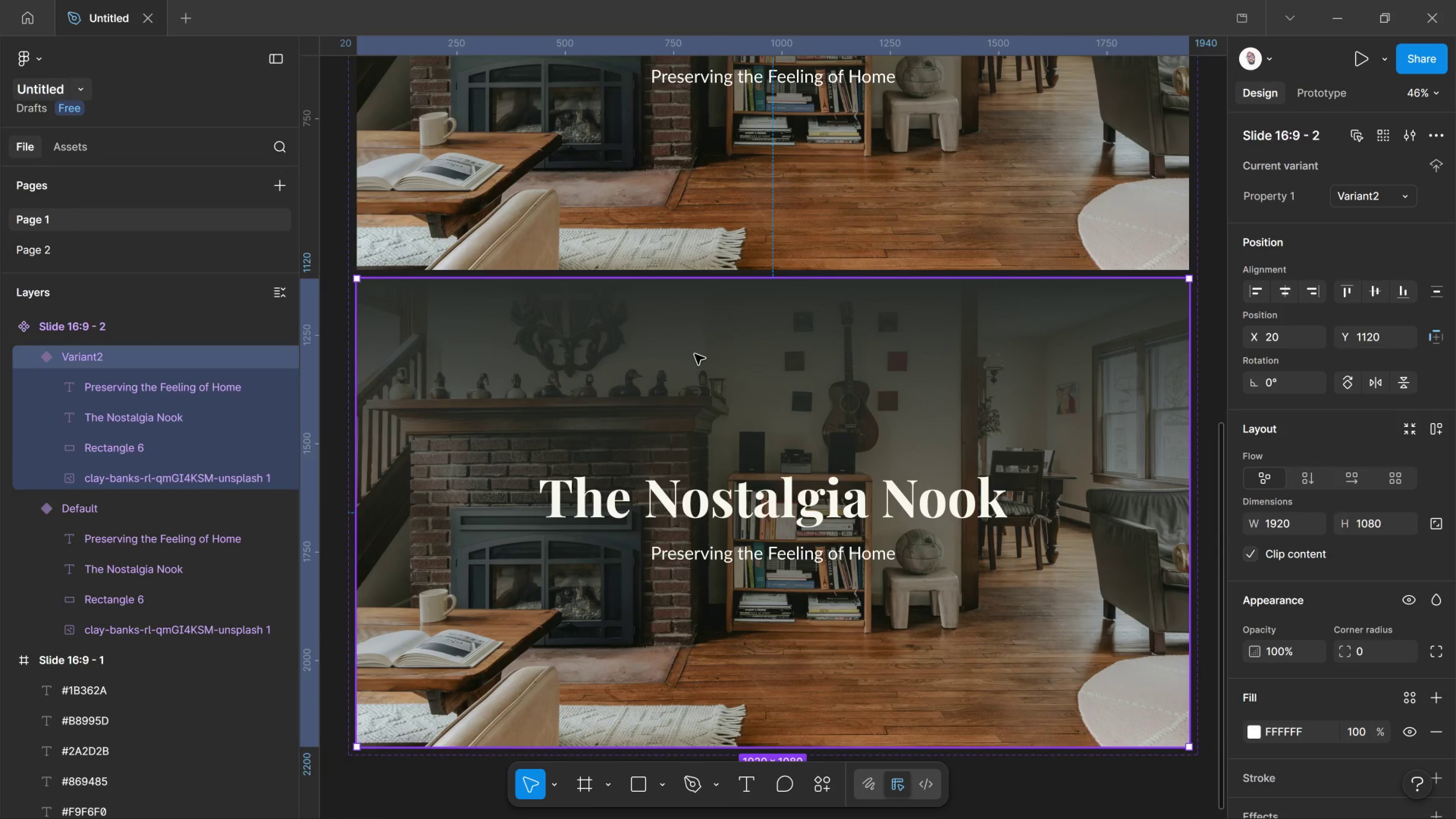 
left_click([695, 354])
 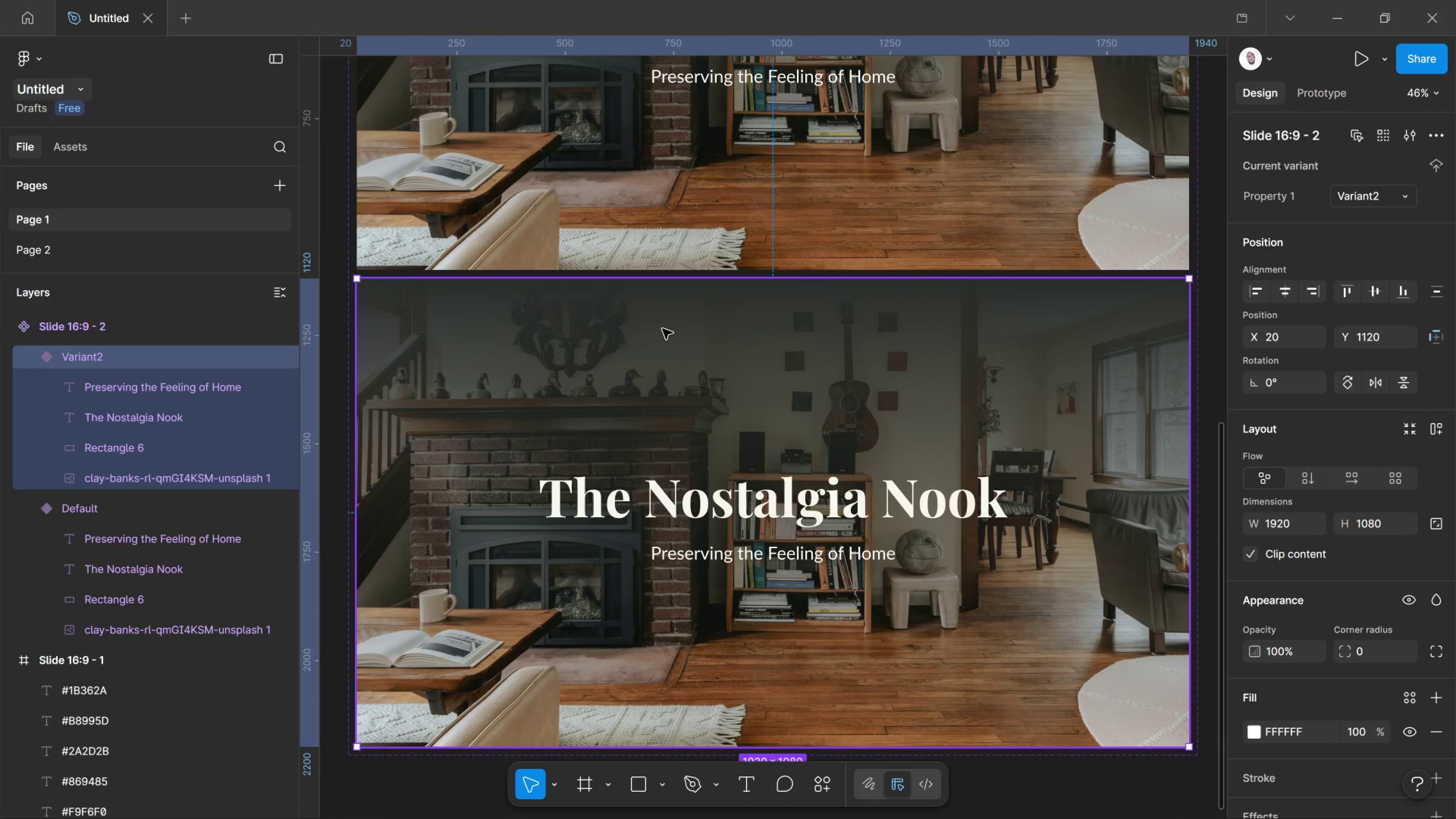 
key(Control+Z)
 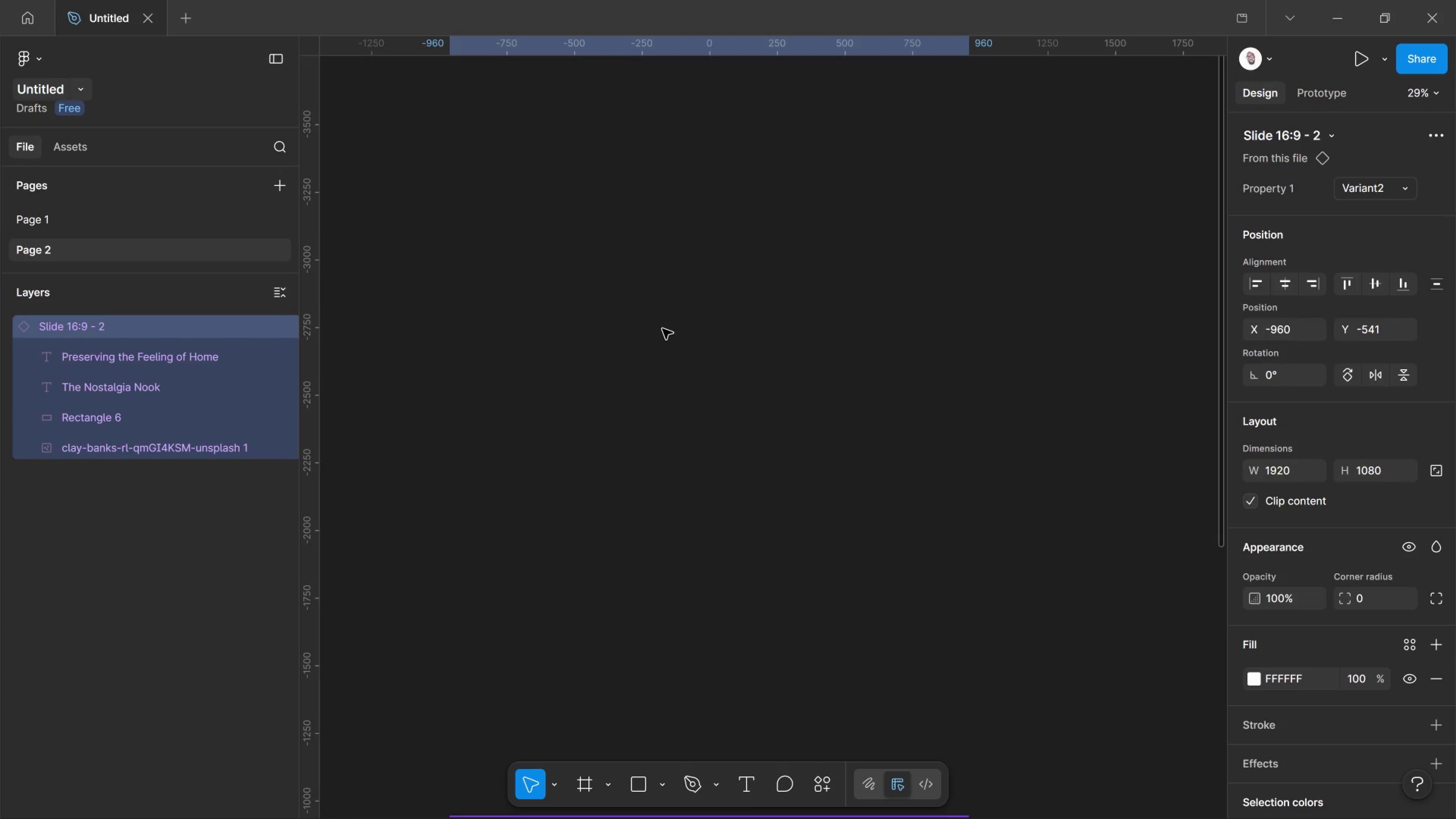 
key(Control+Z)
 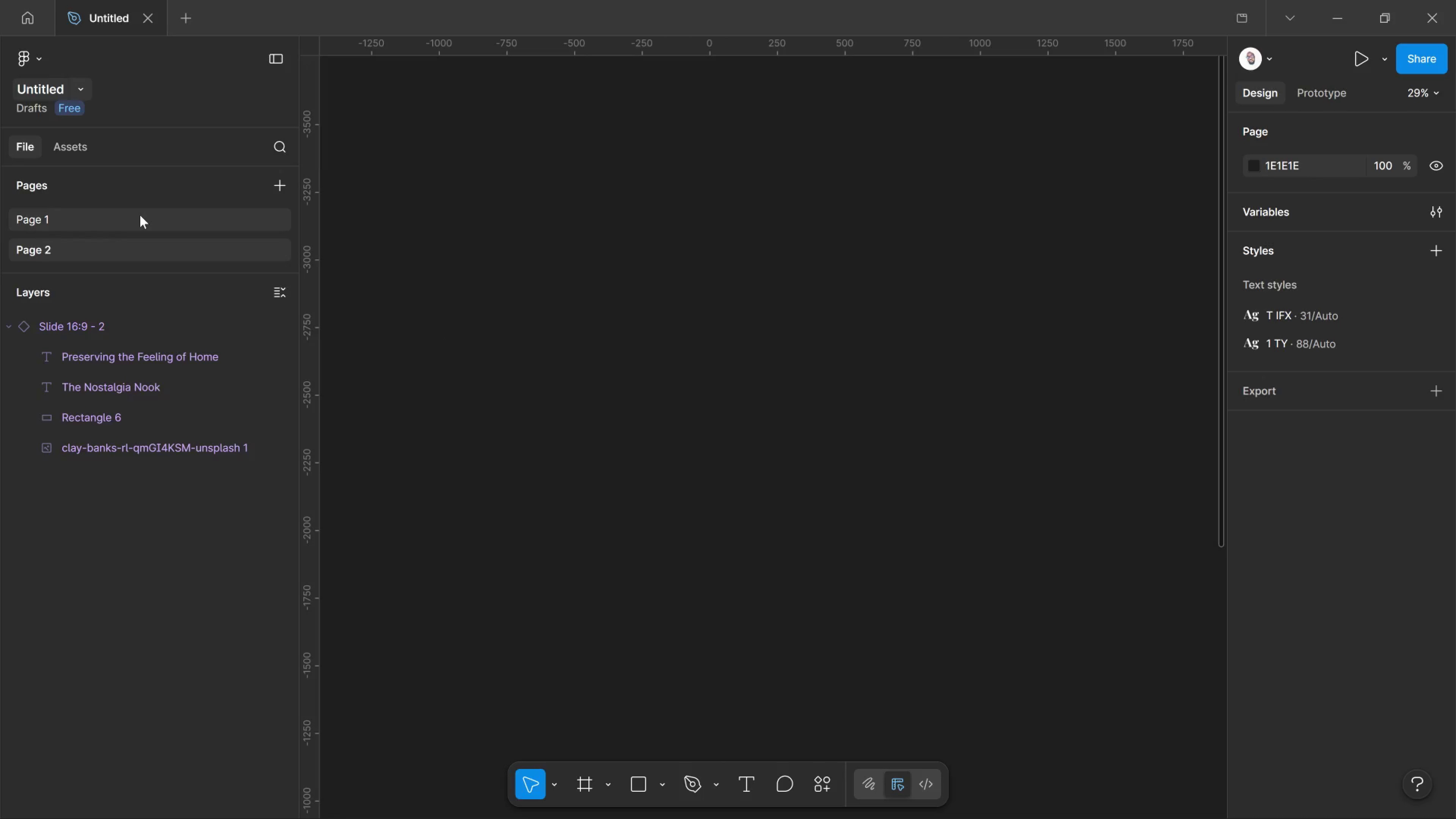 
left_click([140, 215])
 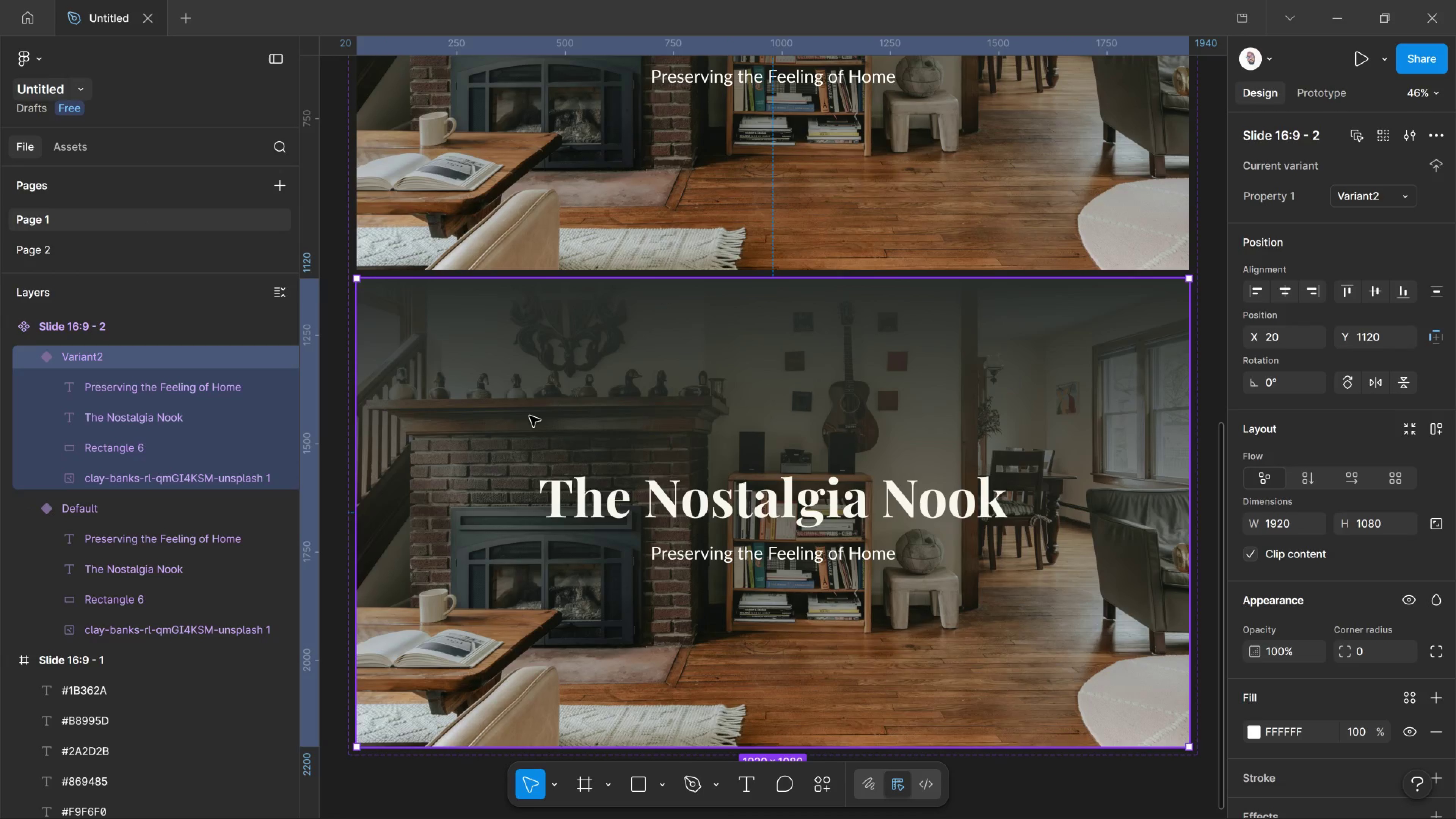 
left_click([530, 419])
 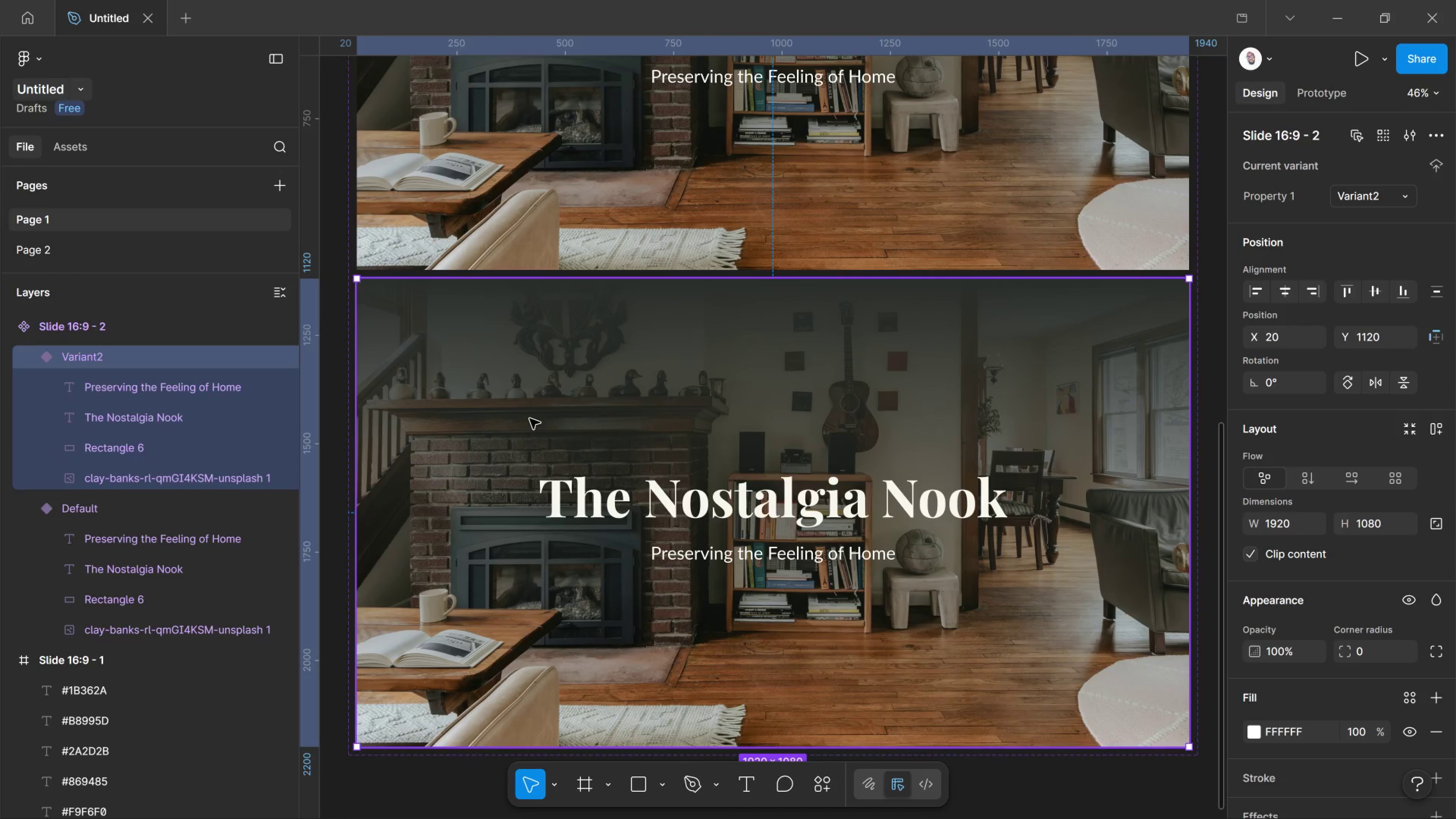 
left_click([530, 419])
 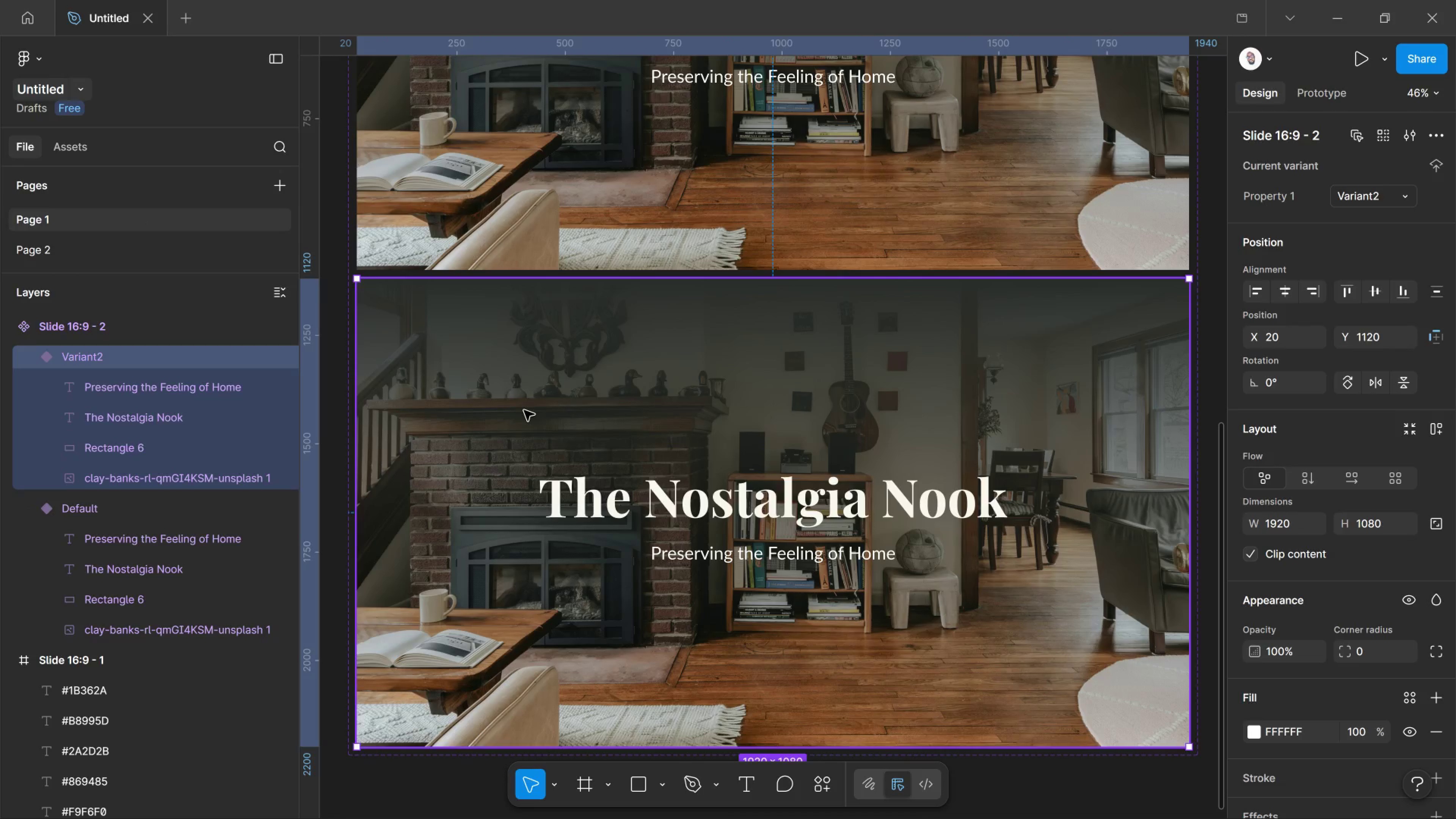 
left_click([524, 410])
 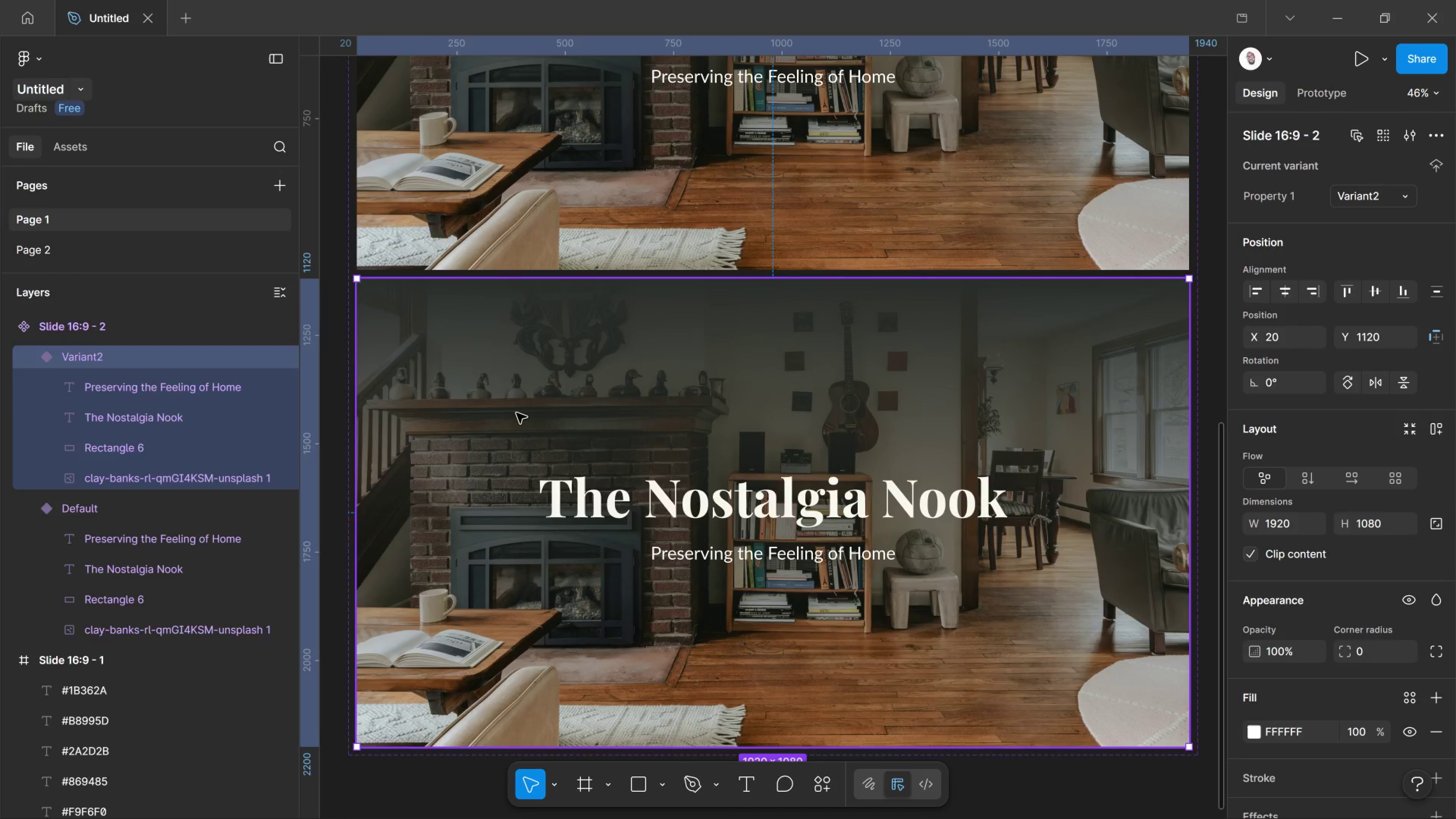 
key(Delete)
 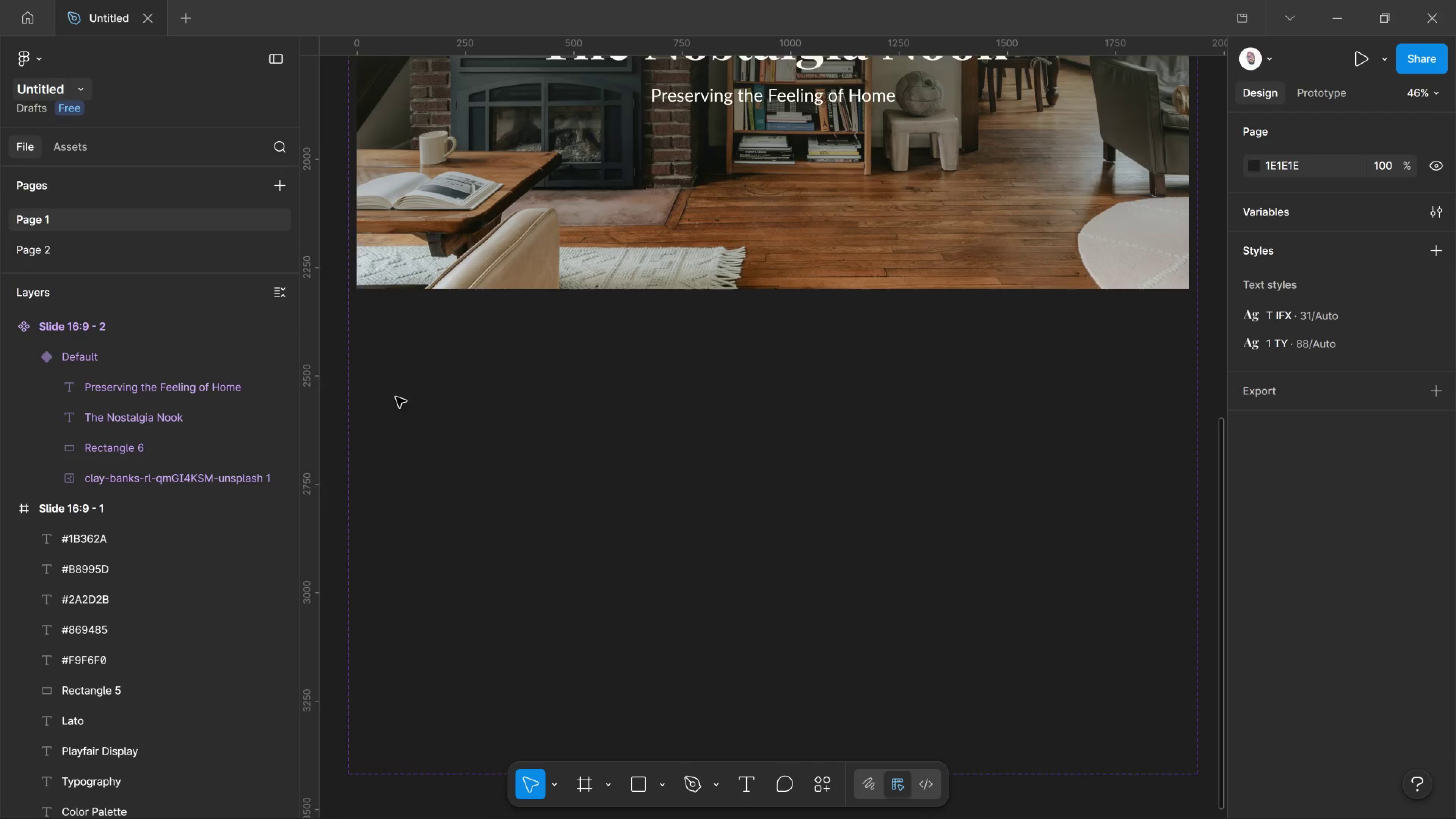 
scroll: coordinate [407, 414], scroll_direction: up, amount: 8.0
 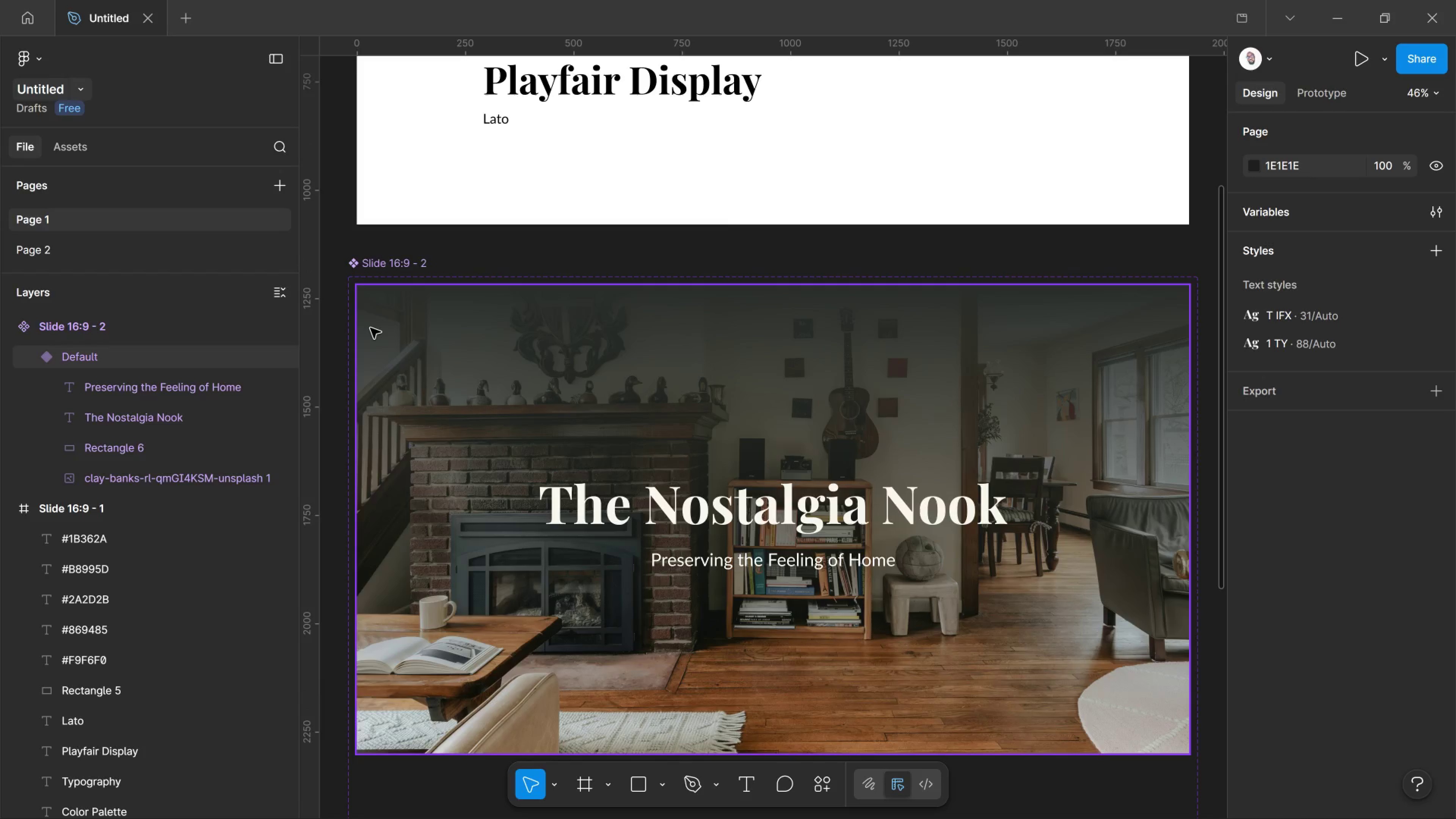 
key(Control+Z)
 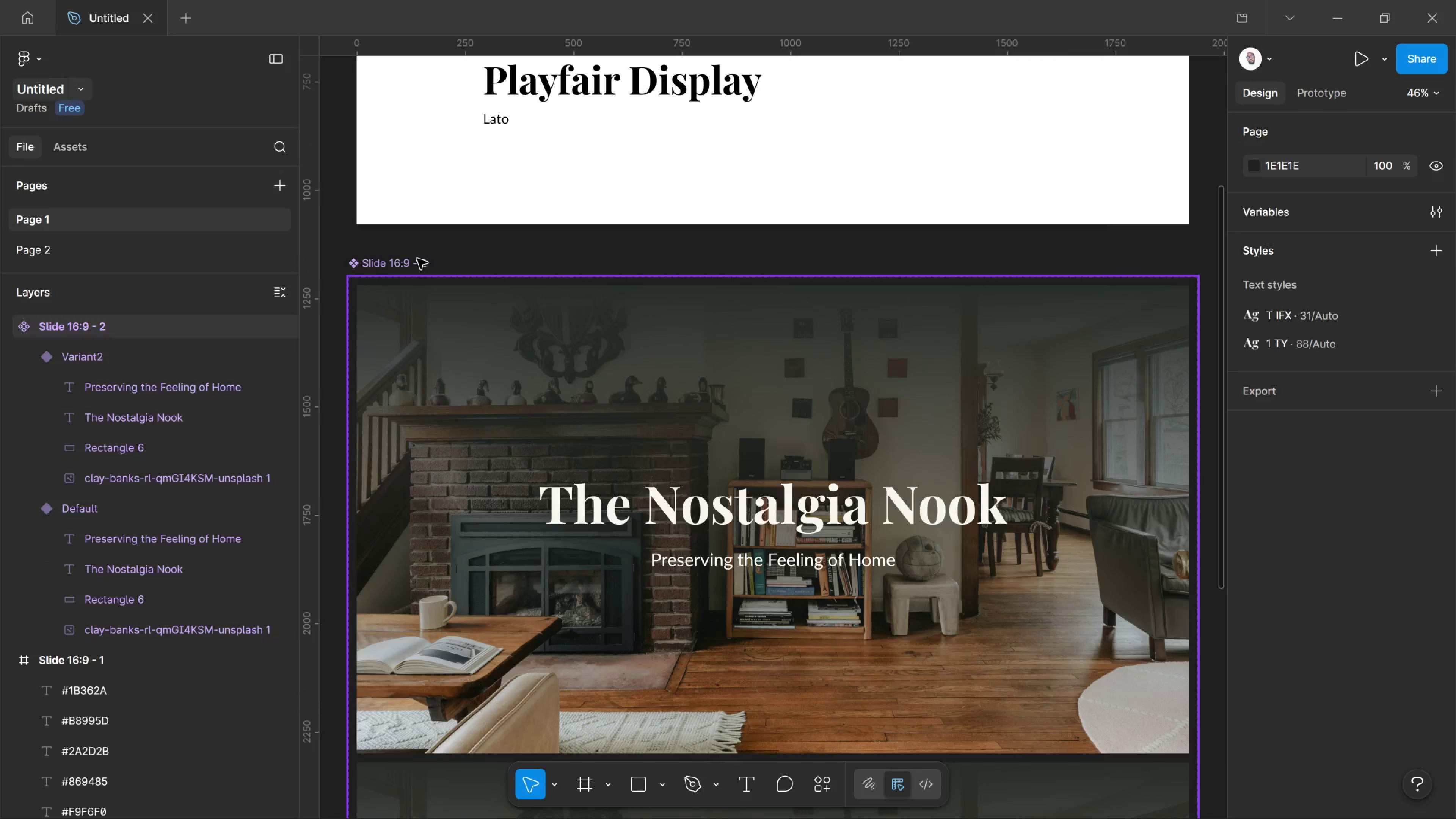 
left_click([417, 259])
 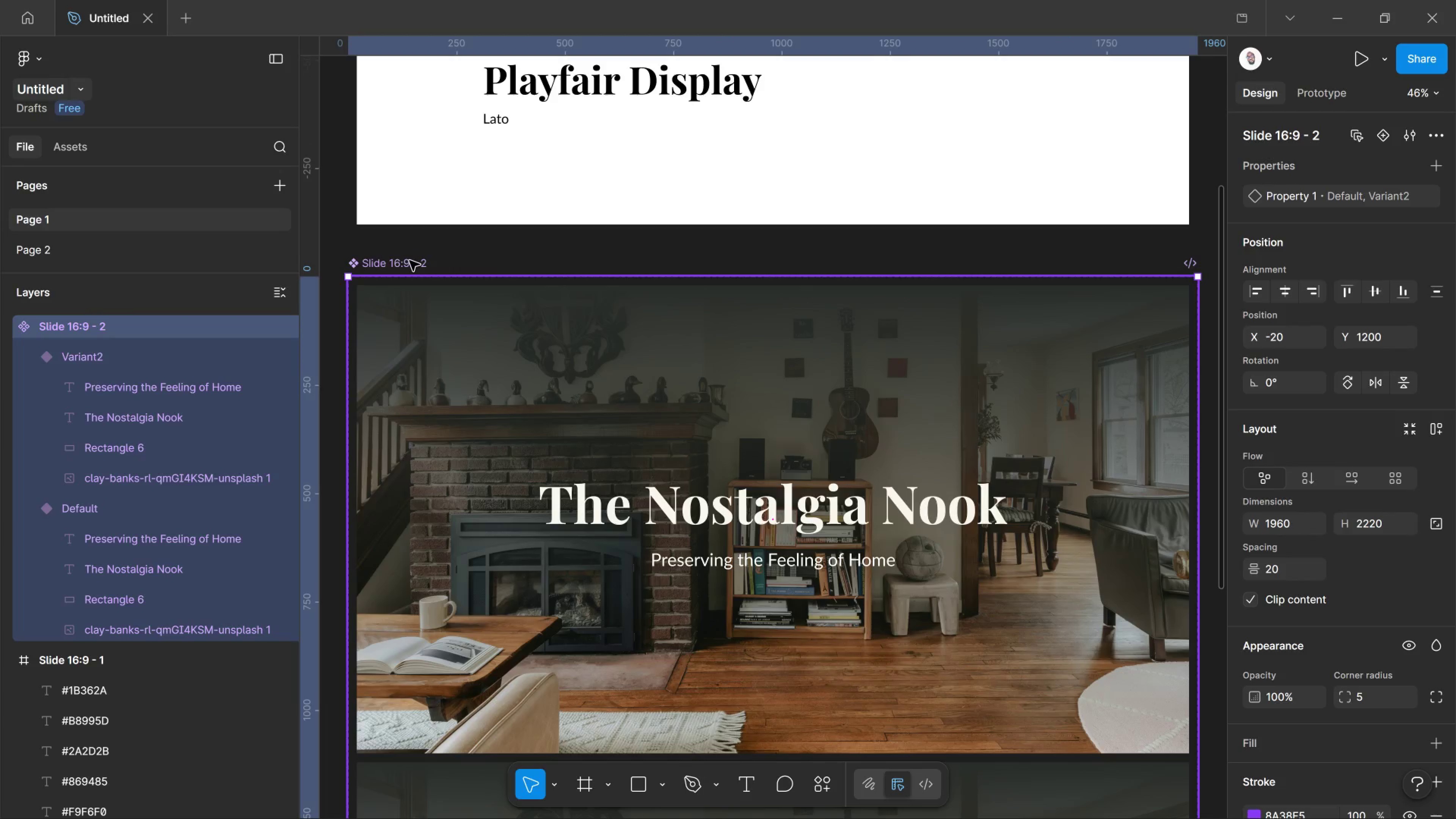 
hold_key(key=ControlLeft, duration=0.6)
 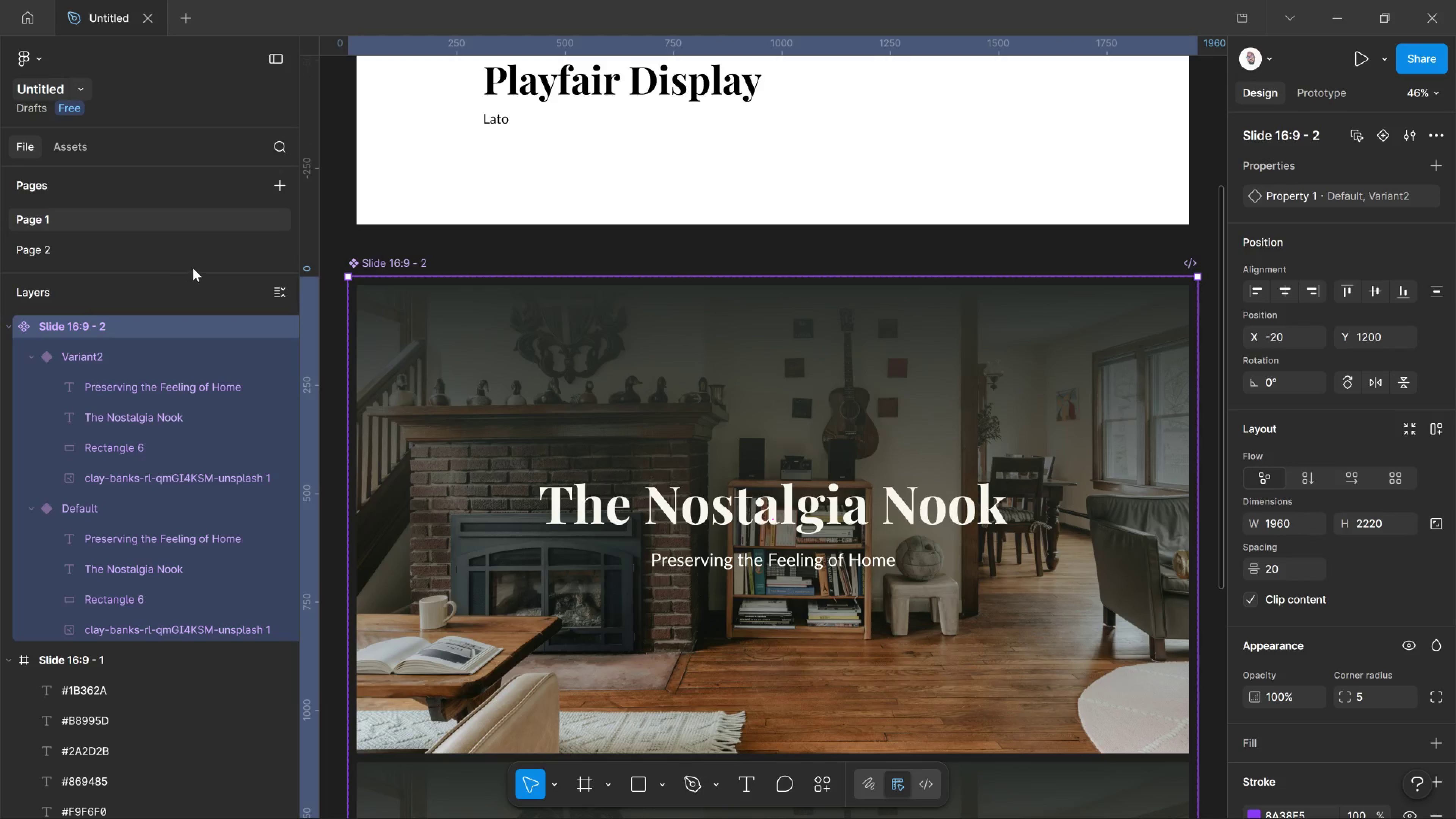 
left_click([184, 270])
 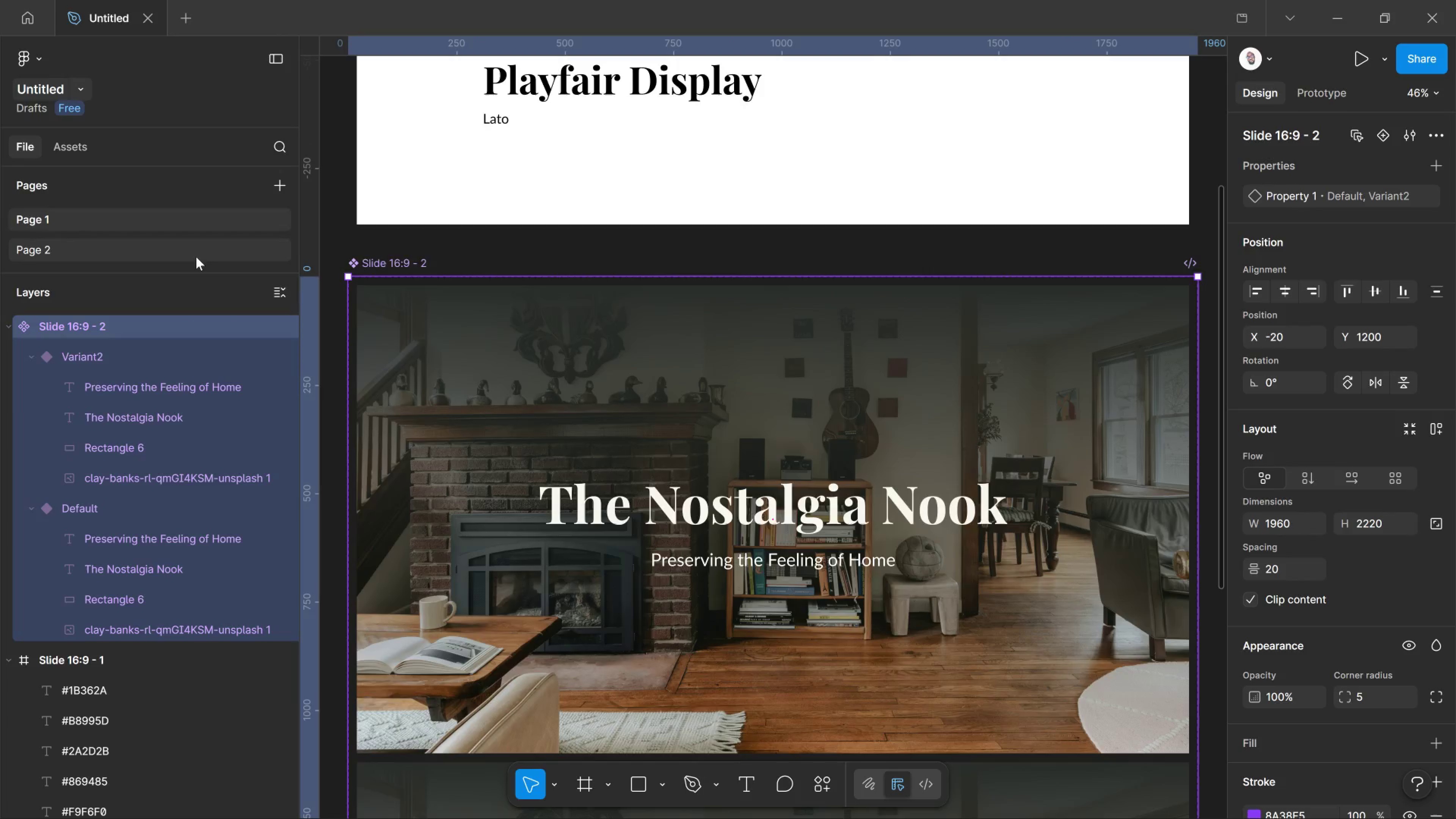 
left_click([196, 257])
 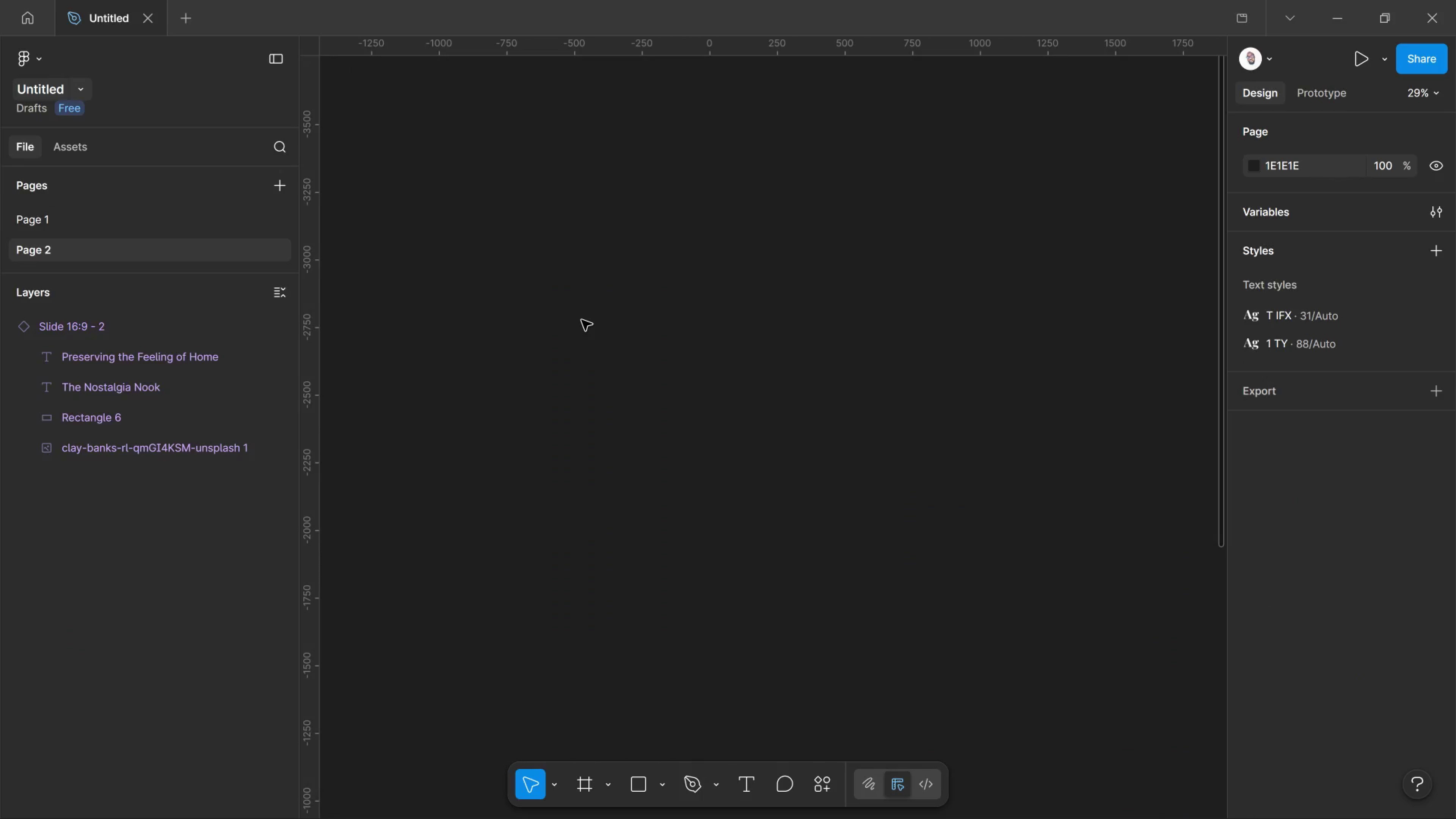 
hold_key(key=ControlLeft, duration=0.47)
 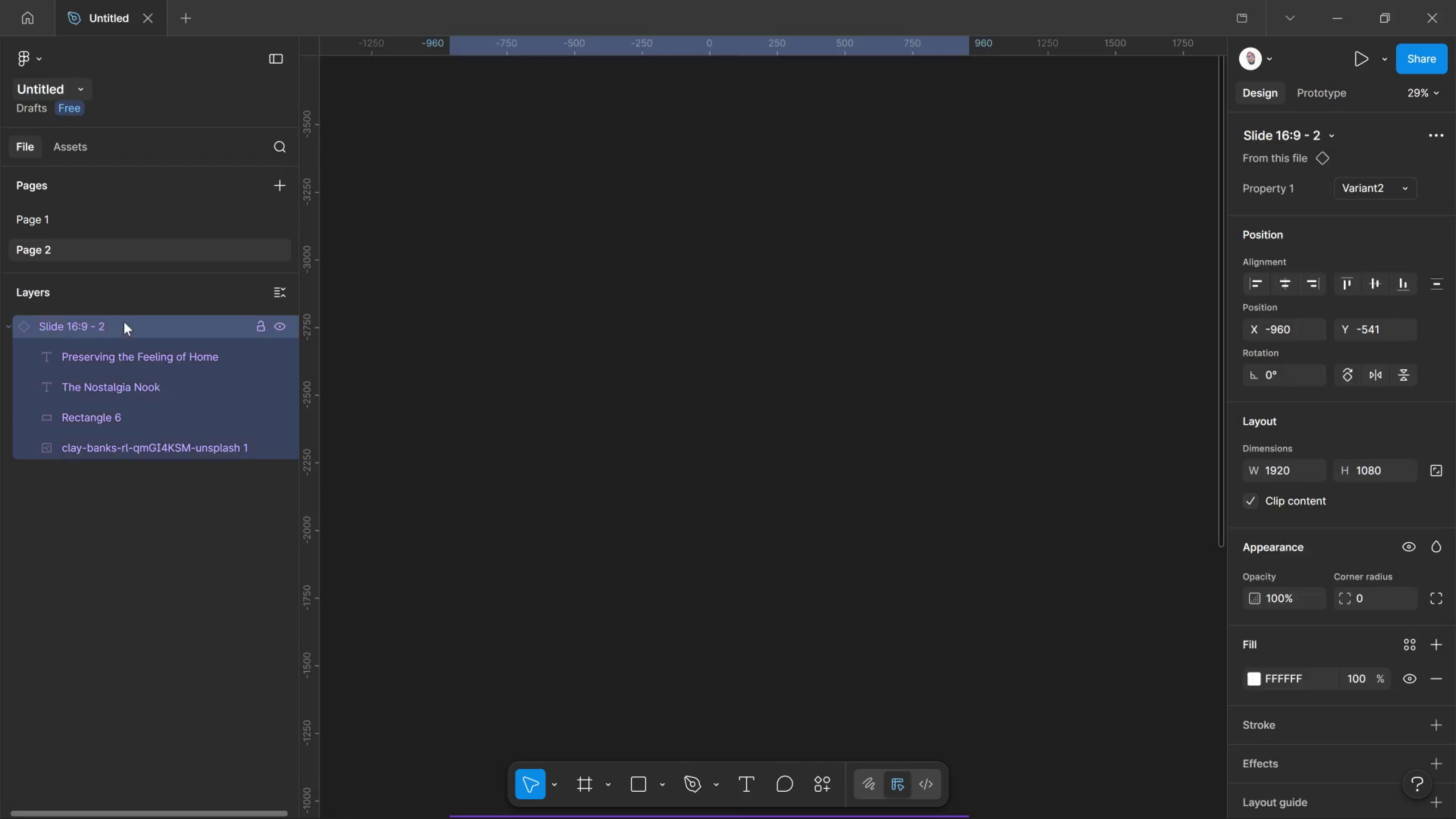 
left_click_drag(start_coordinate=[124, 320], to_coordinate=[124, 322])
 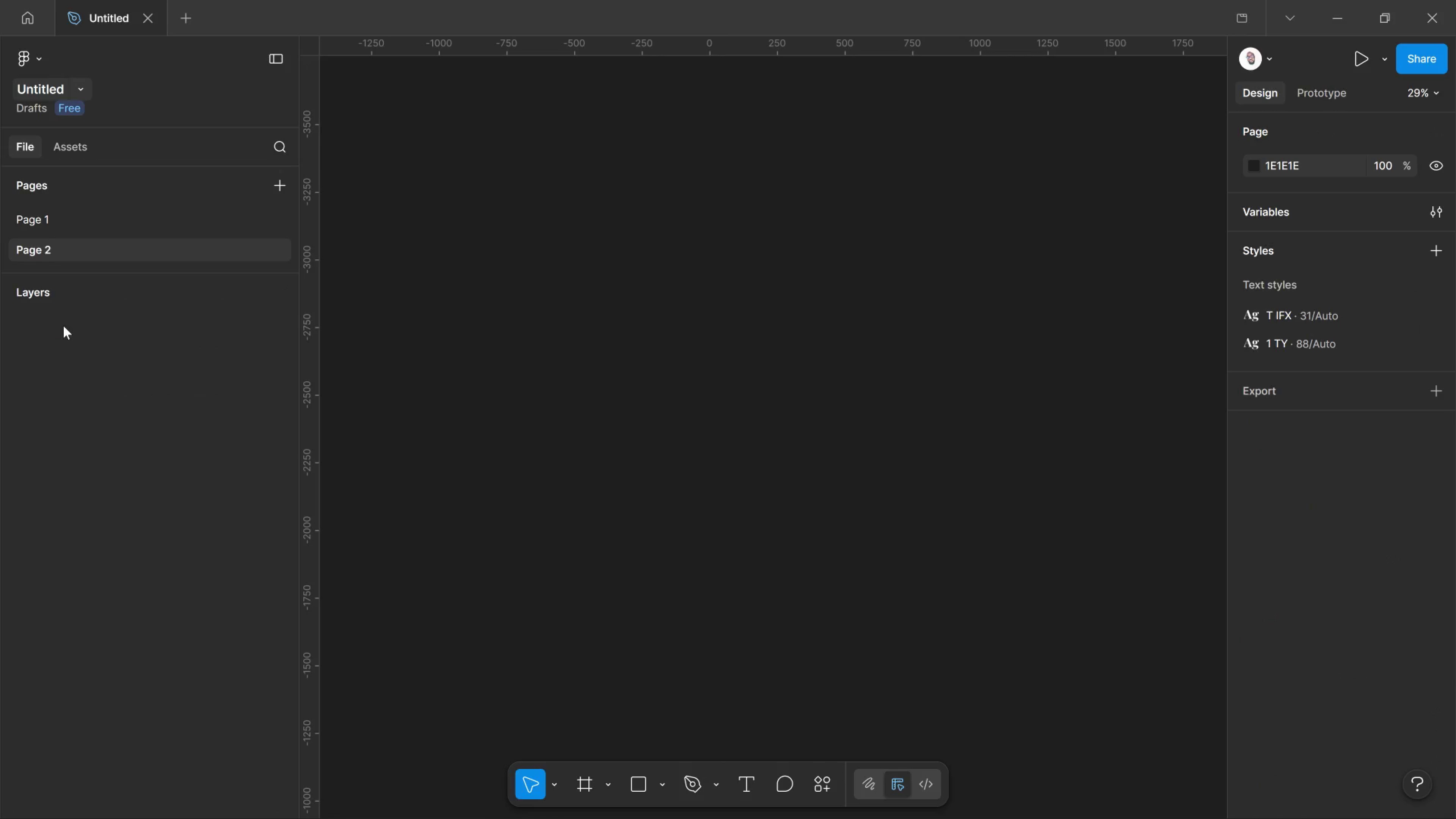 
key(Delete)
 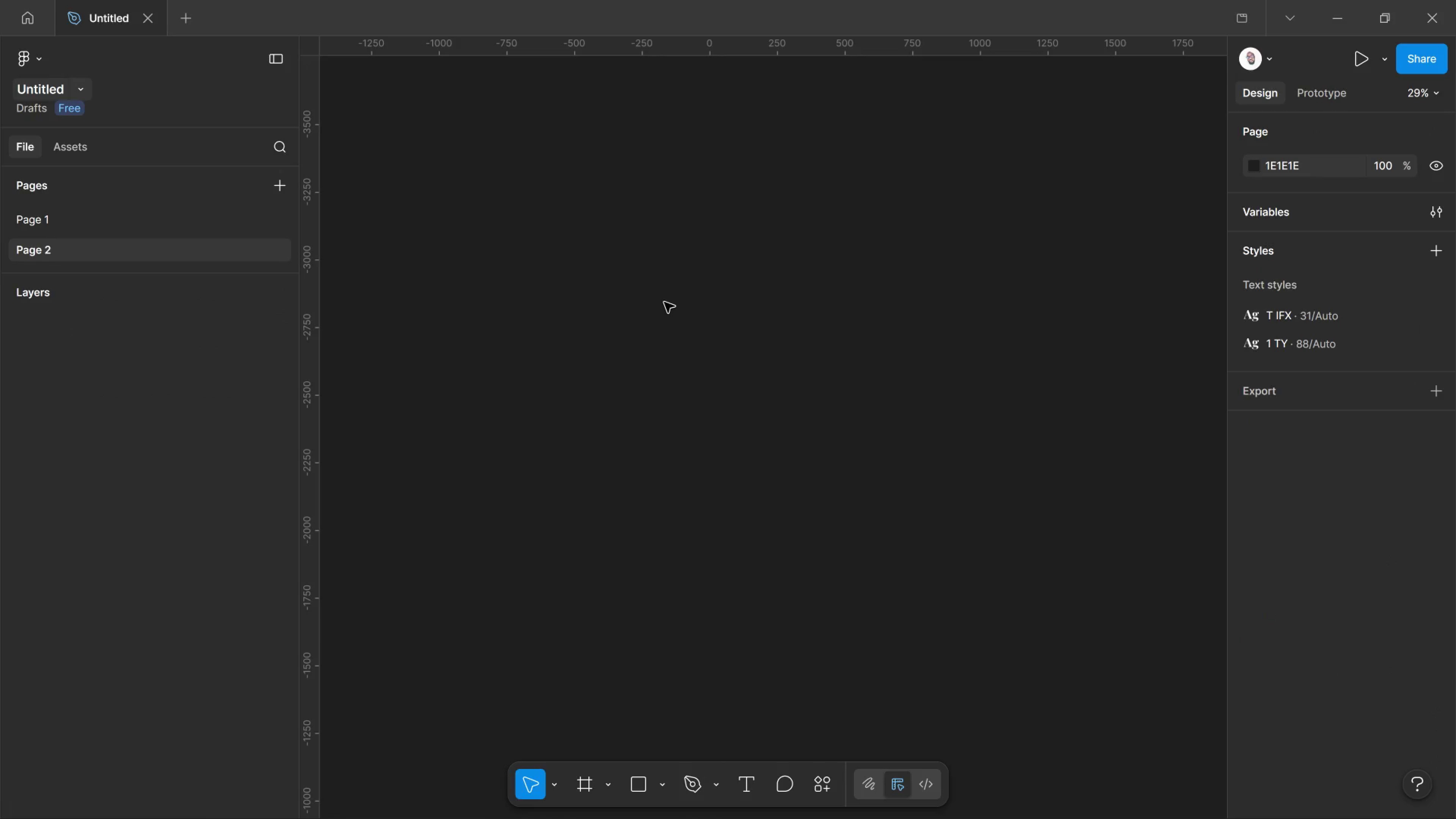 
left_click_drag(start_coordinate=[664, 300], to_coordinate=[664, 302])
 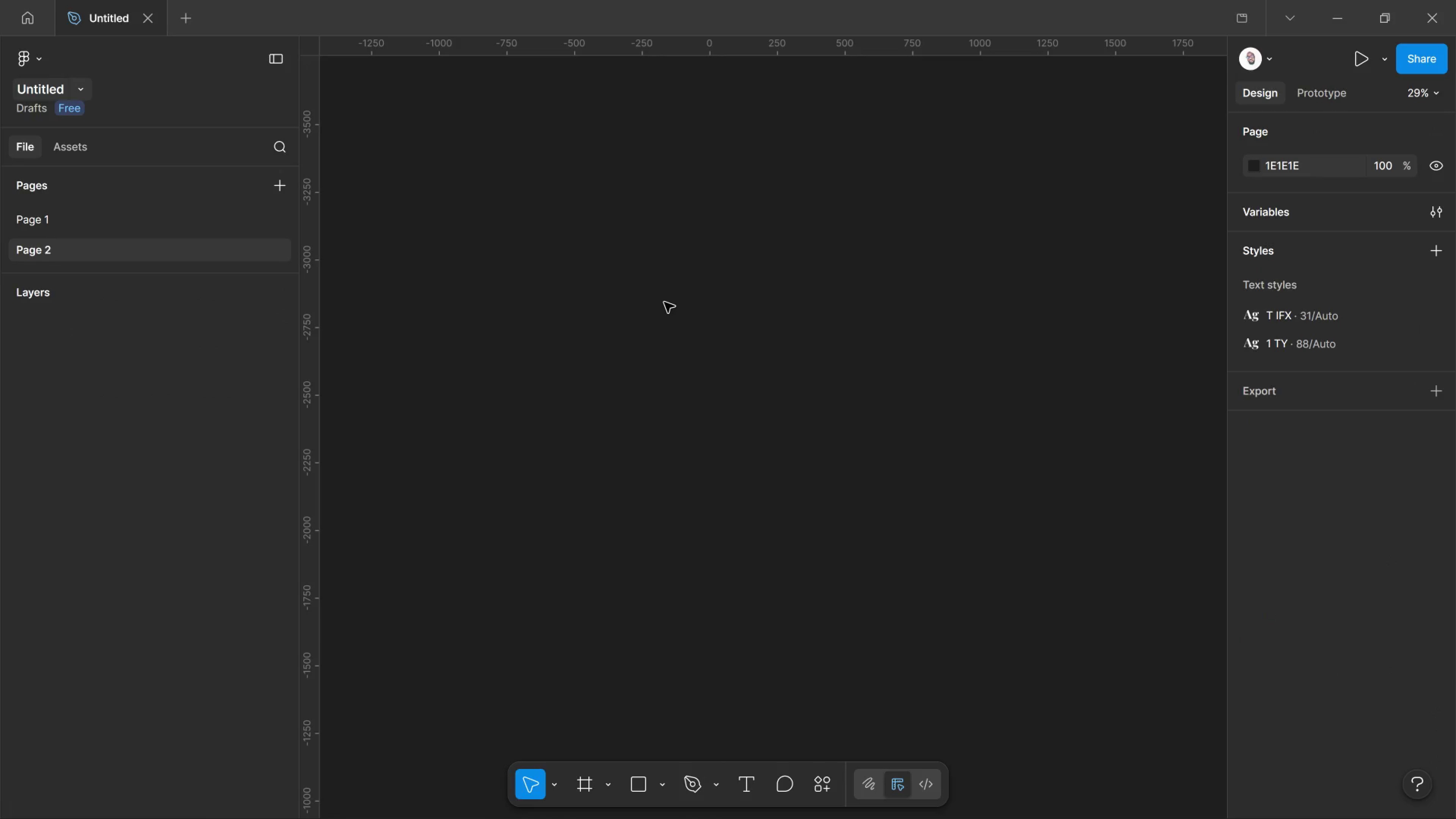 
key(Control+V)
 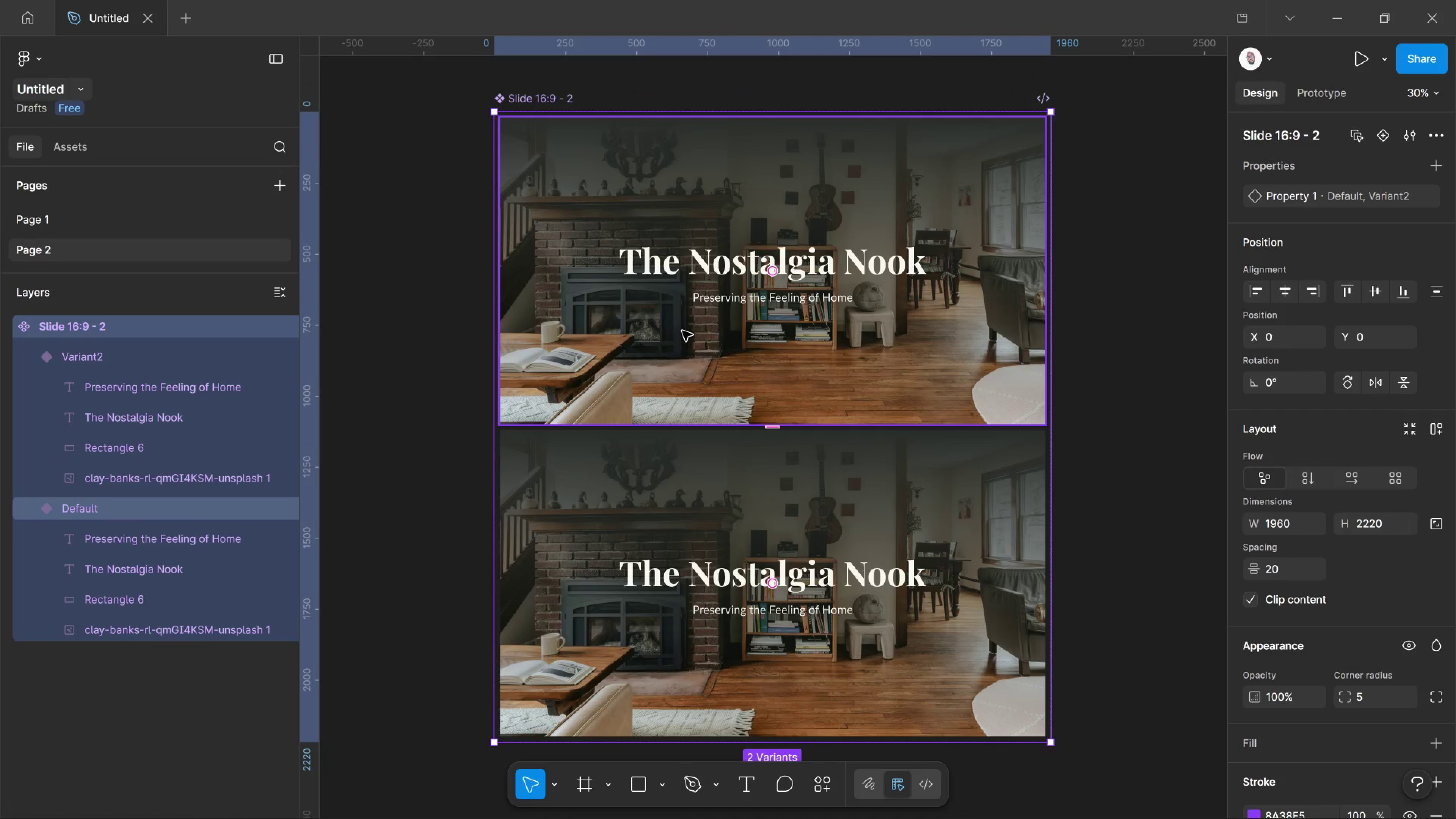 
scroll: coordinate [664, 302], scroll_direction: up, amount: 1.0
 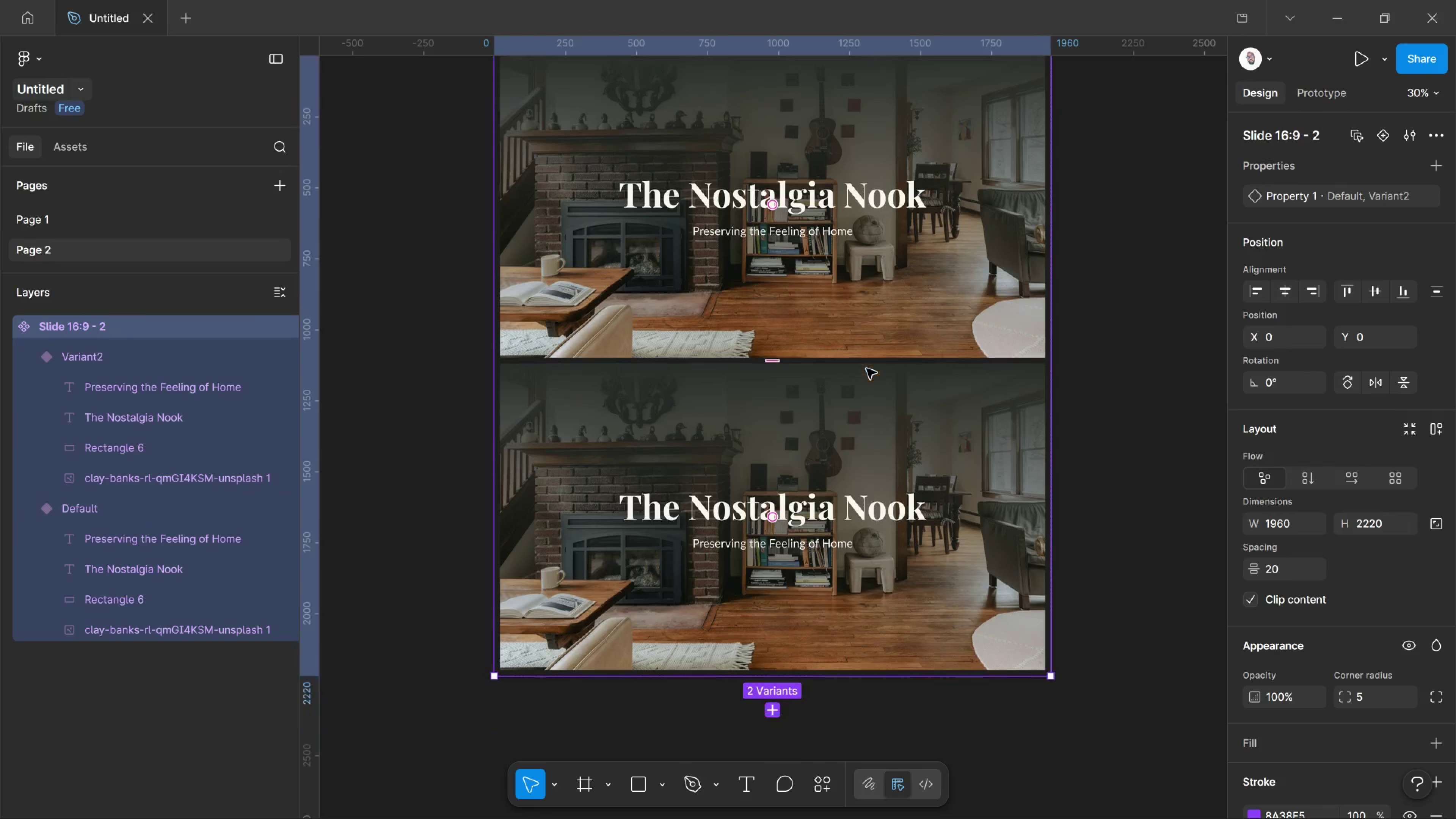 
scroll: coordinate [866, 369], scroll_direction: down, amount: 1.0
 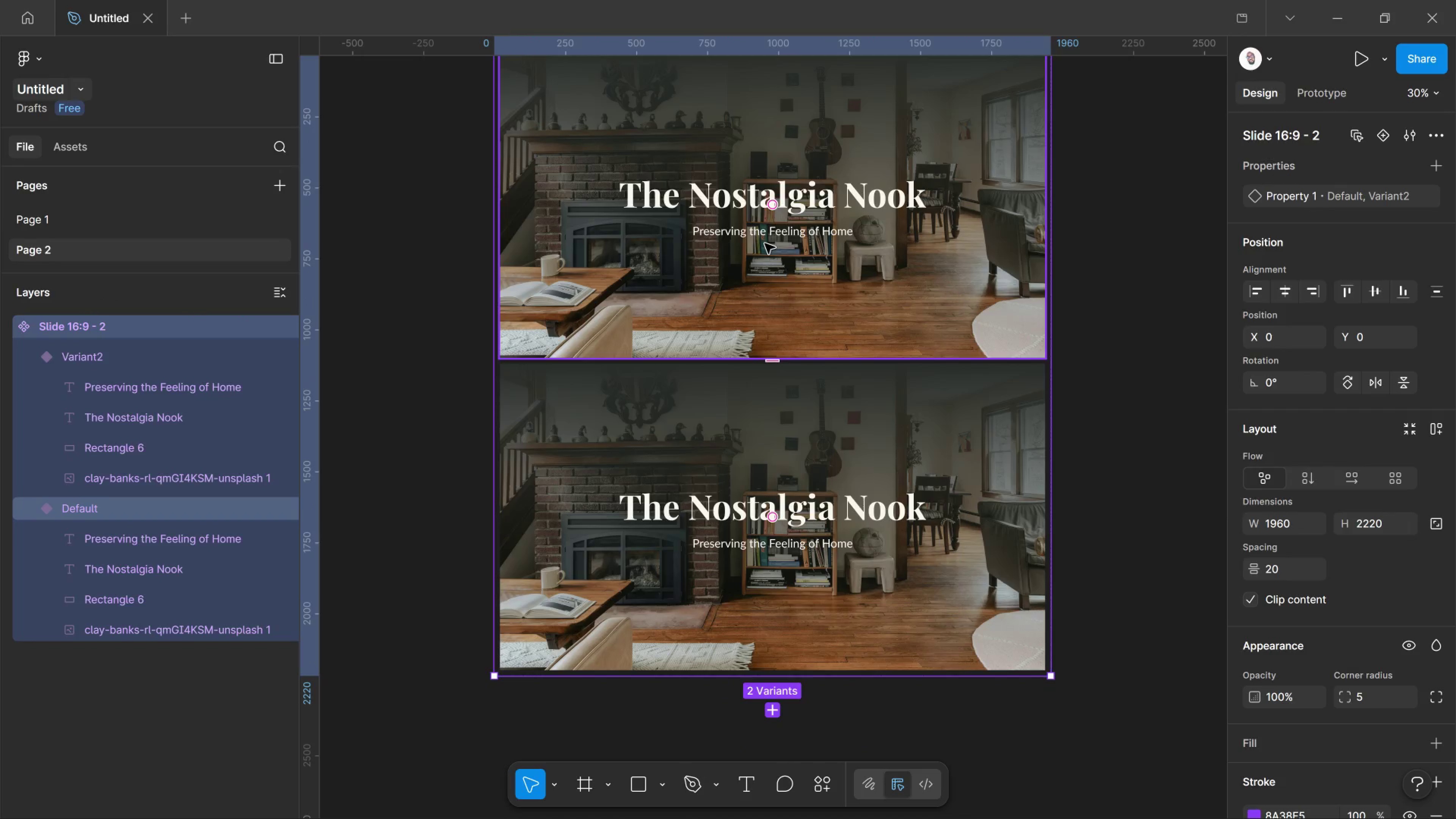 
left_click([769, 236])
 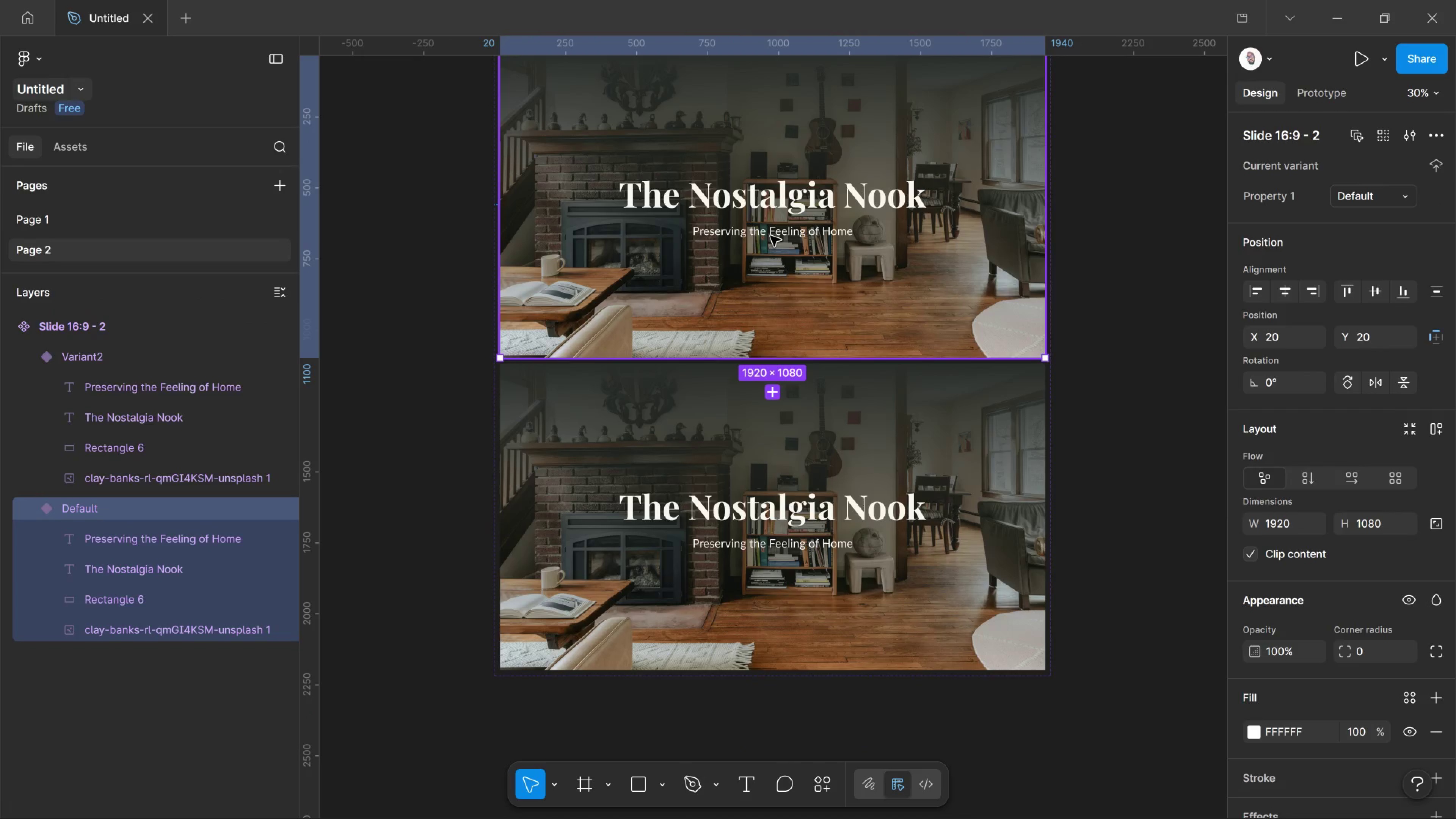 
double_click([770, 236])
 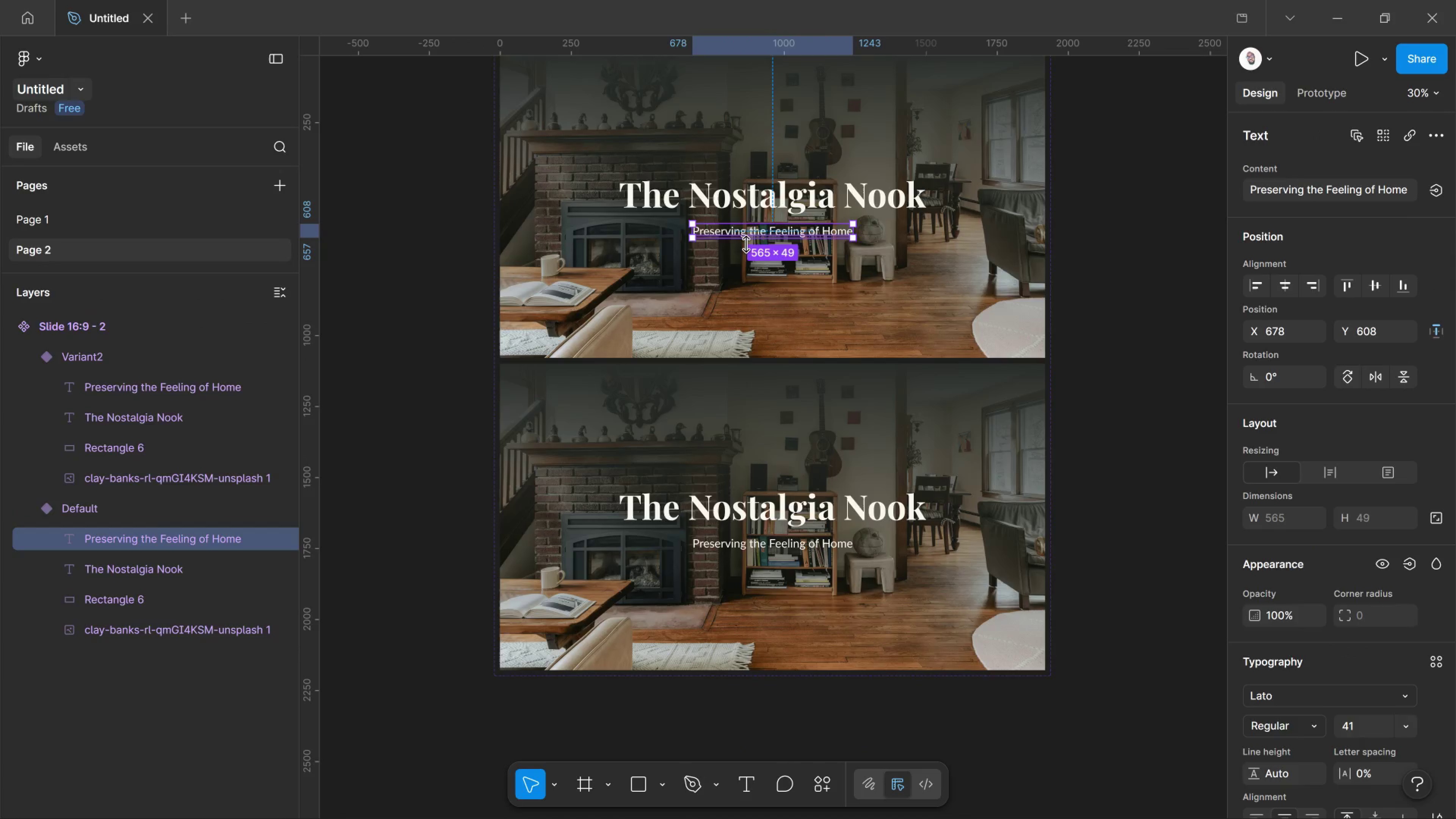 
hold_key(key=ArrowUp, duration=0.75)
 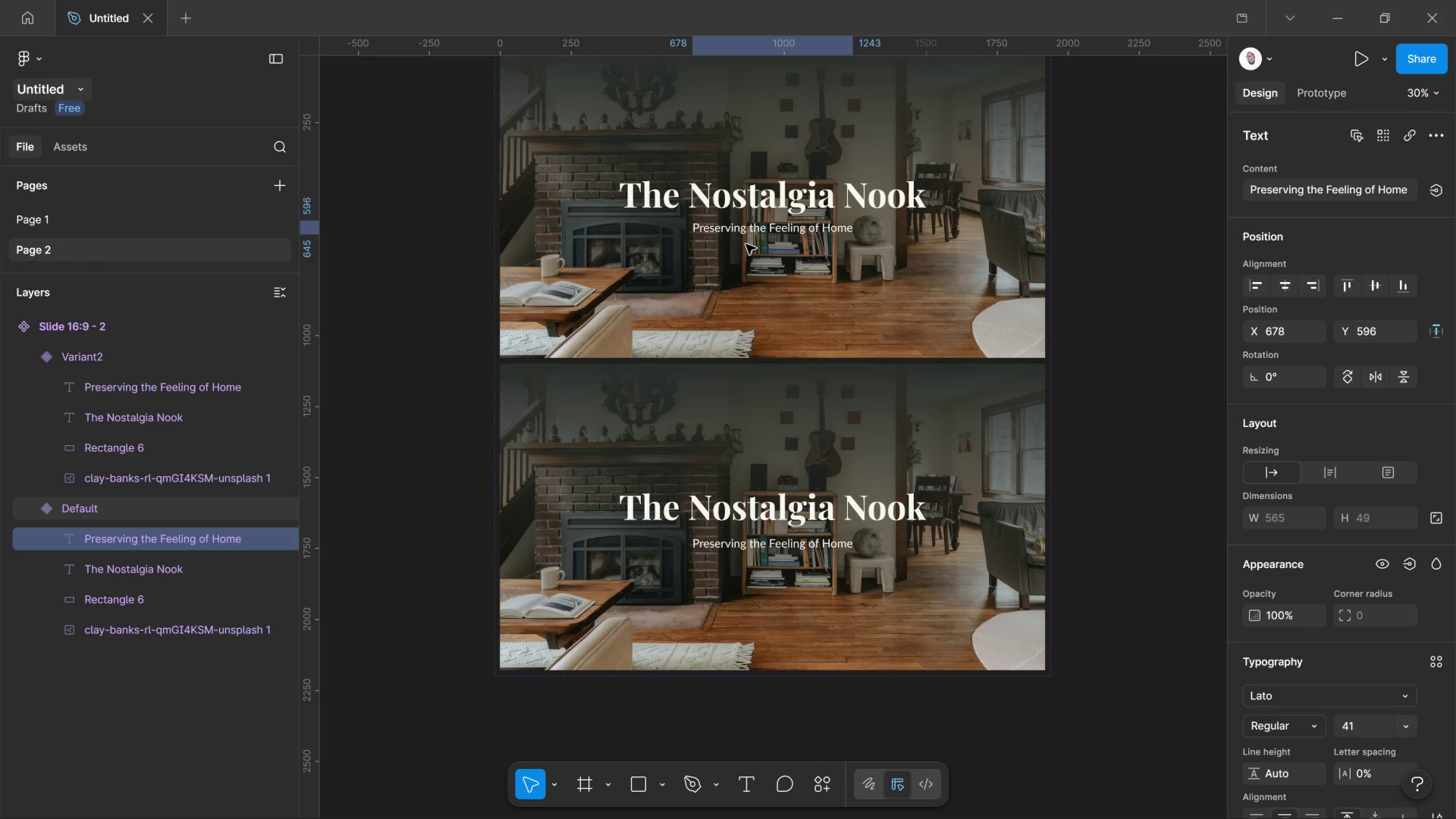 
key(ArrowUp)
 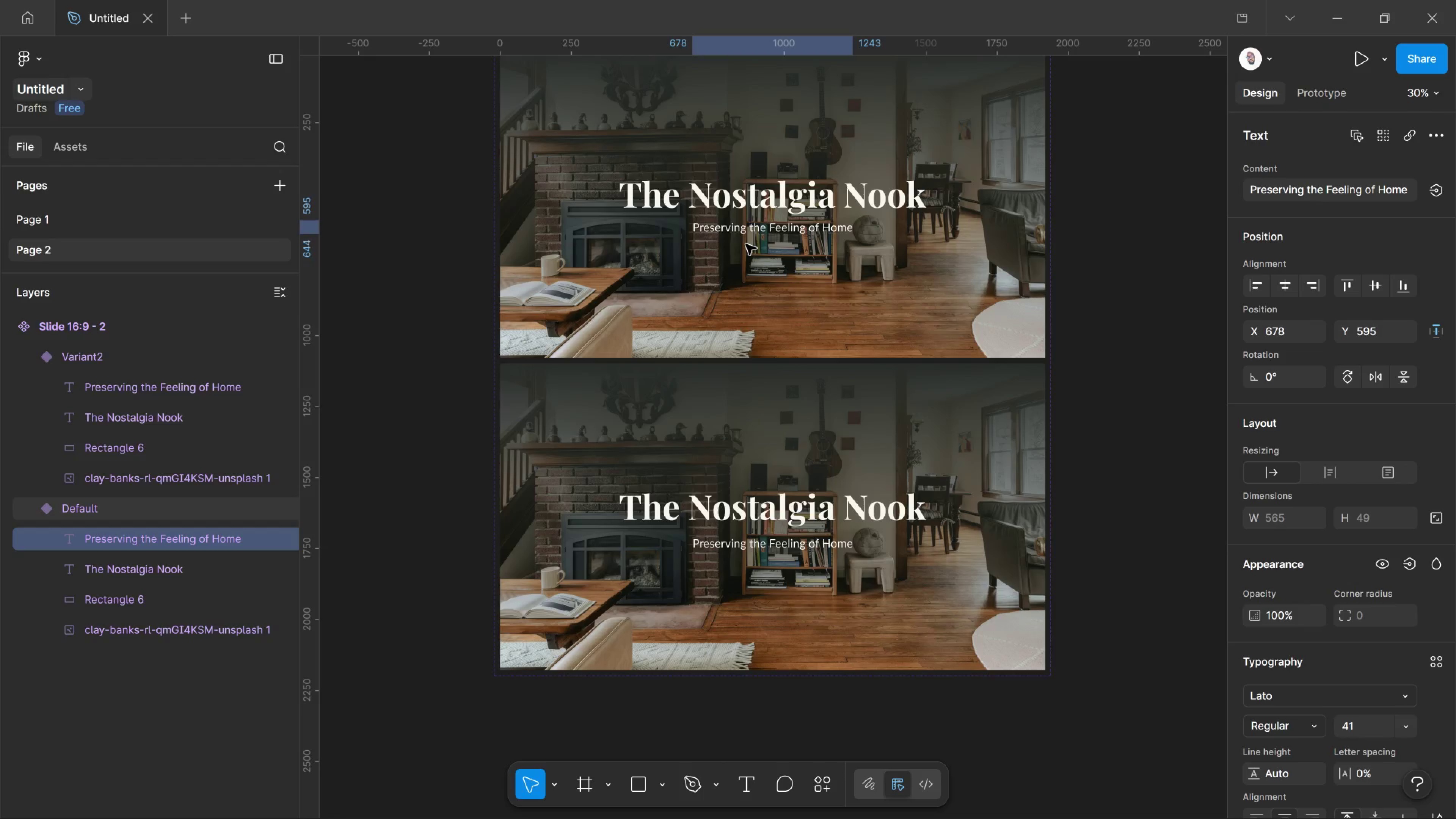 
key(ArrowUp)
 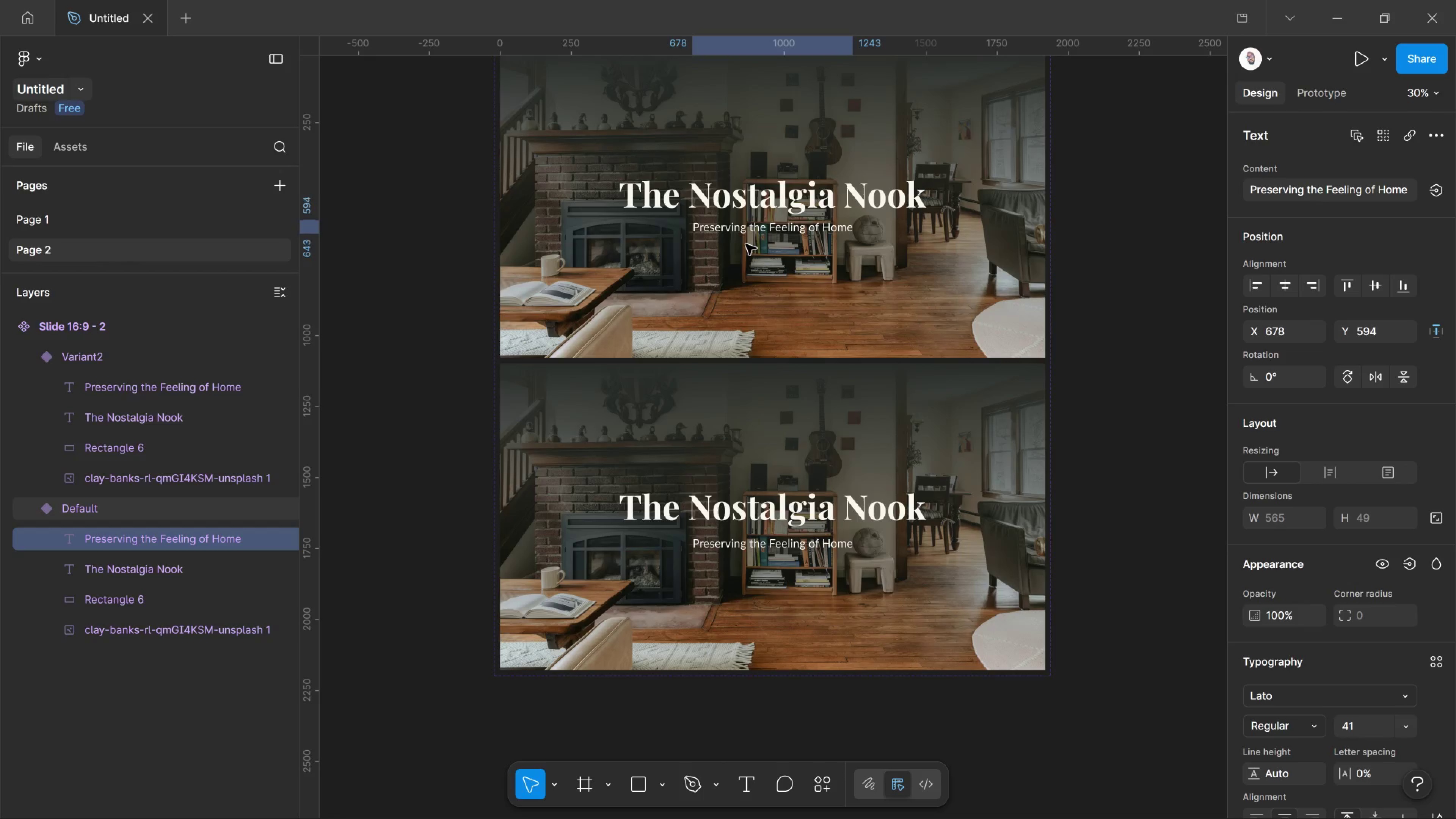 
key(ArrowUp)
 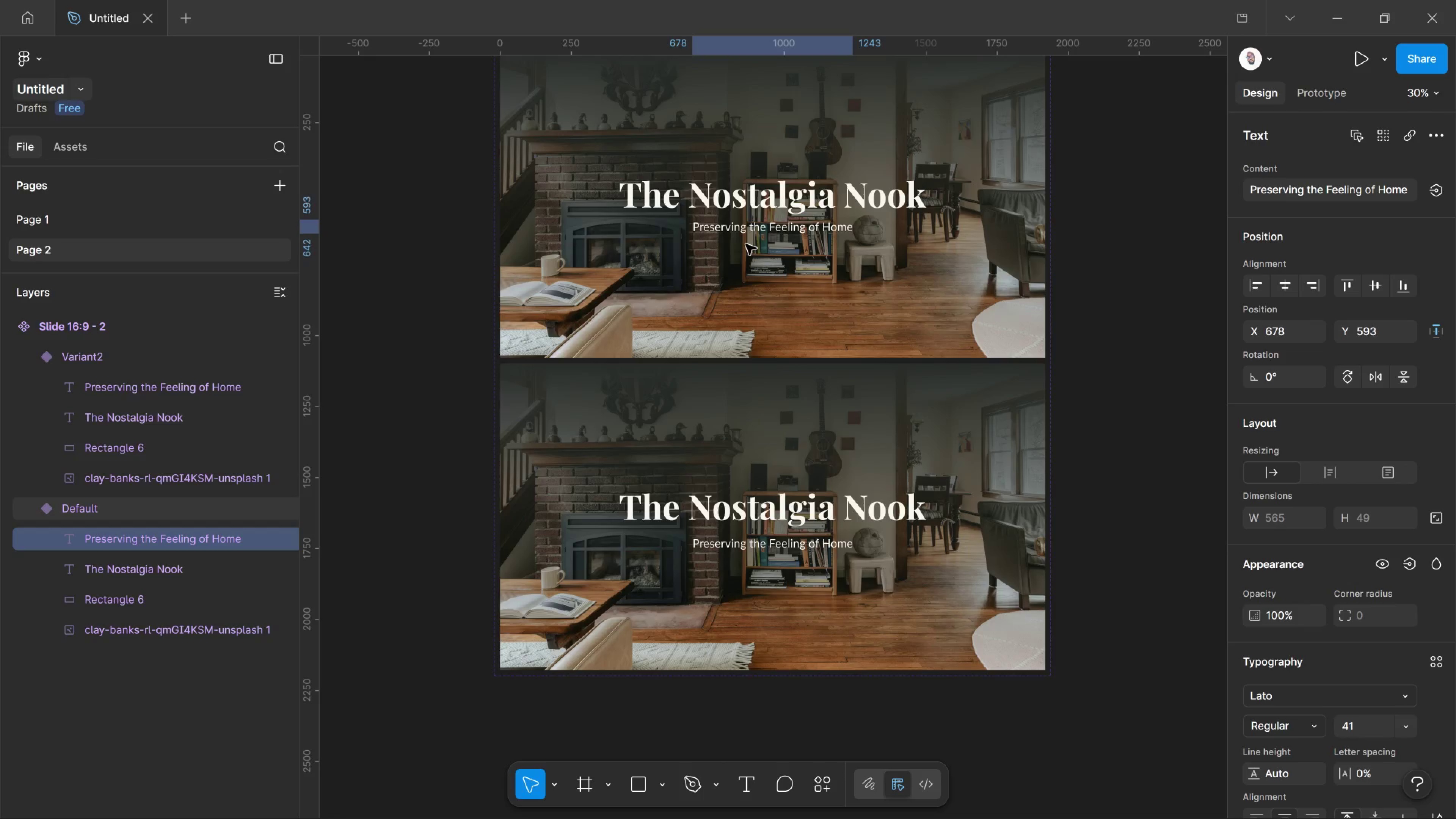 
key(ArrowUp)
 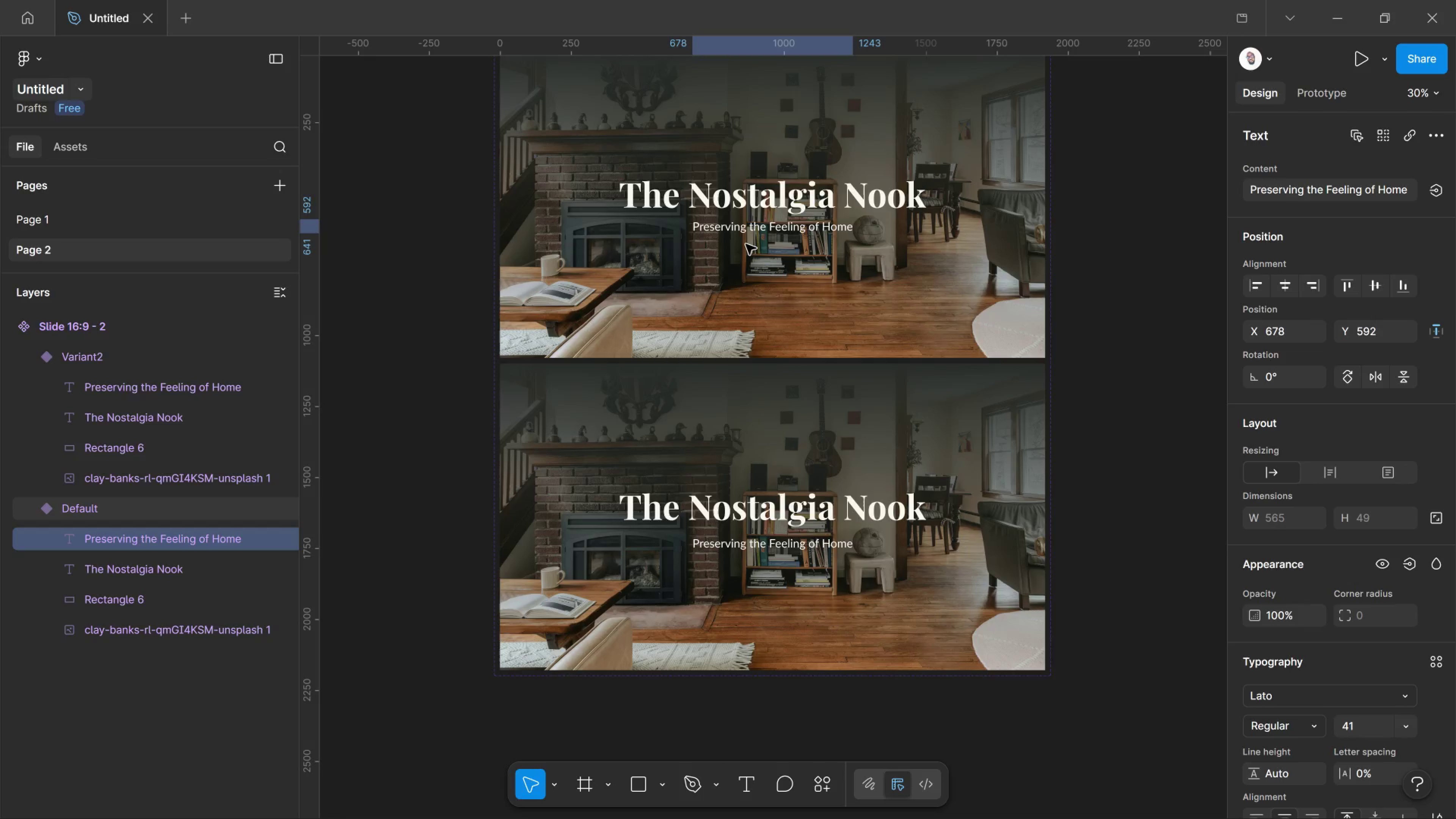 
key(ArrowUp)
 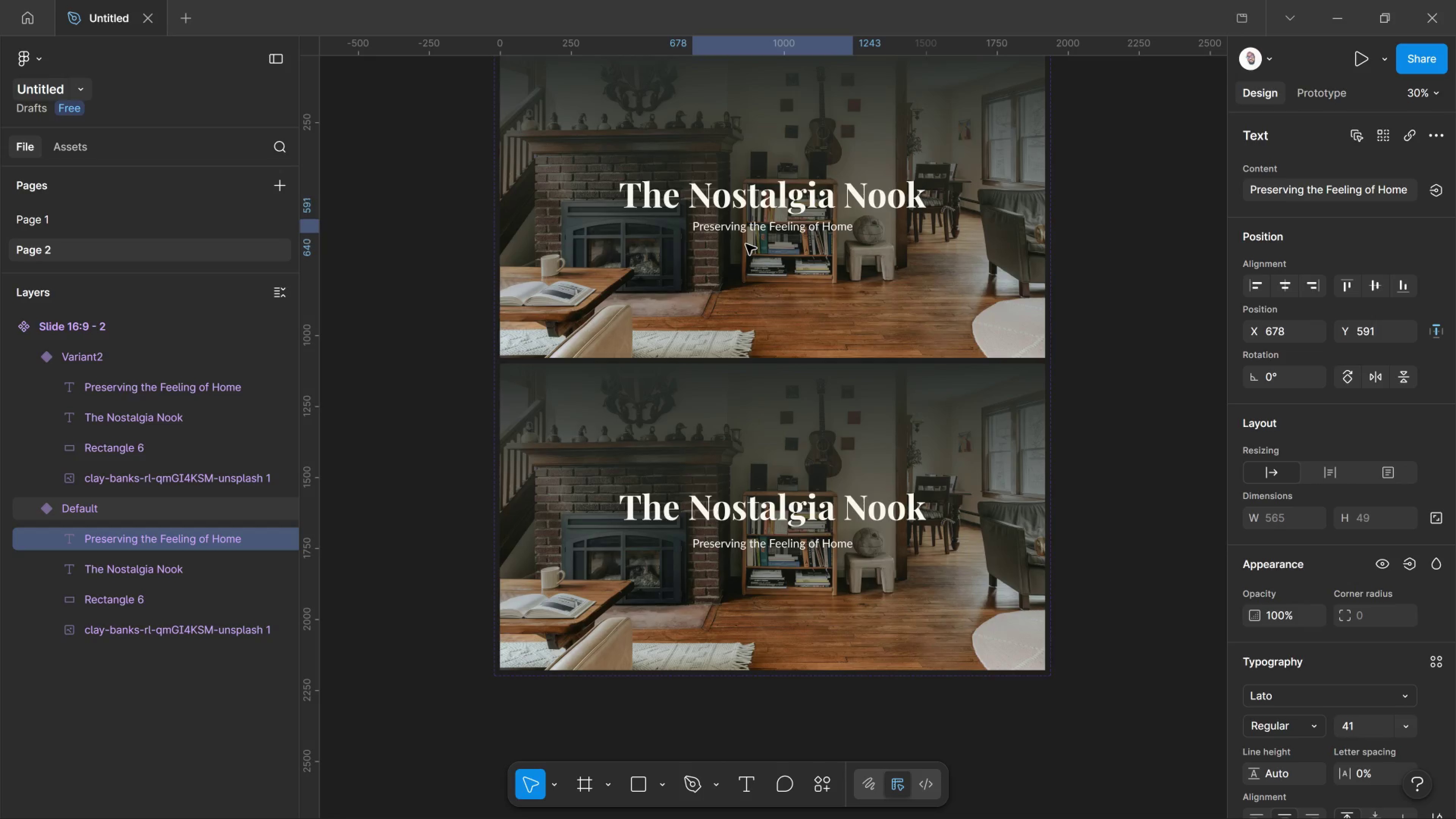 
key(ArrowUp)
 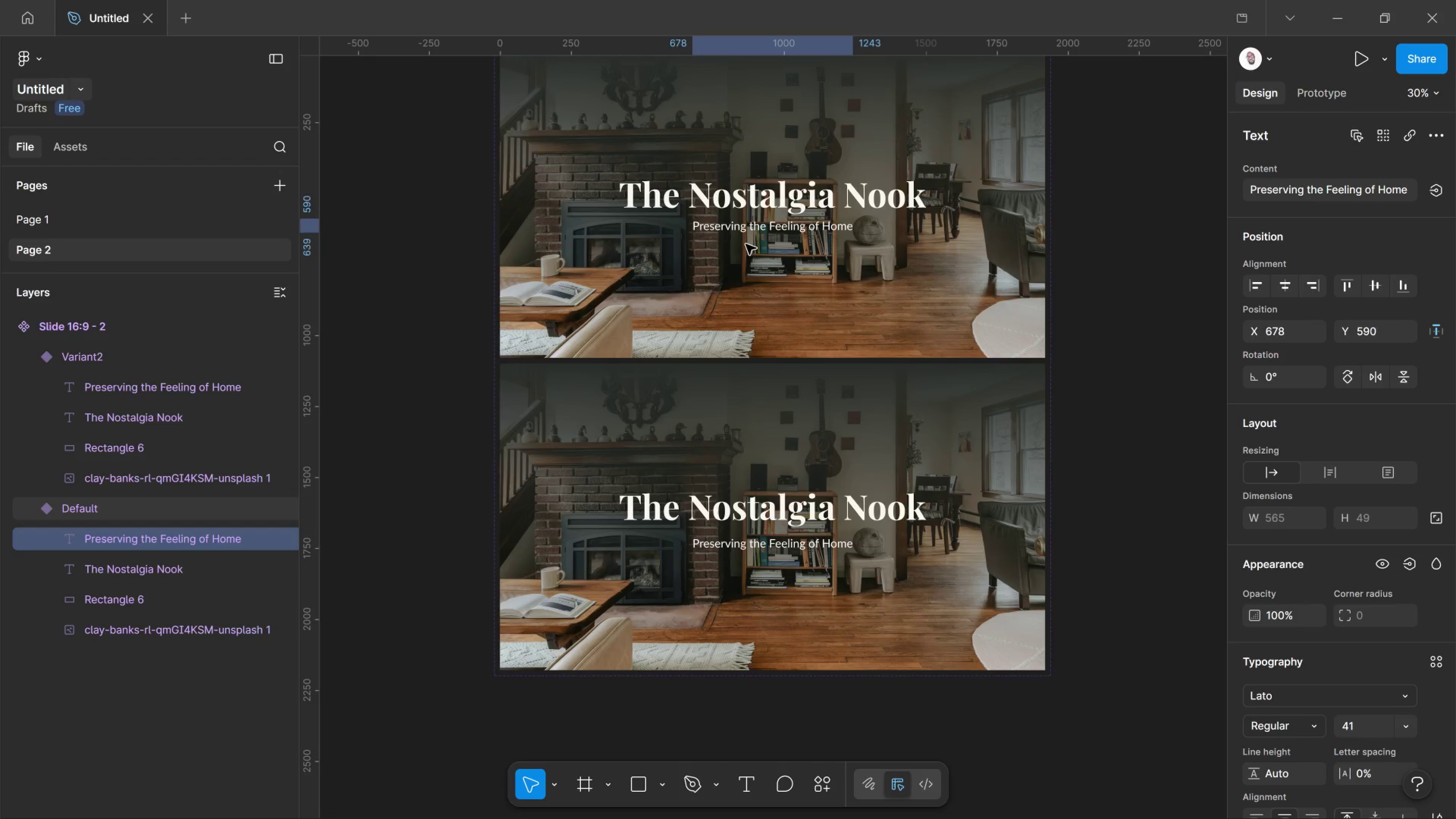 
key(ArrowUp)
 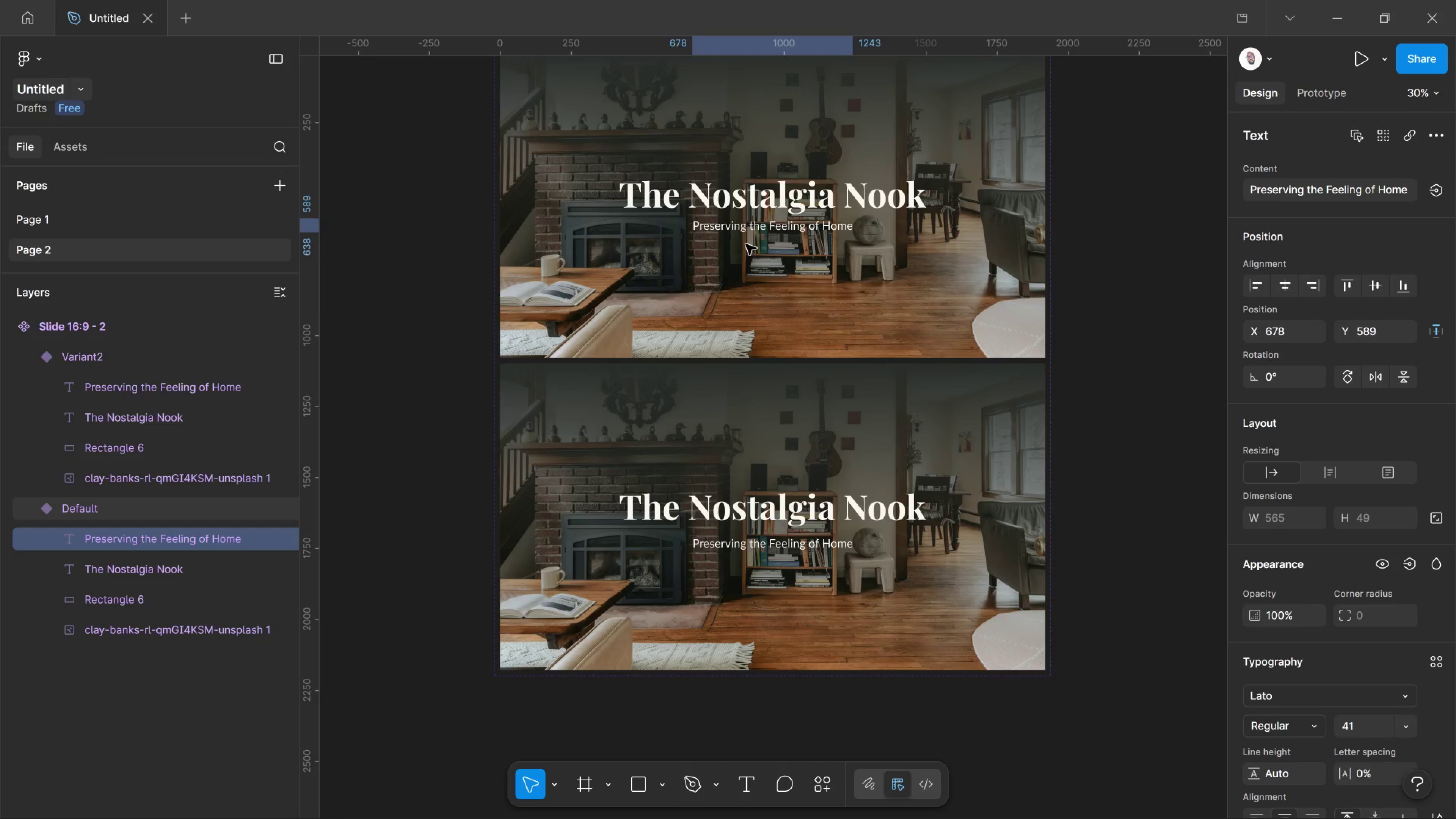 
key(ArrowUp)
 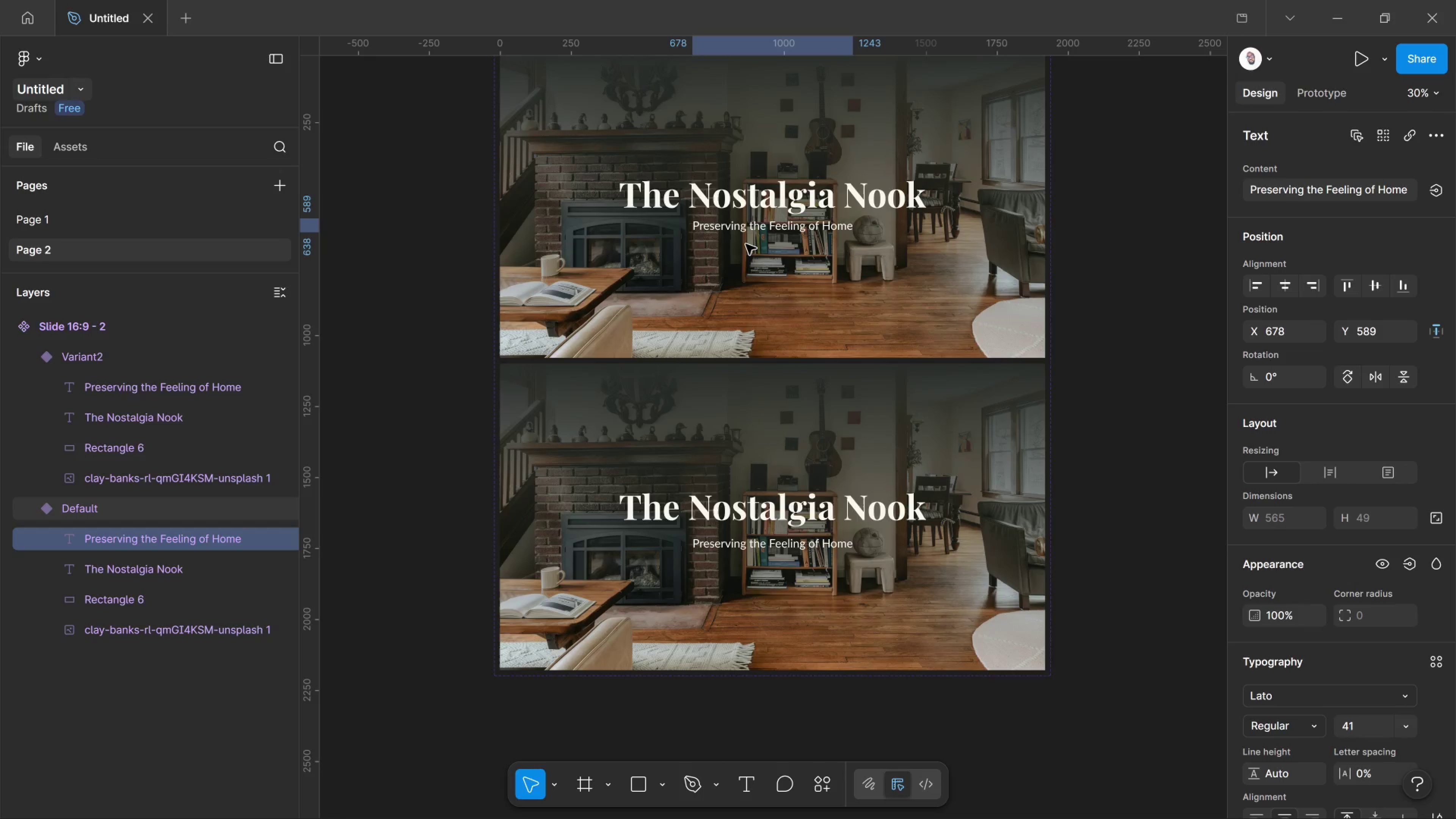 
key(ArrowUp)
 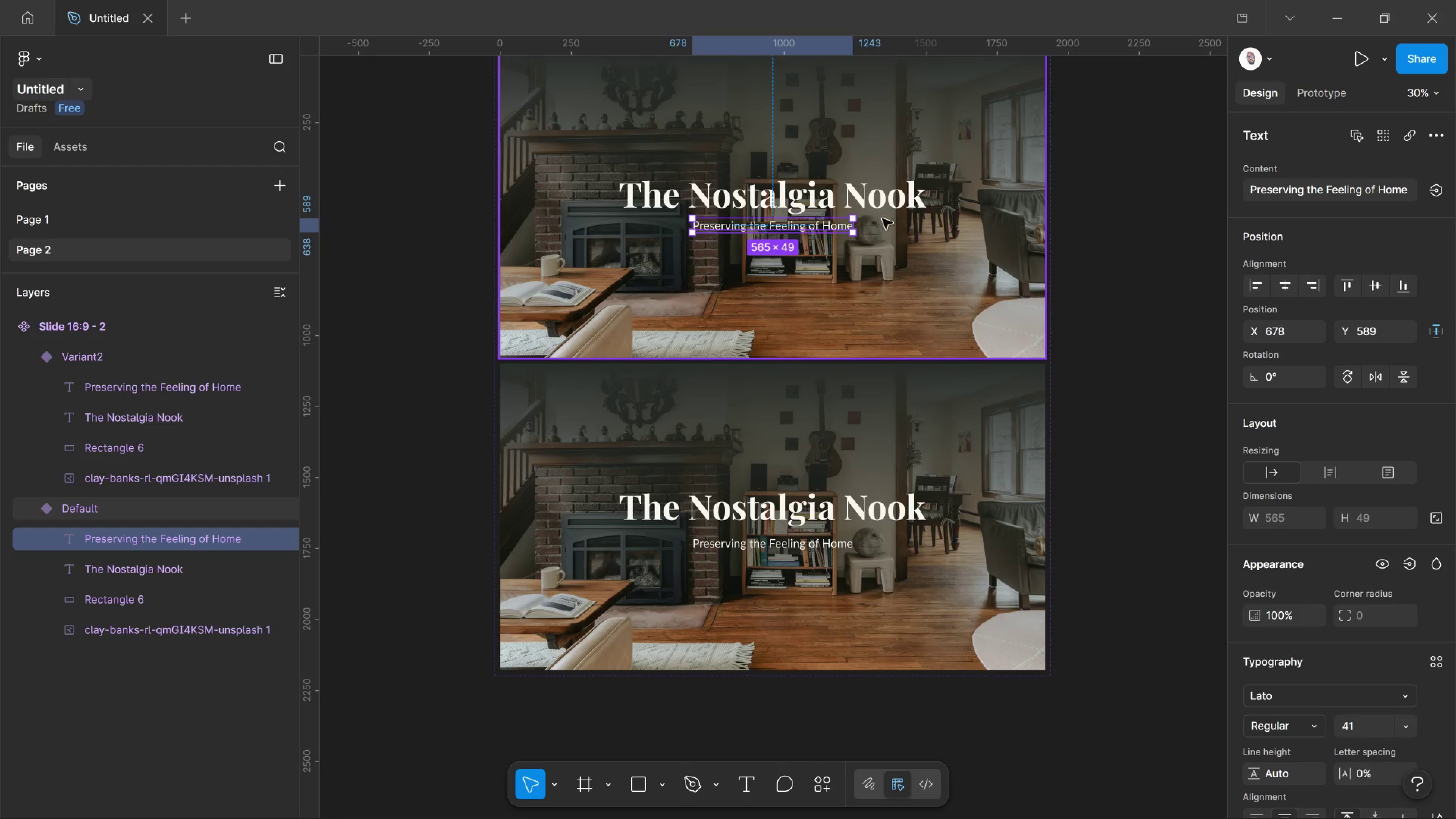 
scroll: coordinate [868, 314], scroll_direction: down, amount: 2.0
 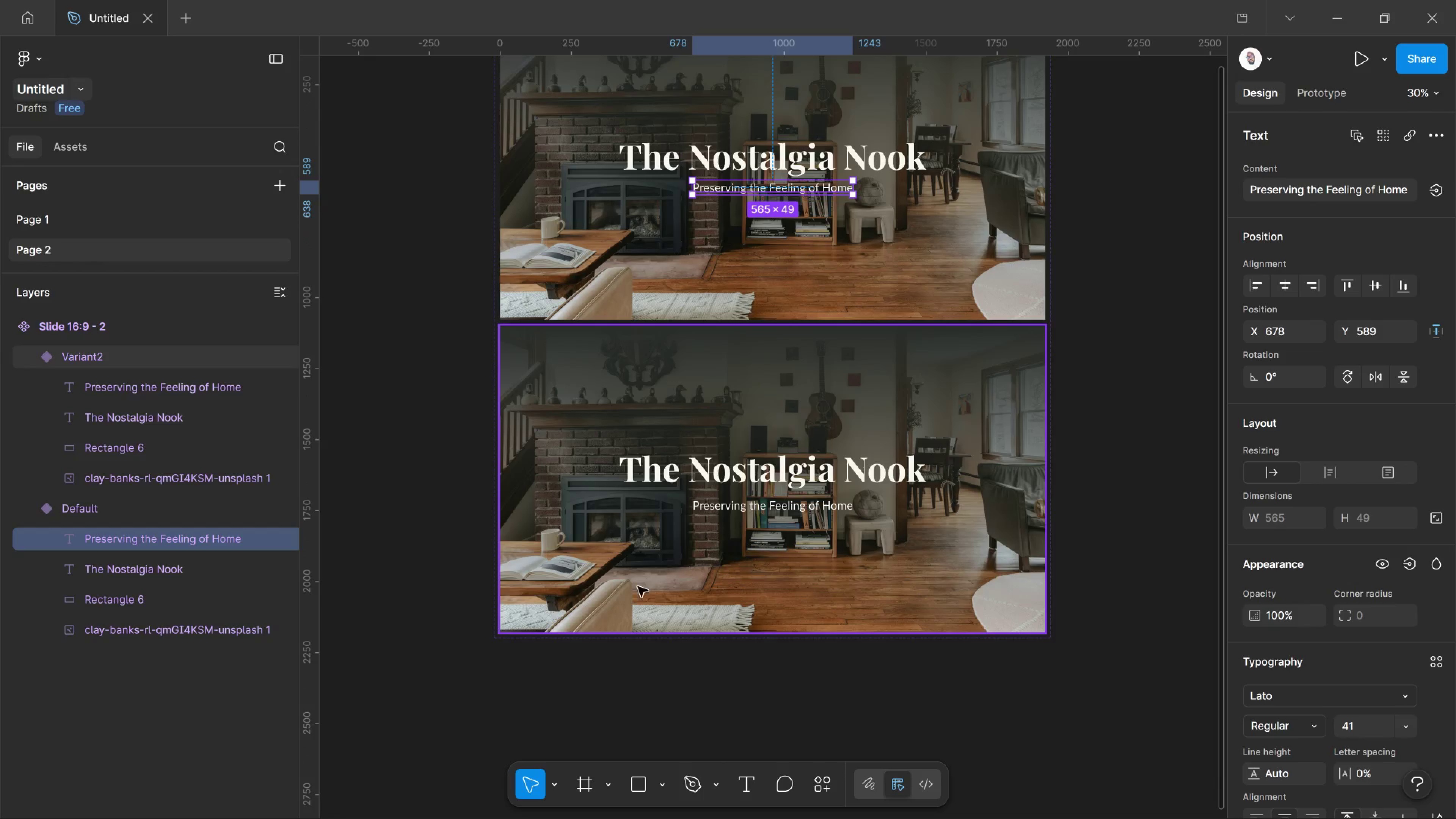 
left_click([632, 588])
 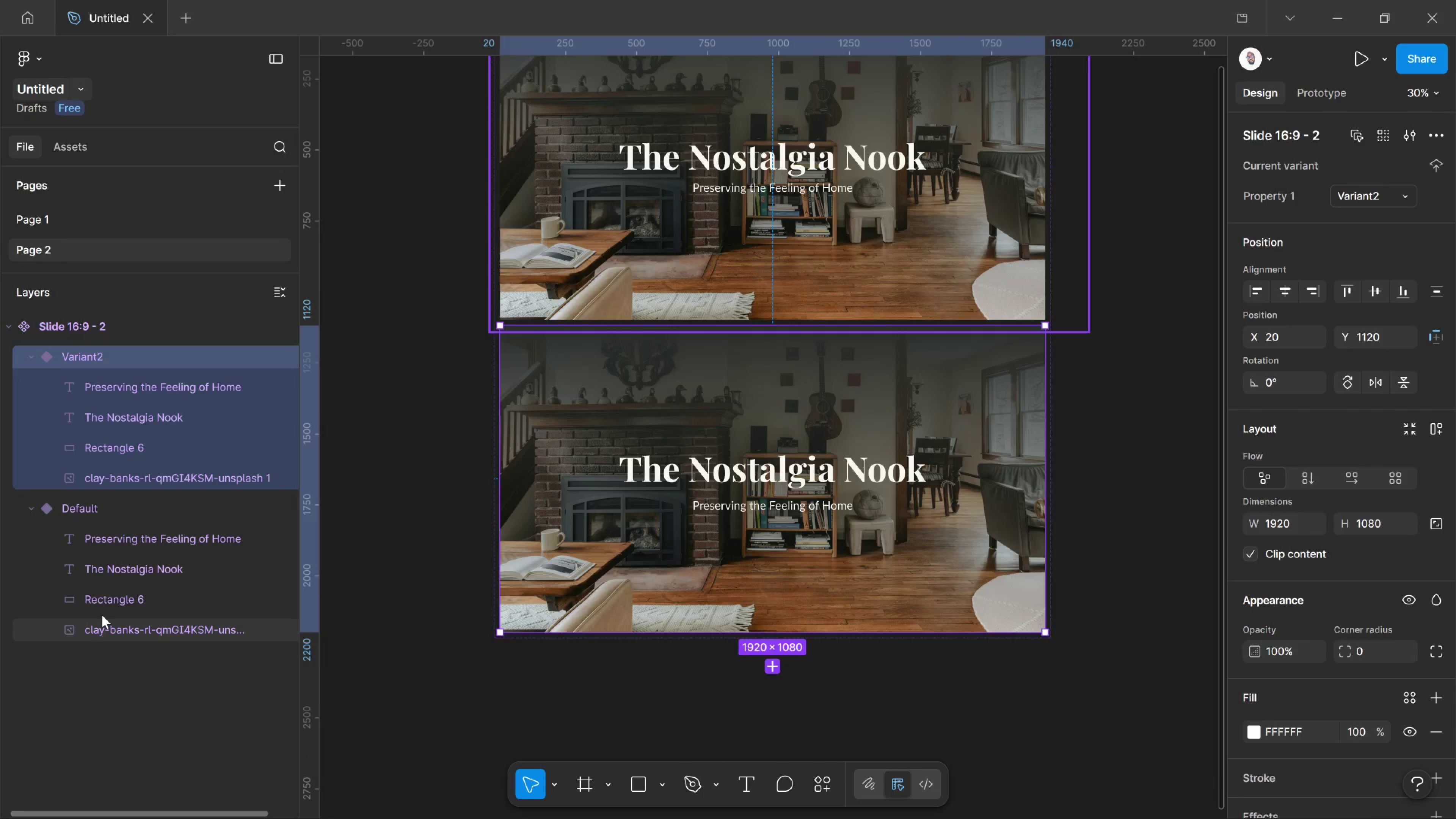 
left_click([102, 615])
 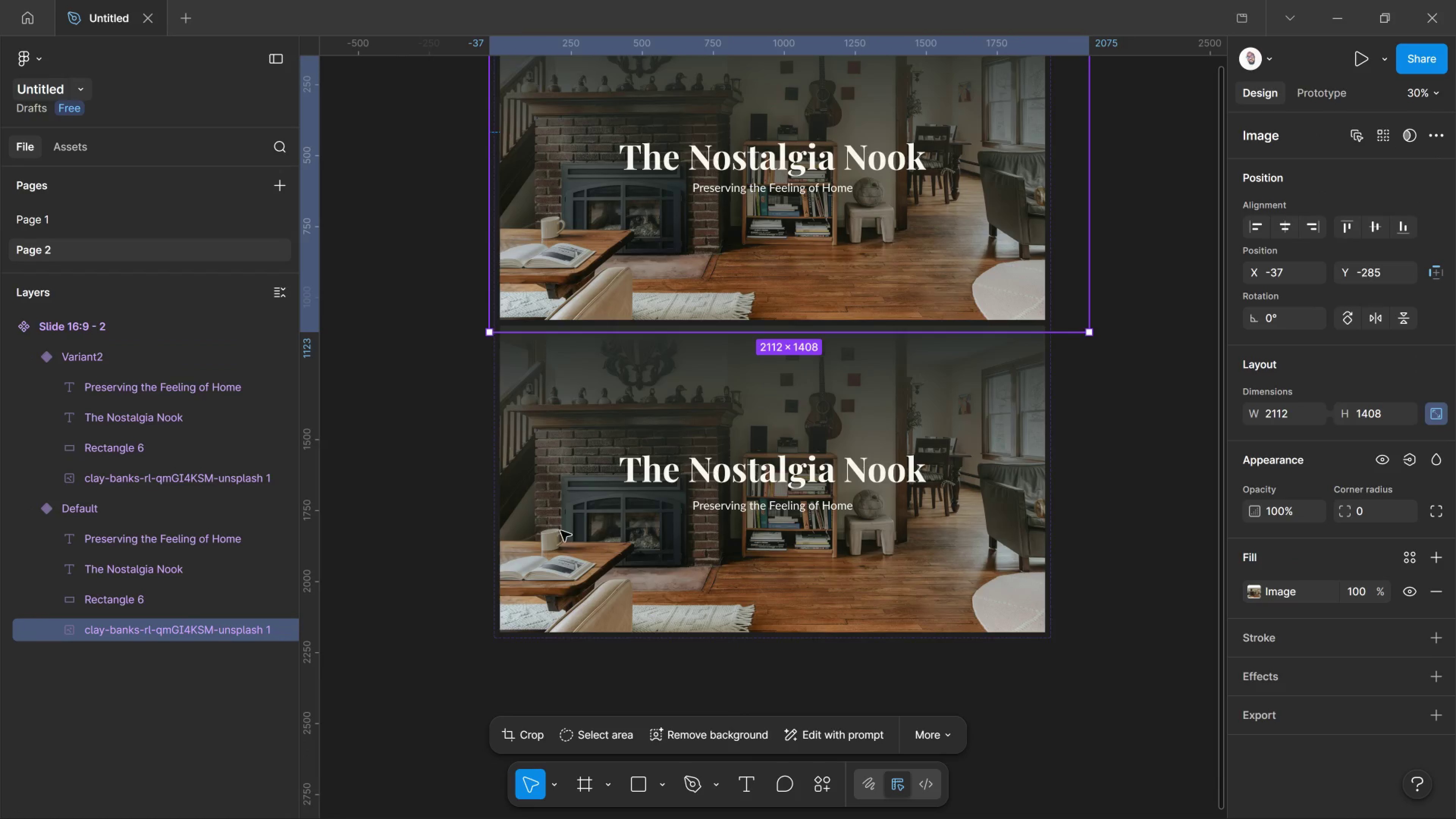 
key(Alt+AltLeft)
 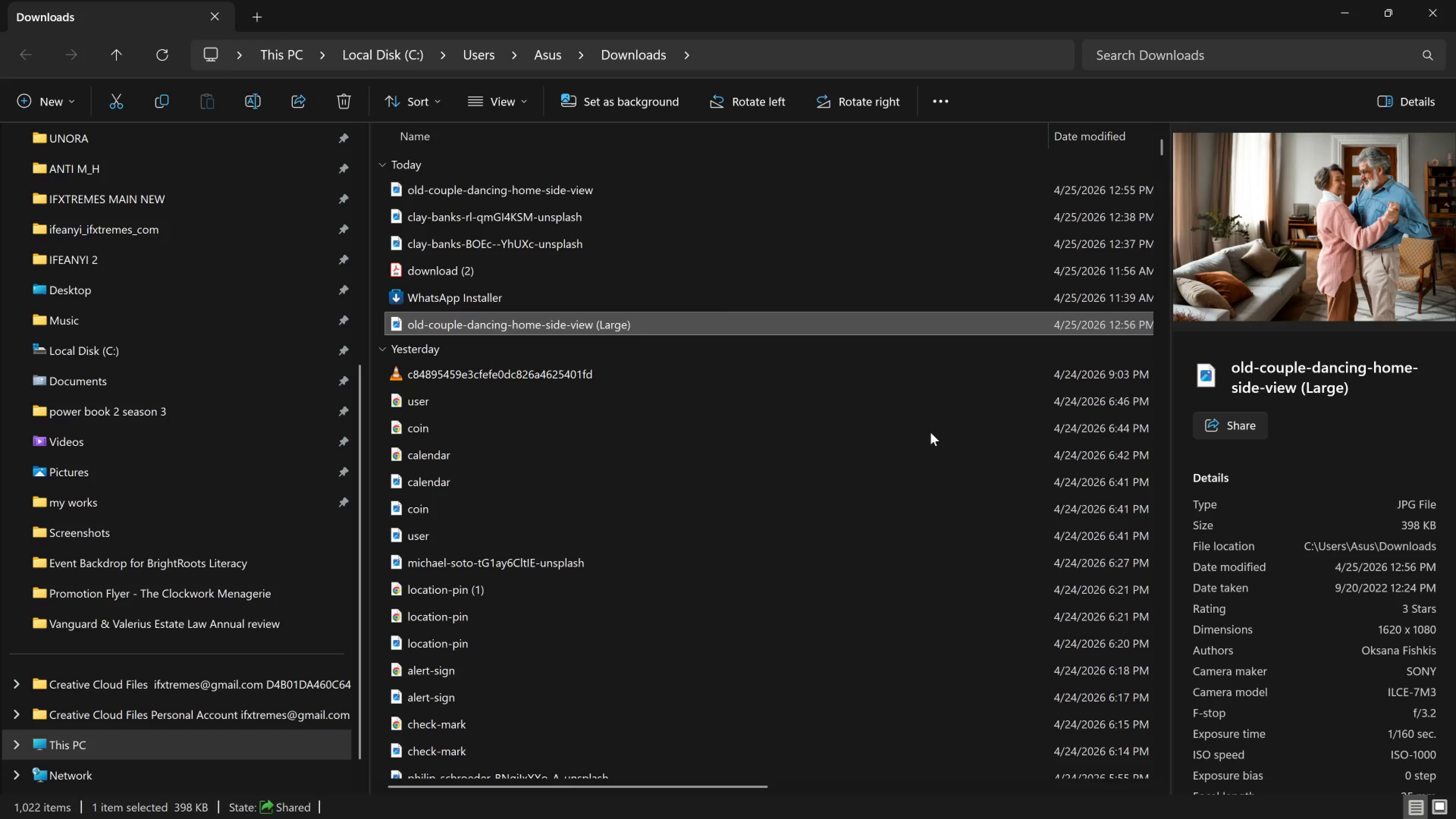 
key(Alt+Tab)
 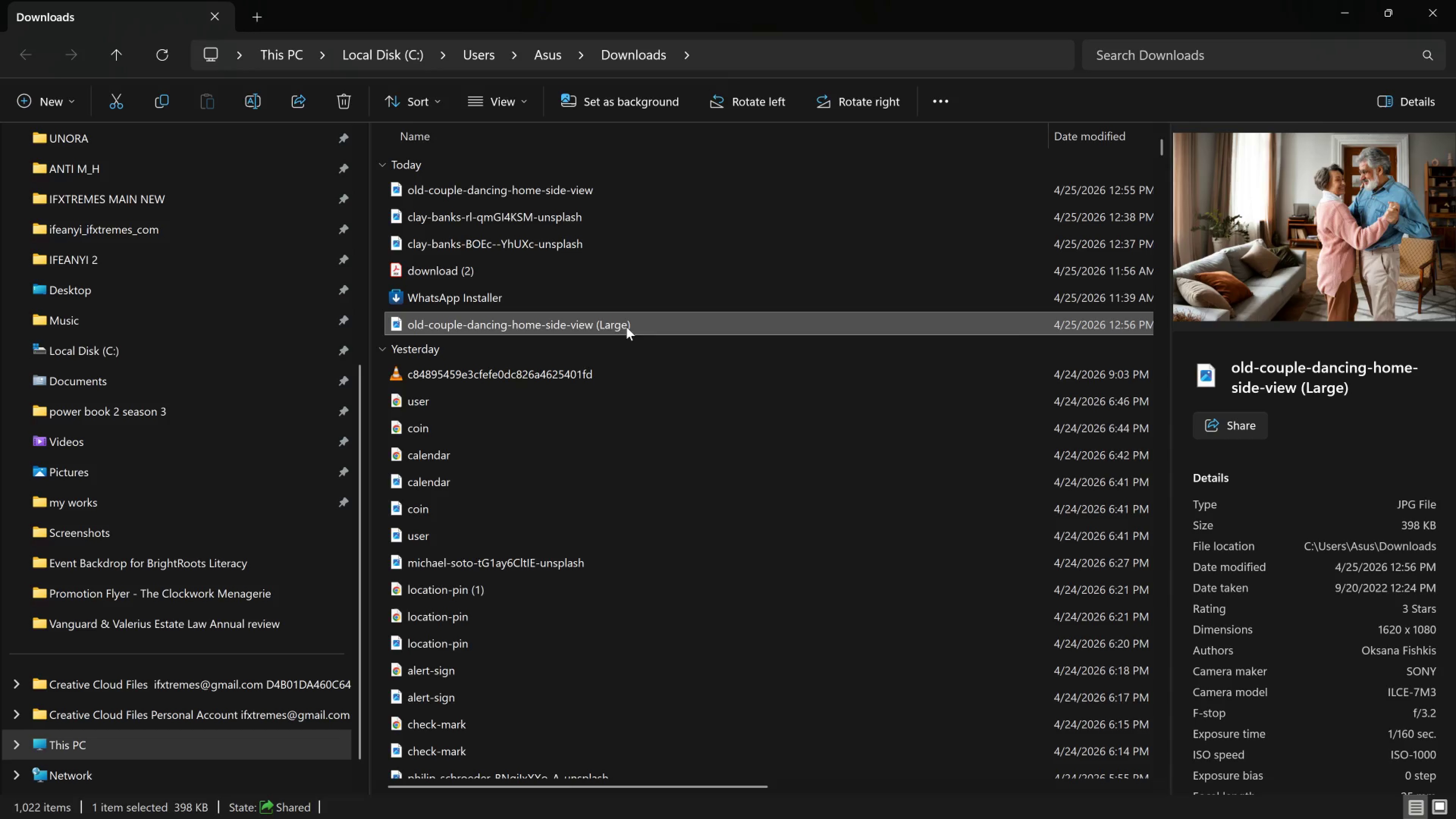 
left_click_drag(start_coordinate=[626, 327], to_coordinate=[762, 519])
 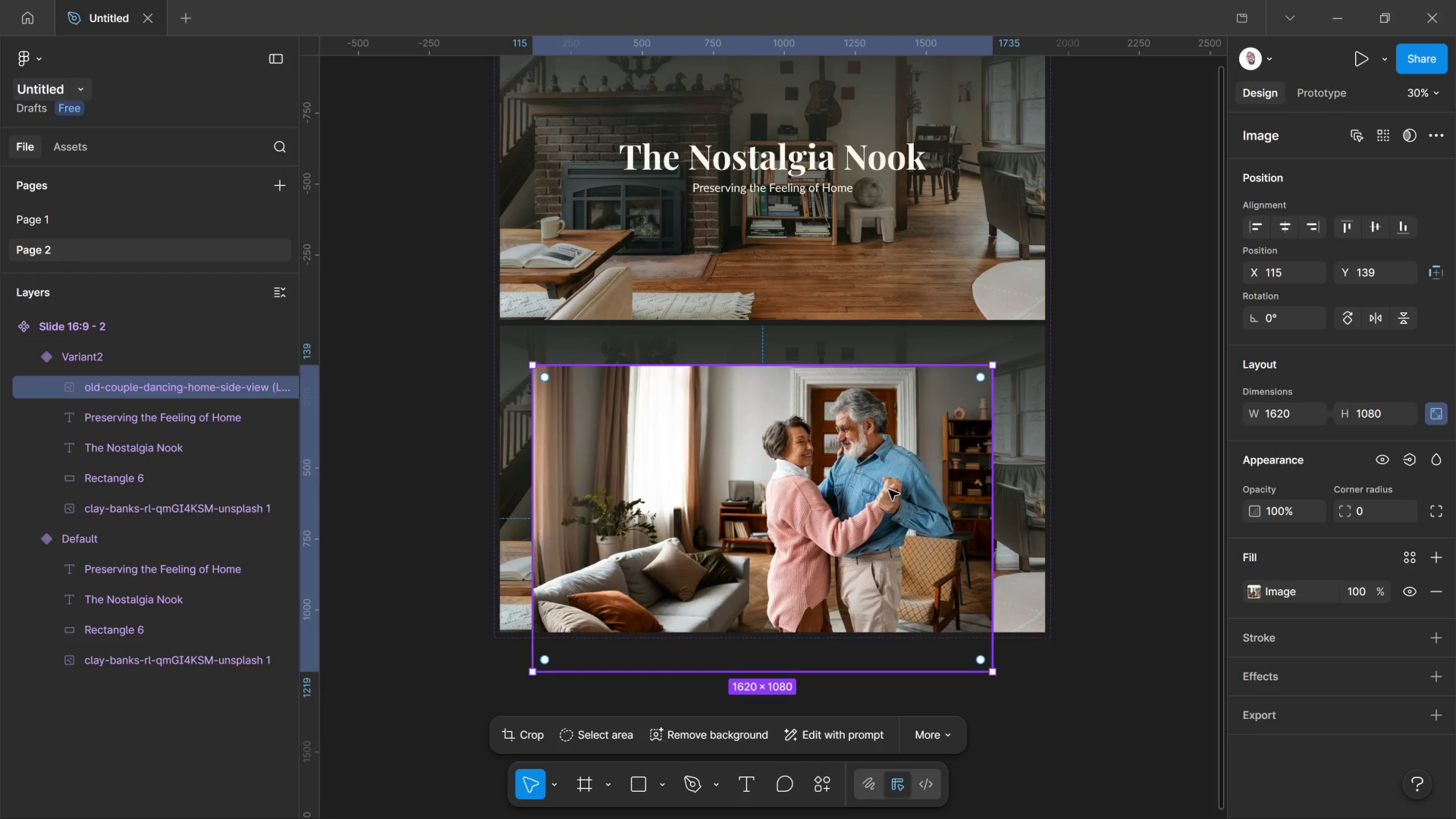 
key(Alt+AltLeft)
 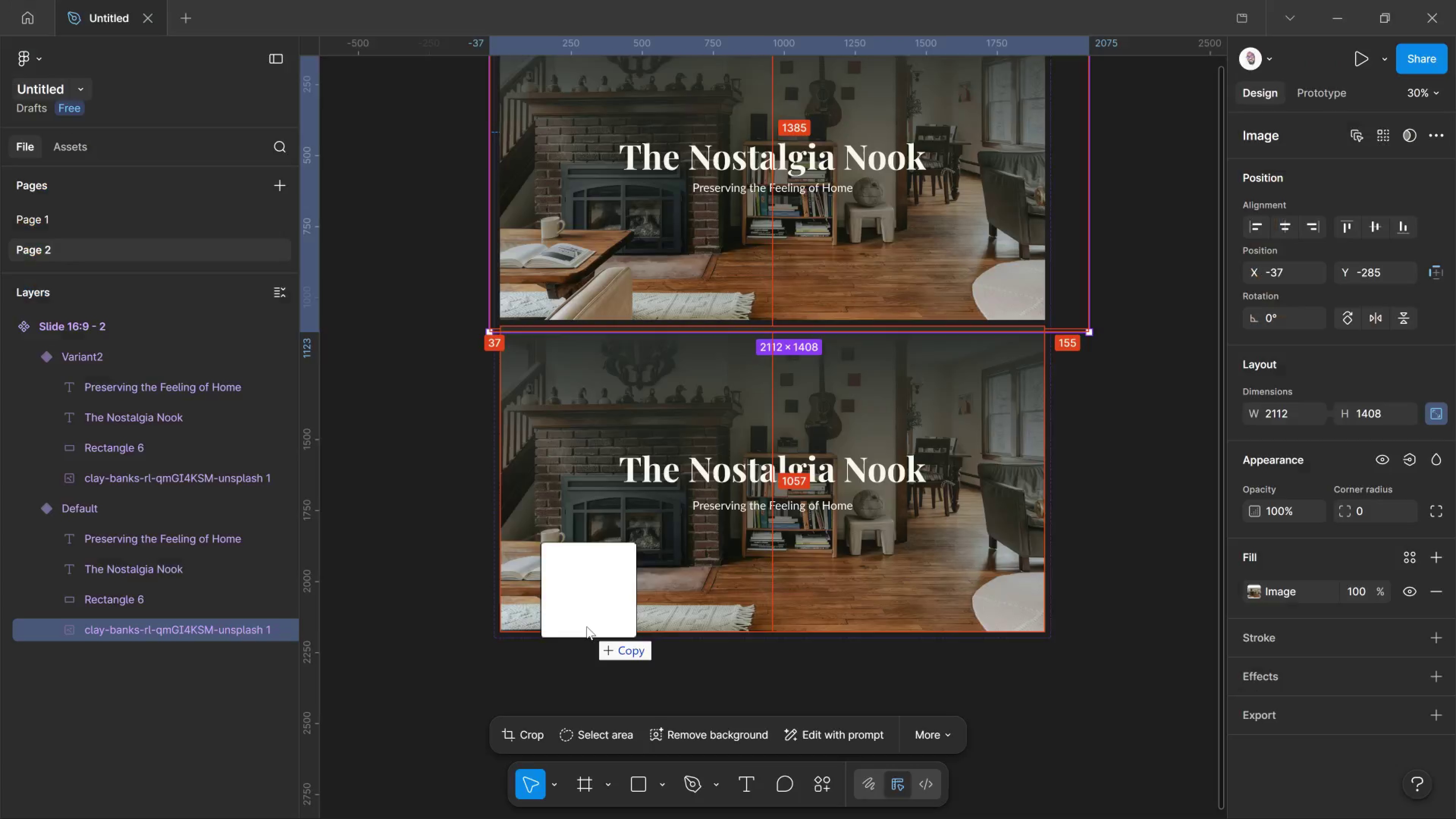 
key(Alt+Tab)
 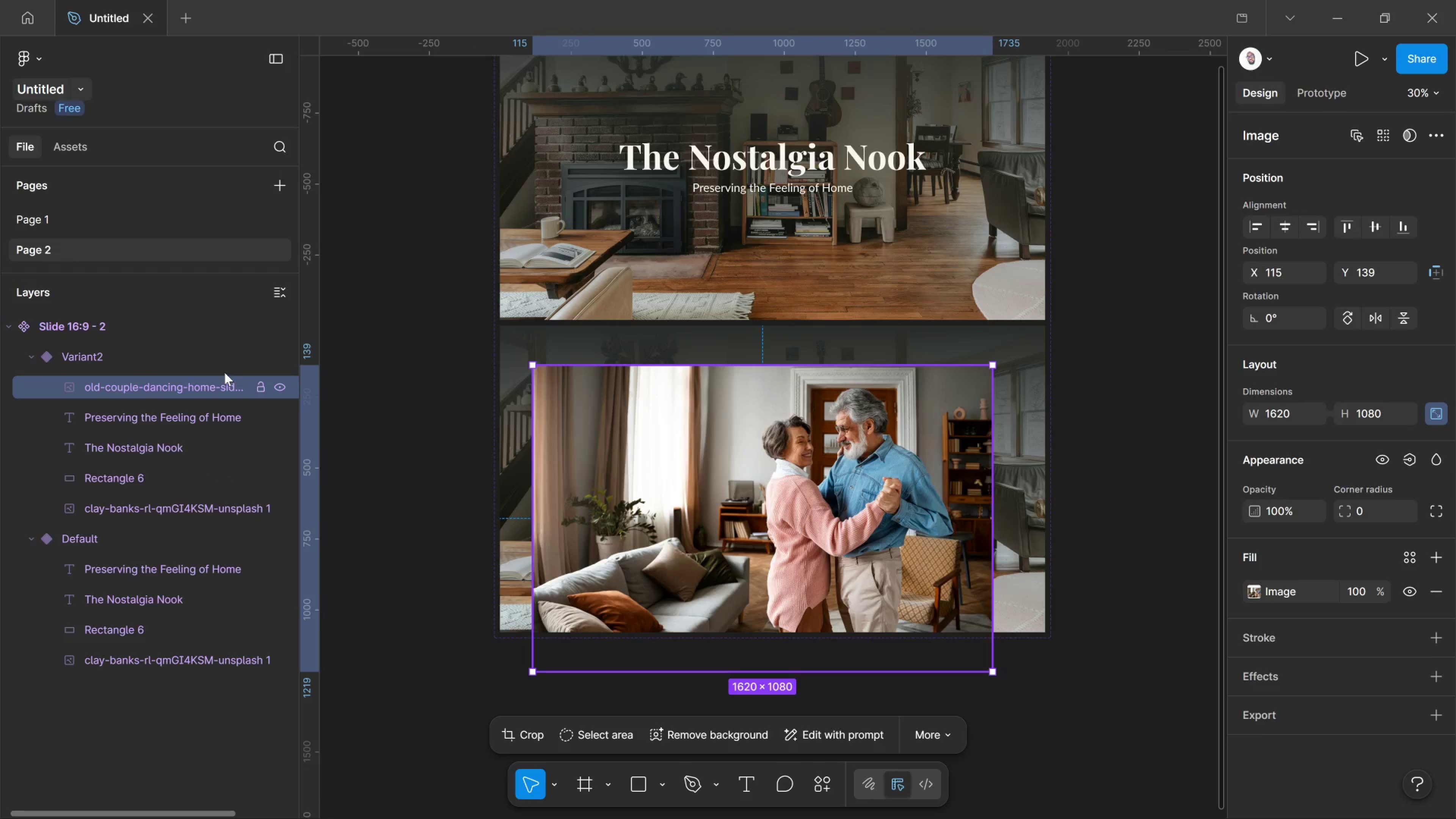 
left_click_drag(start_coordinate=[208, 390], to_coordinate=[207, 493])
 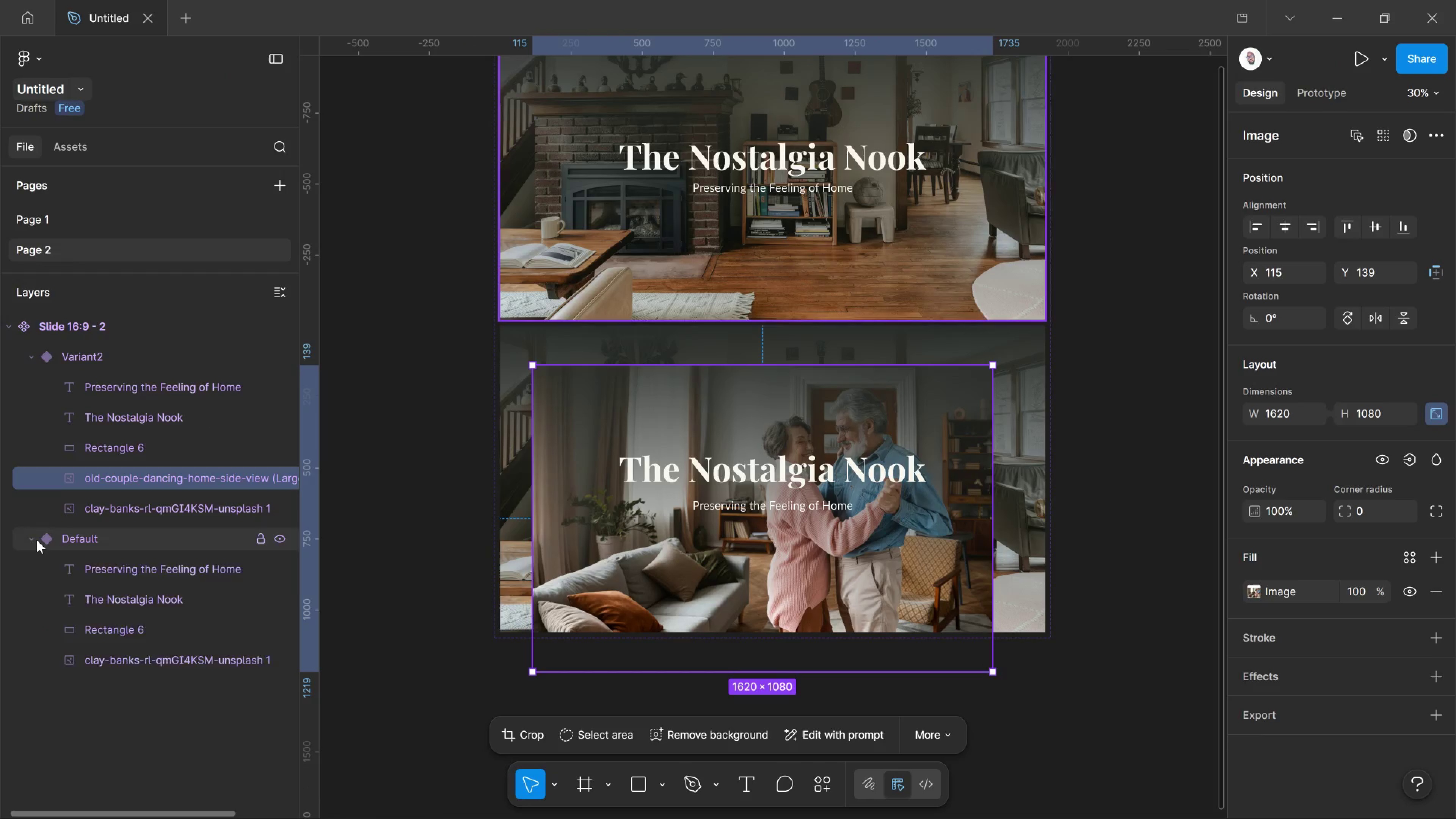 
left_click([37, 540])
 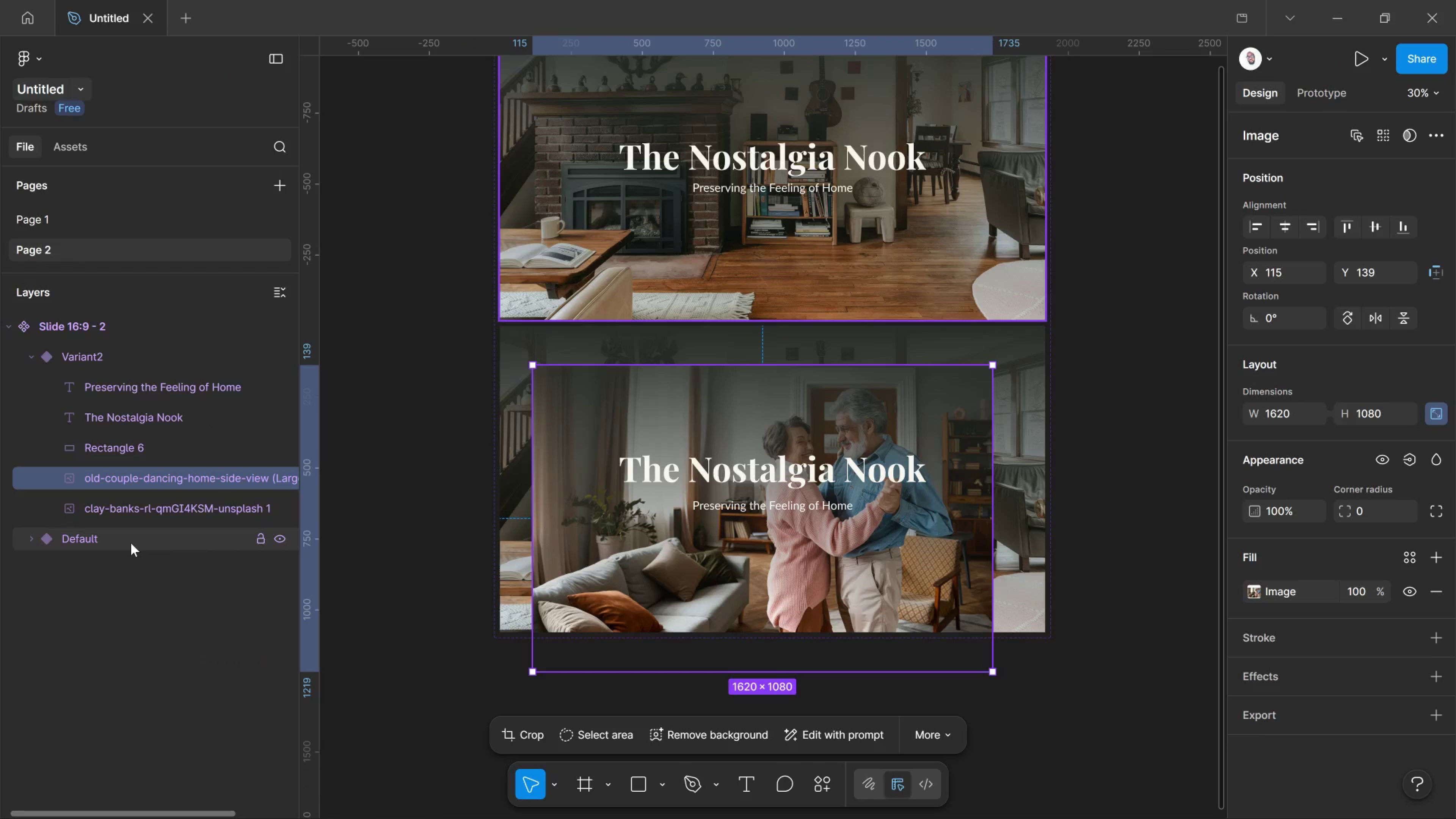 
left_click_drag(start_coordinate=[131, 543], to_coordinate=[99, 348])
 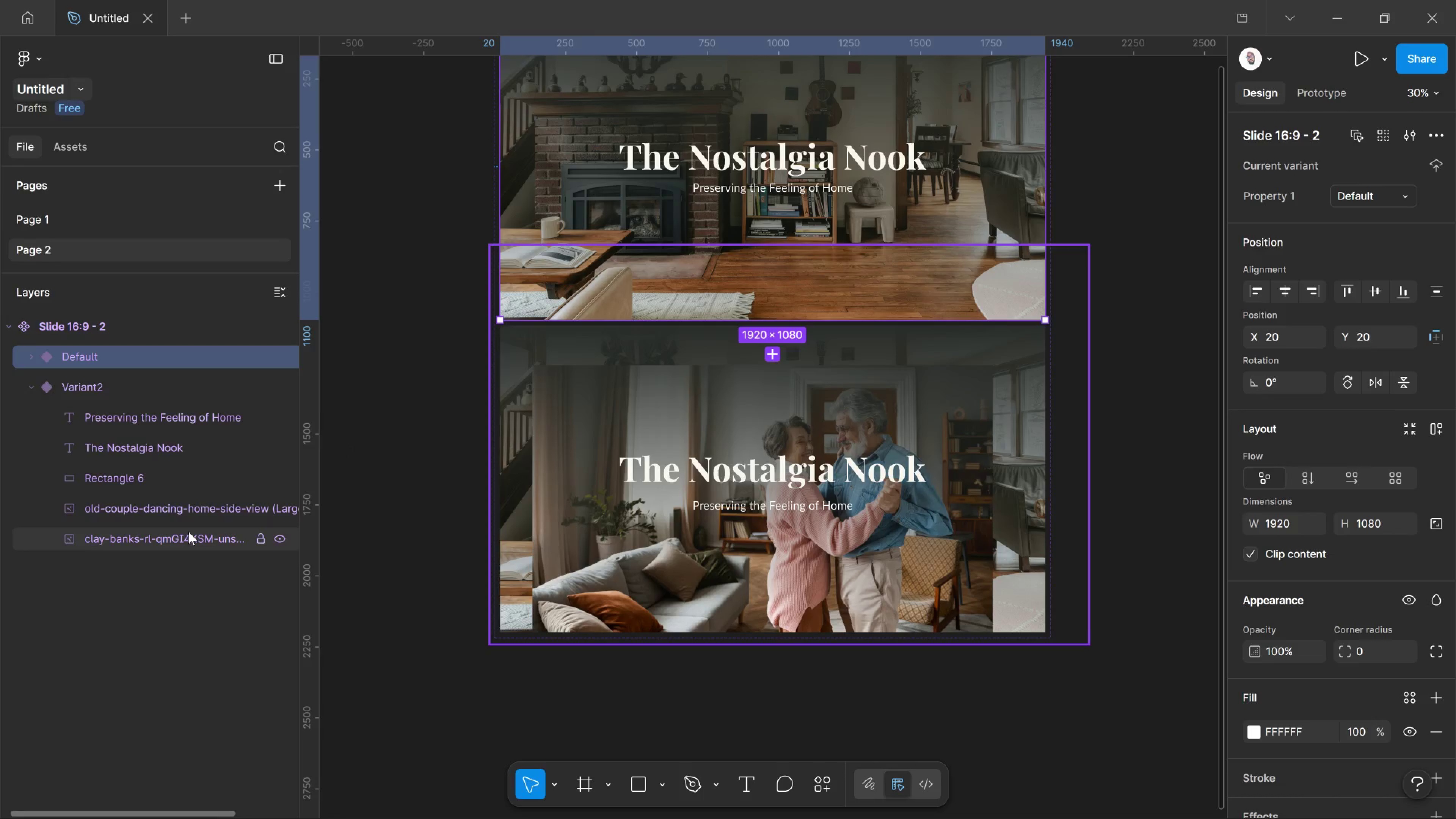 
left_click([188, 532])
 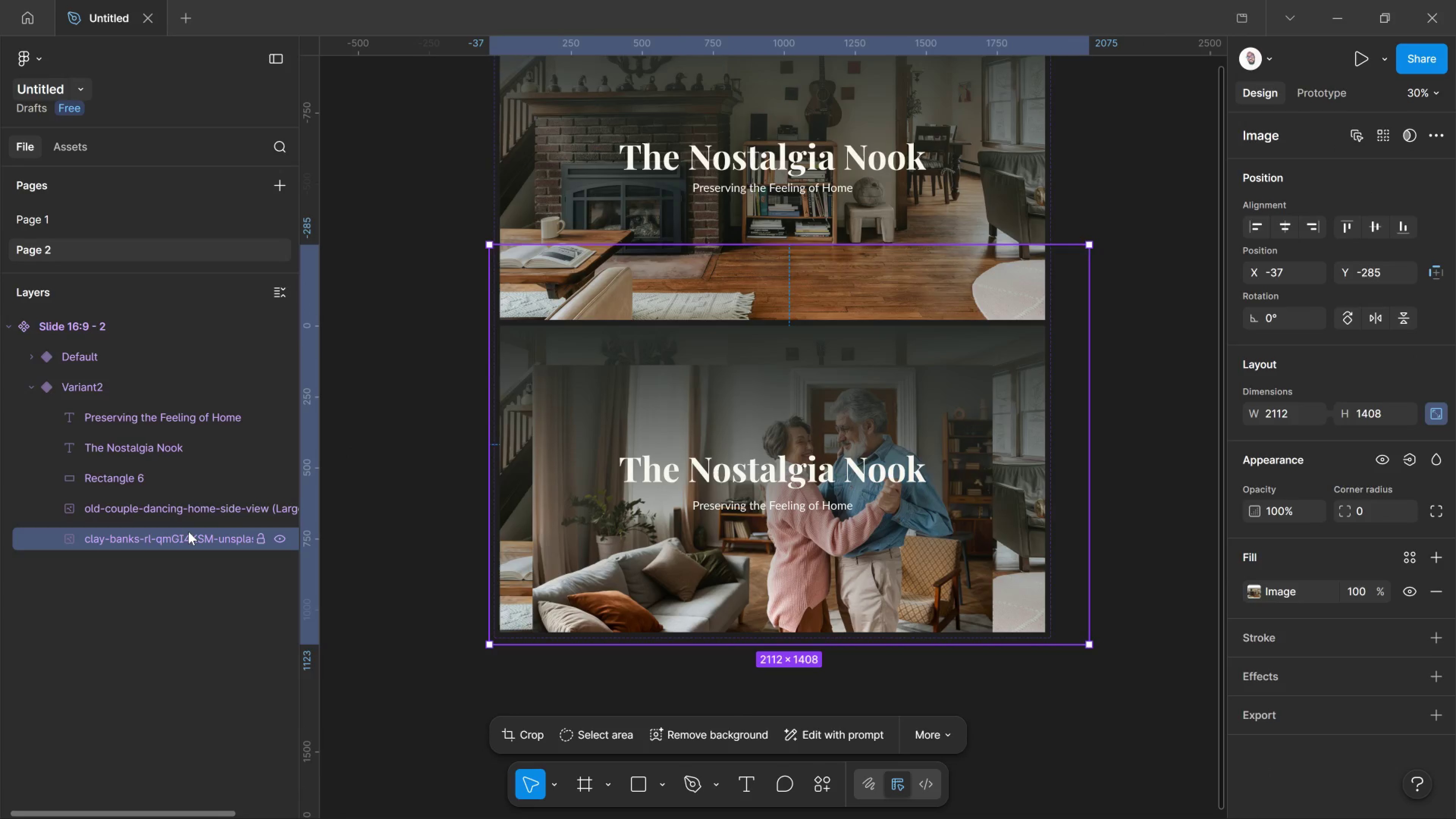 
key(Delete)
 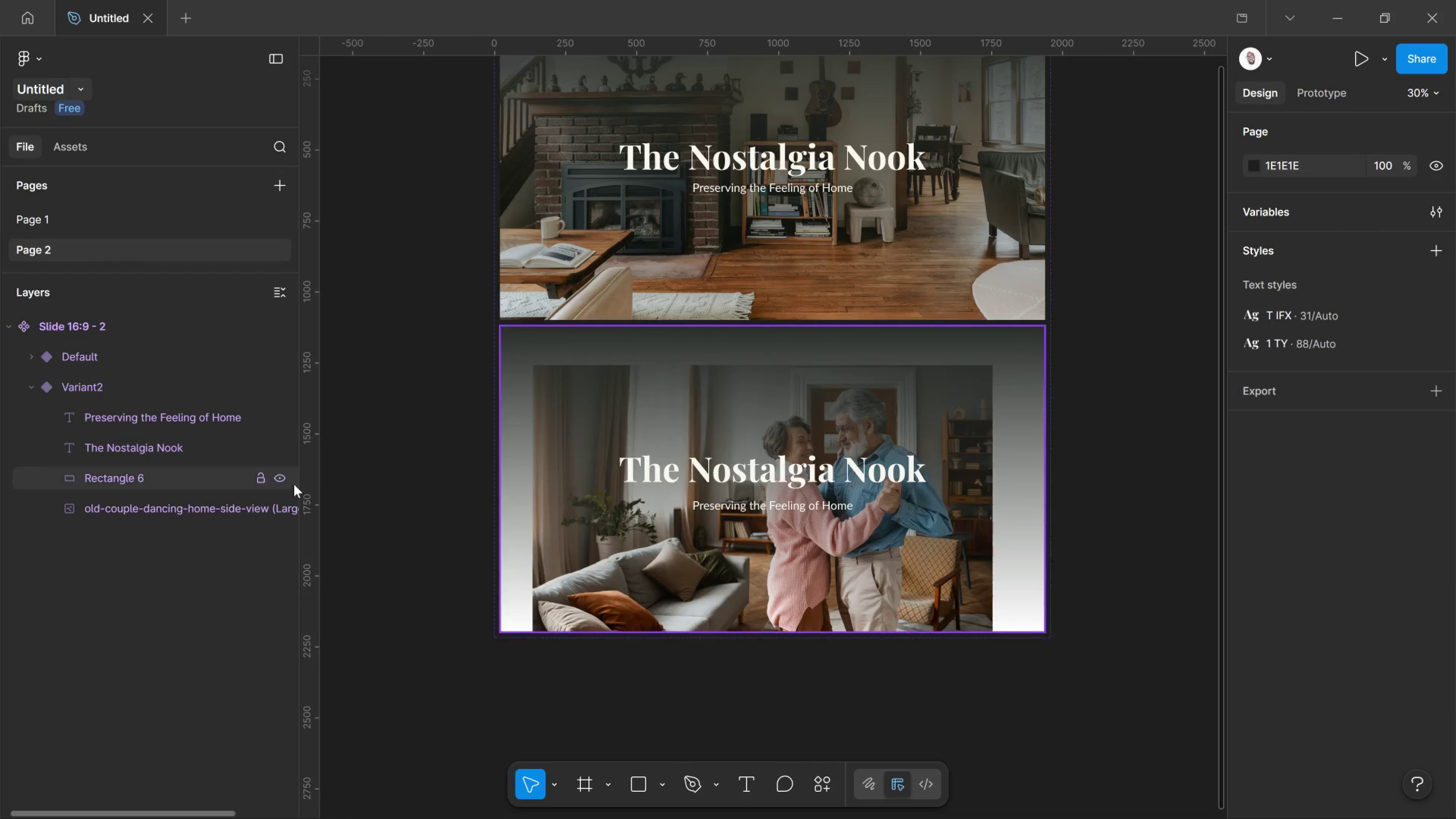 
left_click([288, 482])
 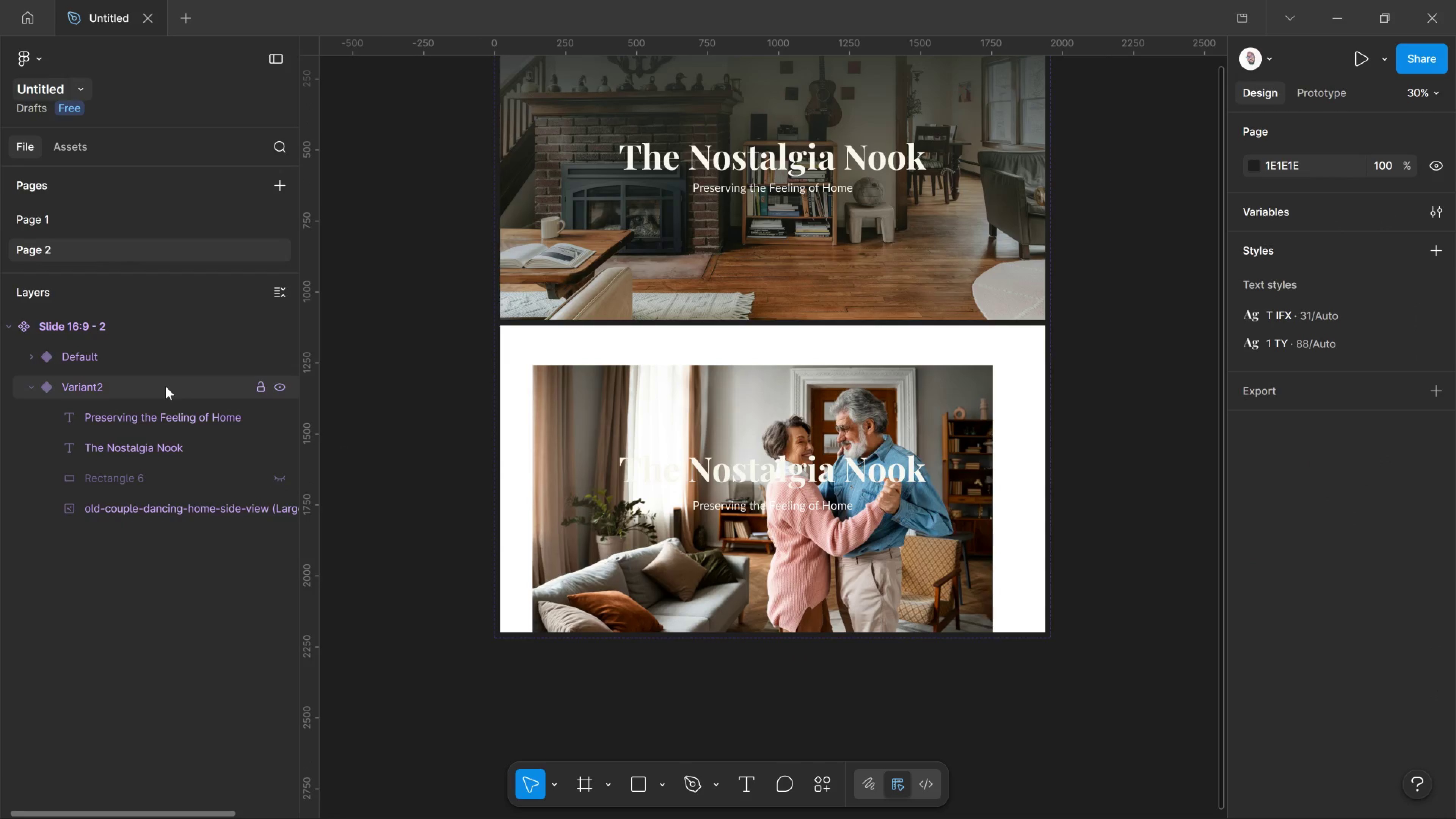 
left_click([166, 386])
 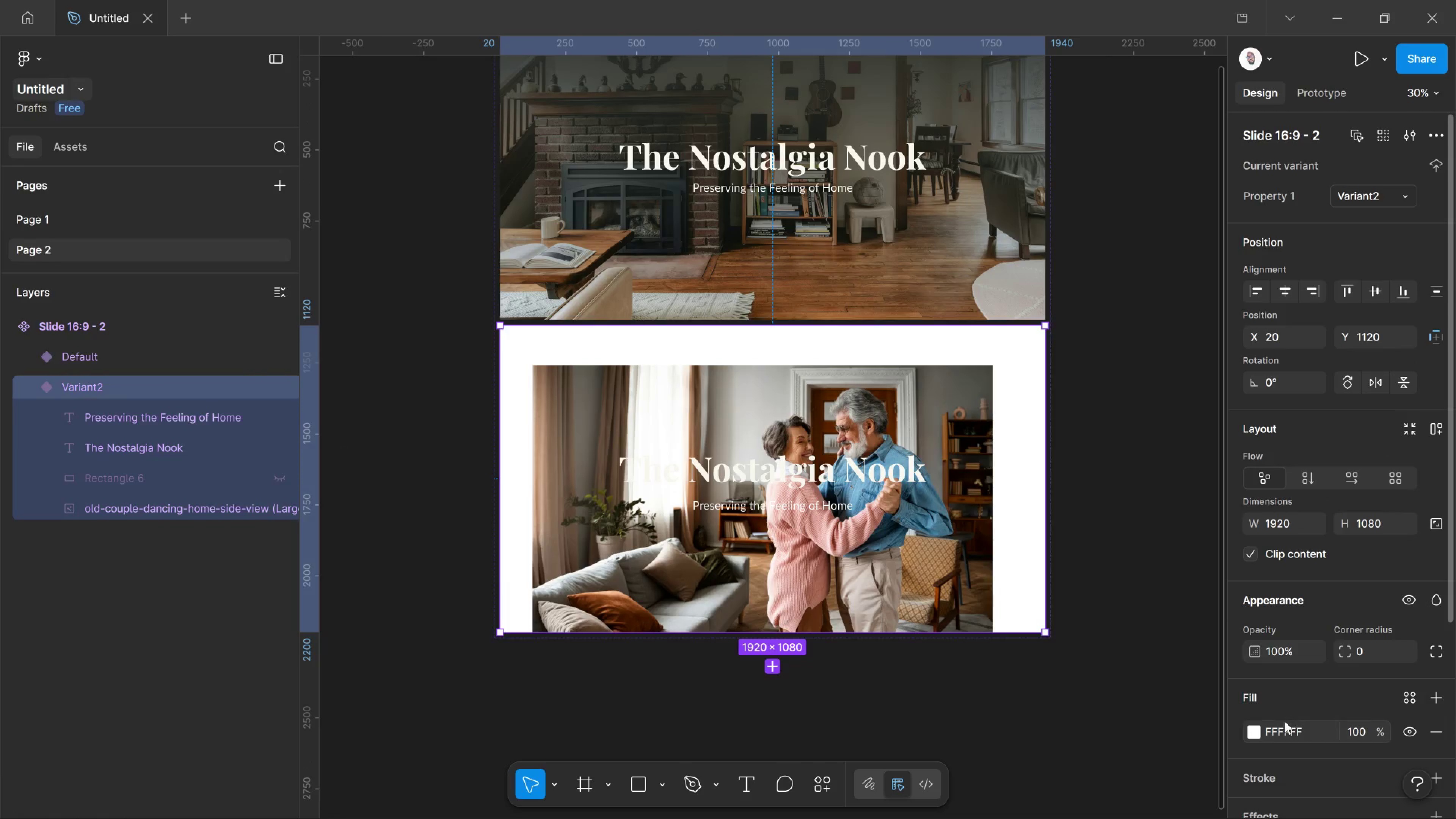 
left_click([1256, 736])
 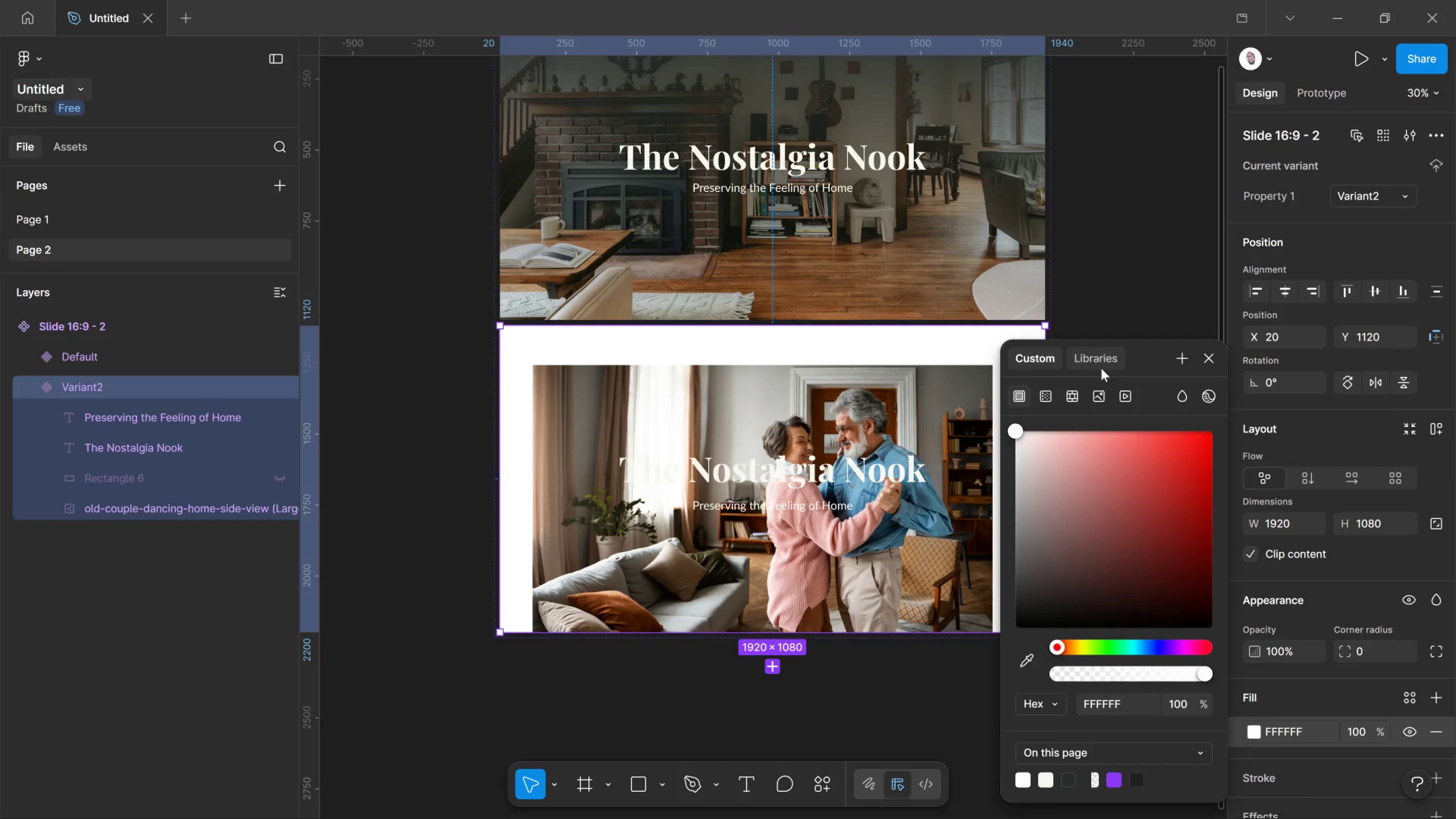 
wait(8.02)
 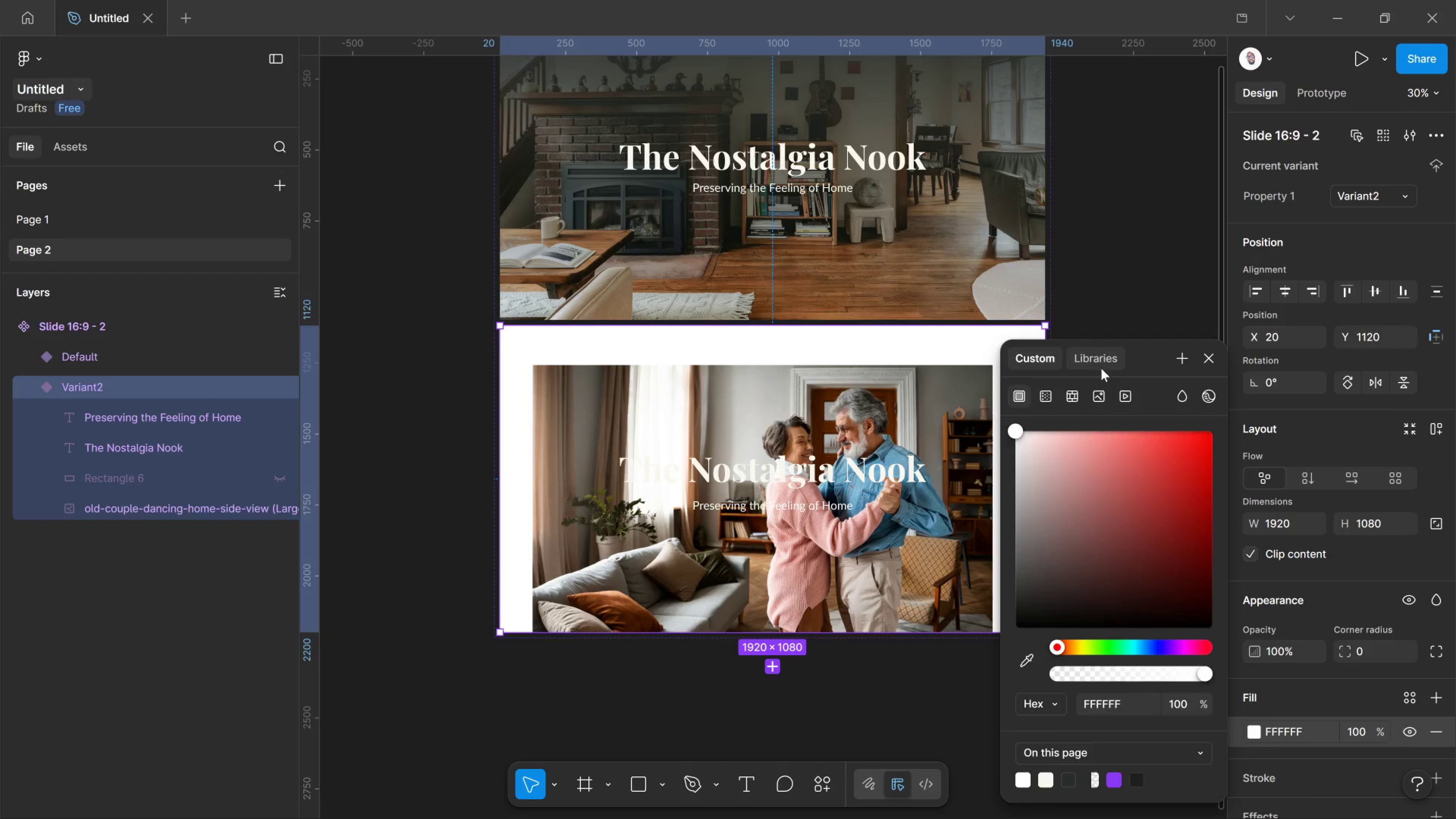 
left_click([1023, 596])
 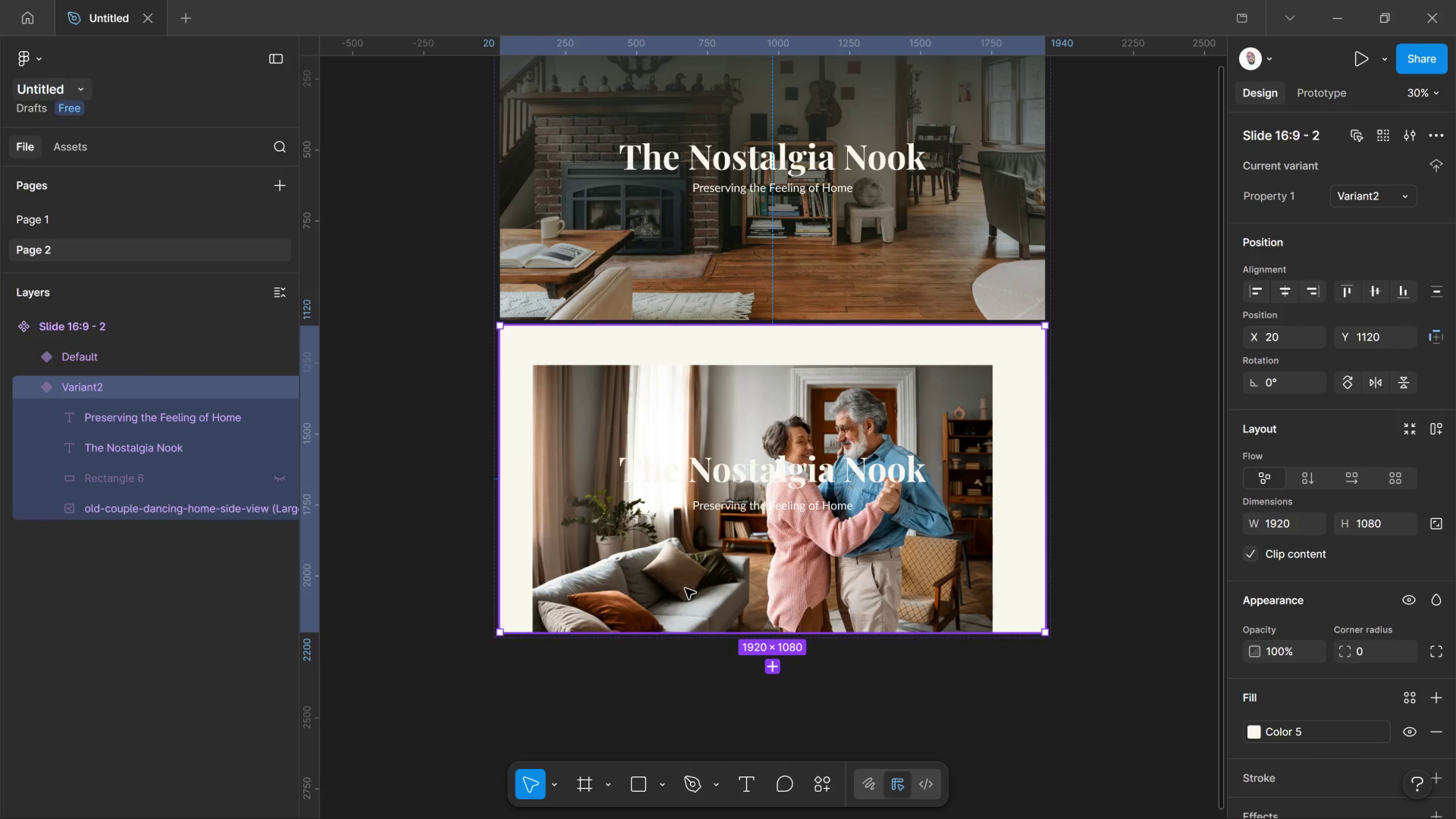 
left_click([687, 588])
 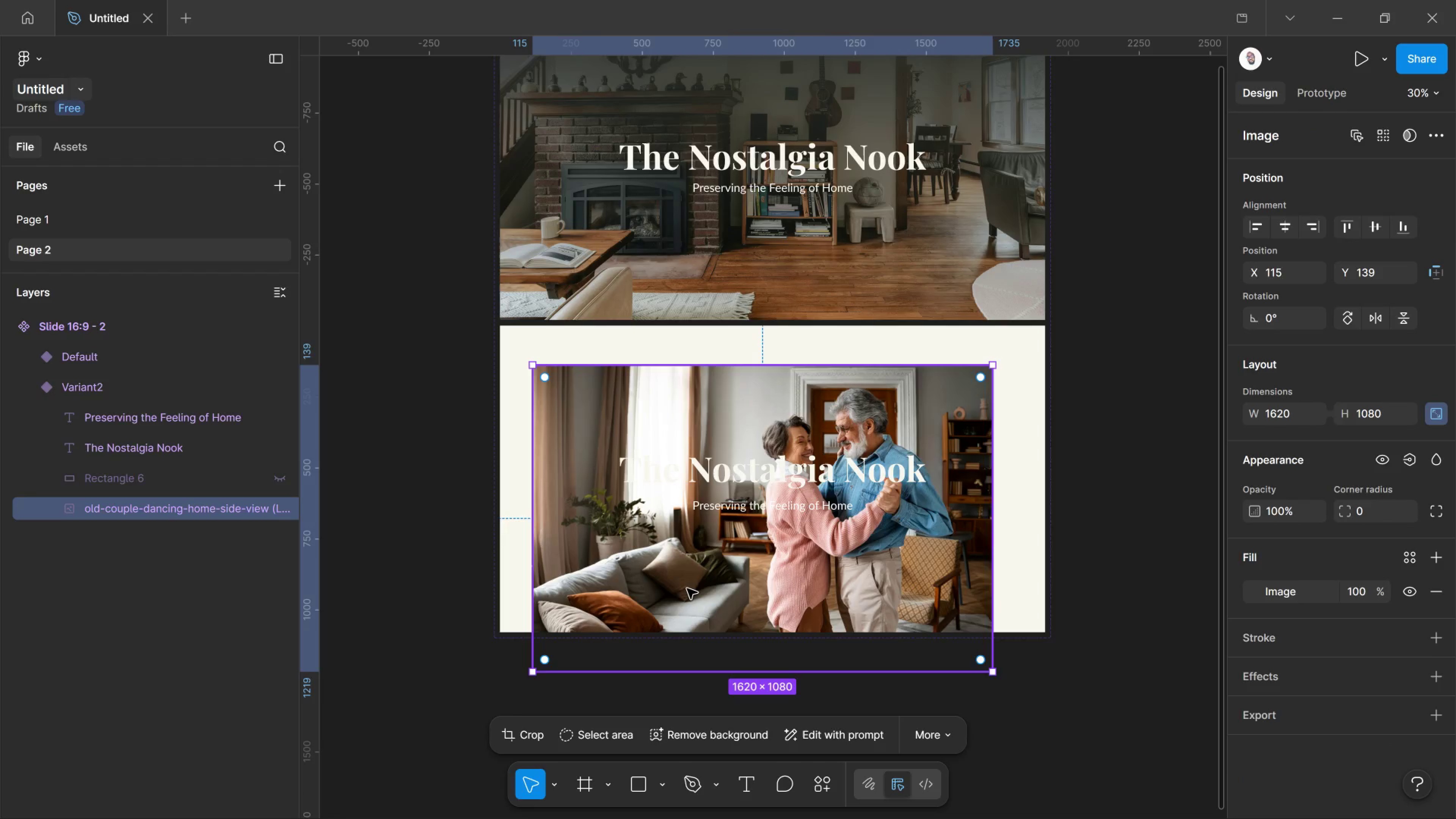 
double_click([687, 588])
 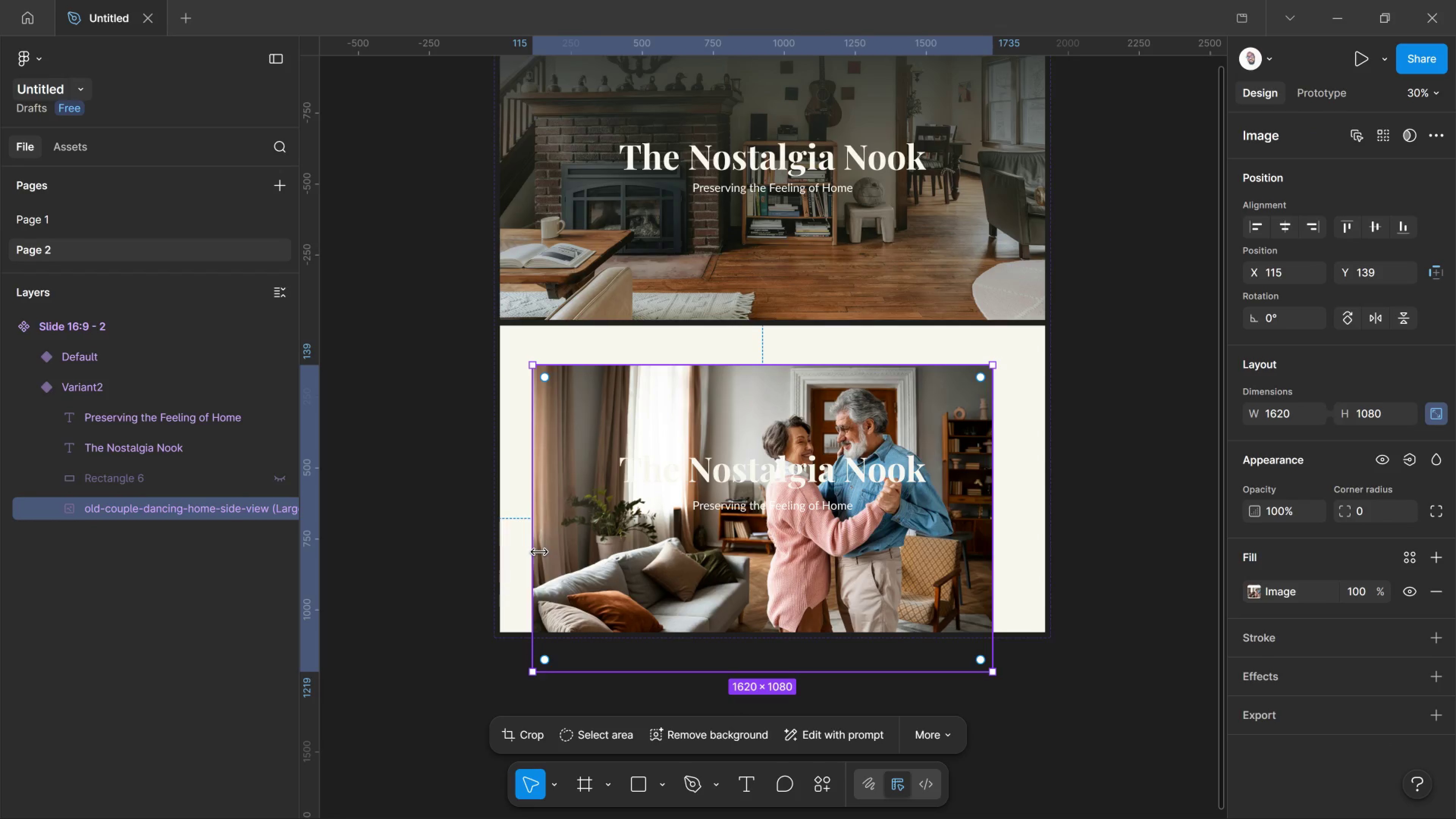 
left_click_drag(start_coordinate=[539, 551], to_coordinate=[755, 526])
 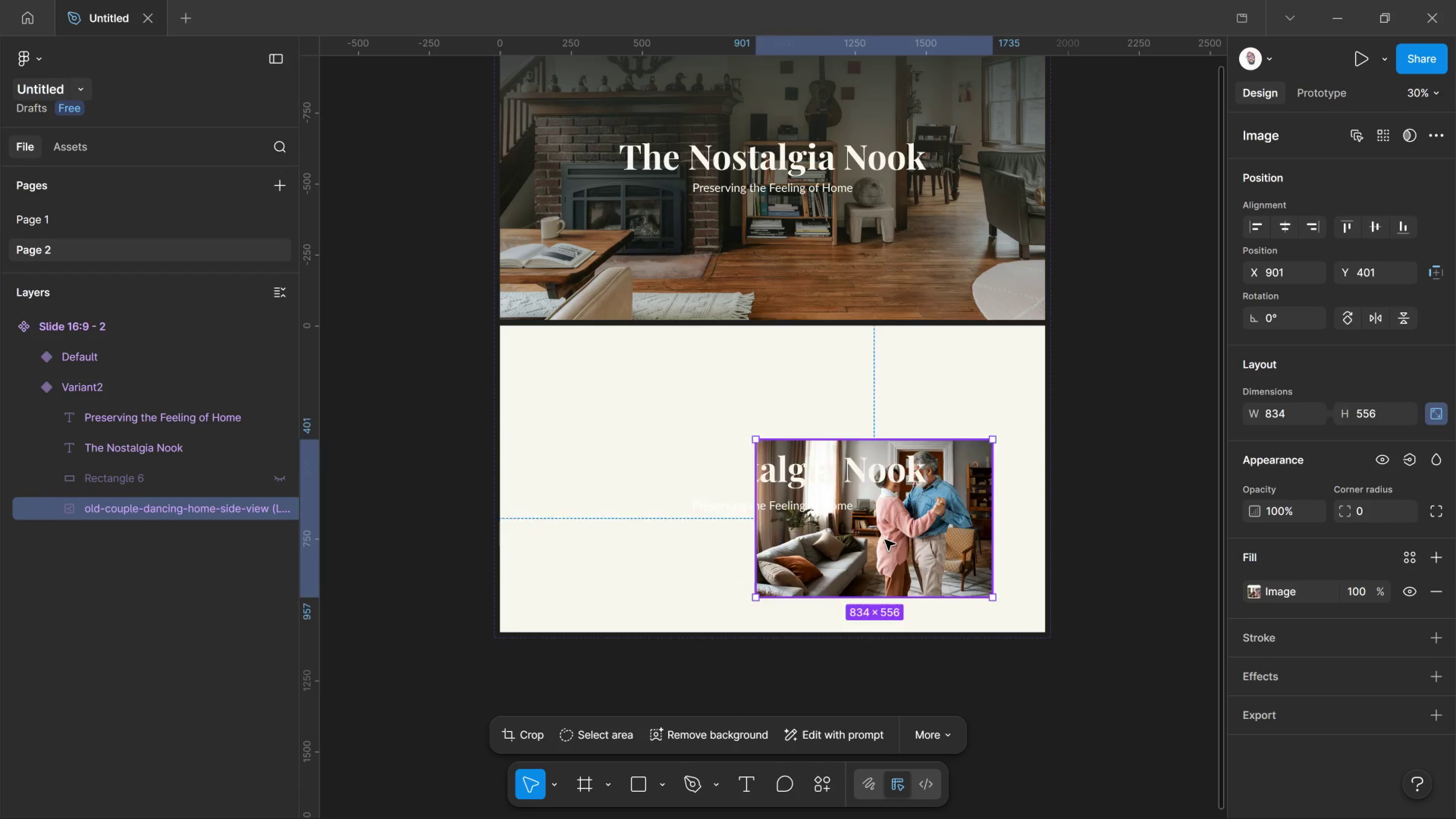 
left_click_drag(start_coordinate=[877, 550], to_coordinate=[880, 506])
 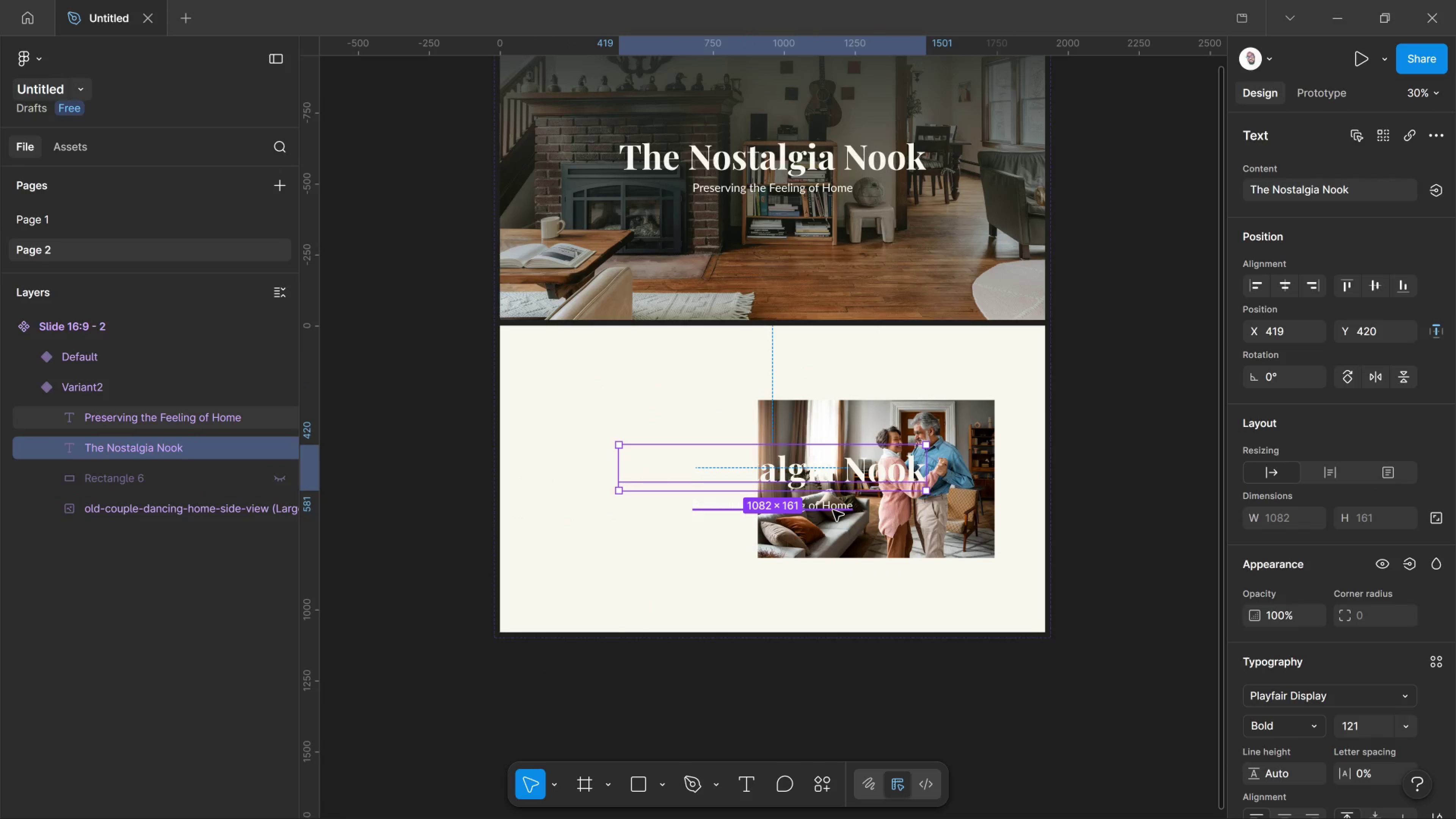 
hold_key(key=ShiftLeft, duration=0.56)
left_click([833, 510])
 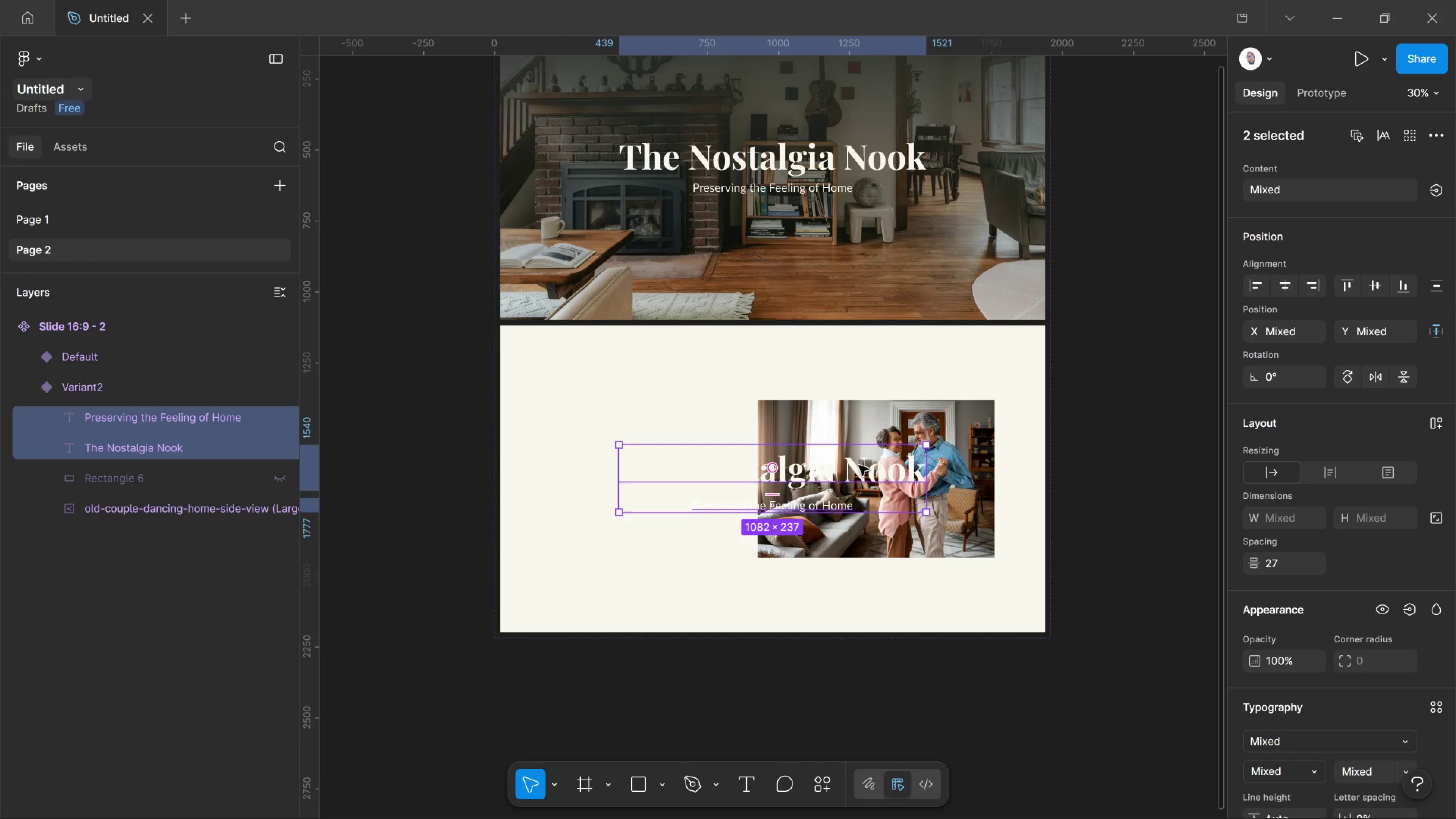 
left_click_drag(start_coordinate=[859, 465], to_coordinate=[705, 477])
 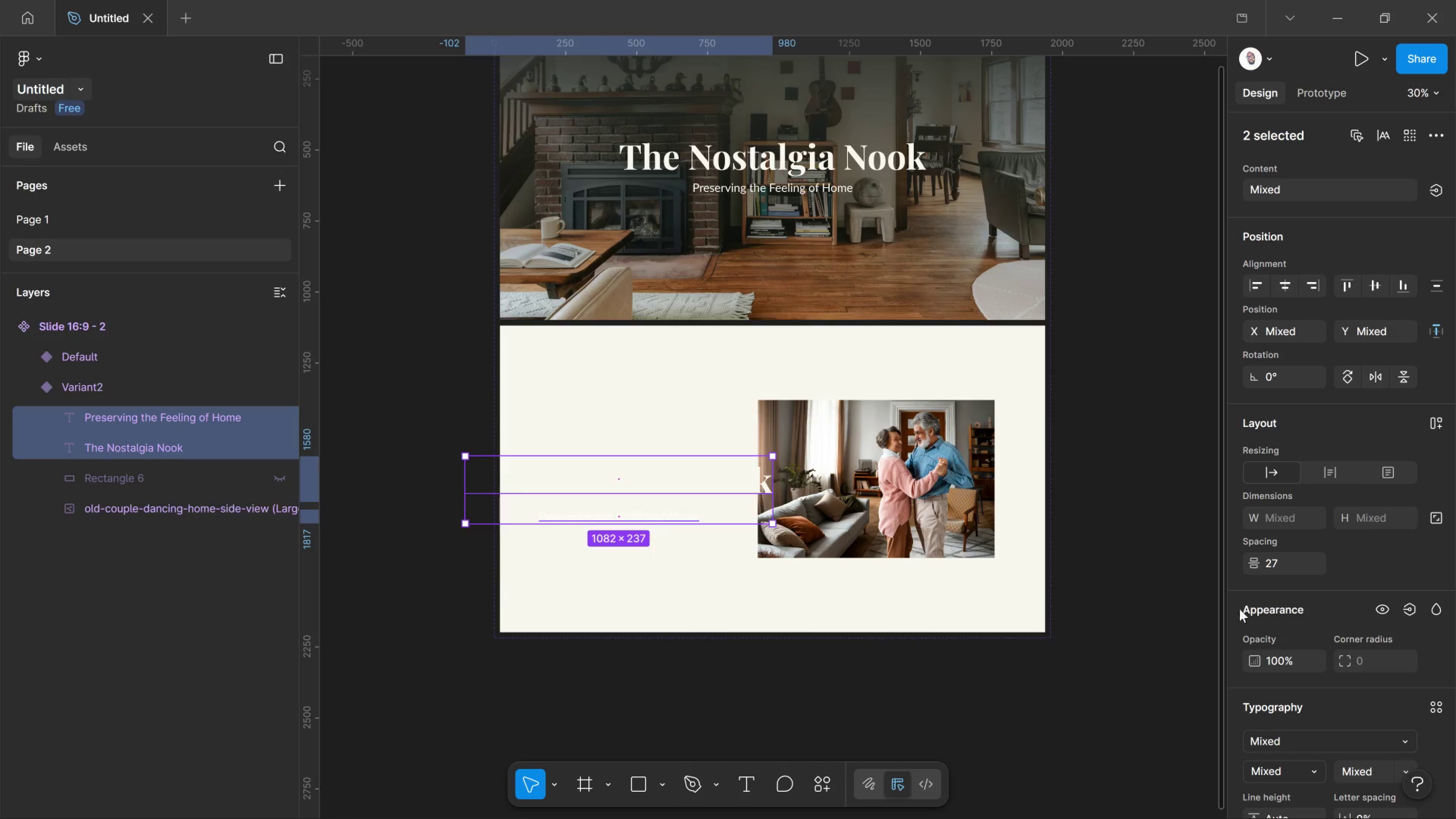 
scroll: coordinate [1290, 626], scroll_direction: down, amount: 9.0
 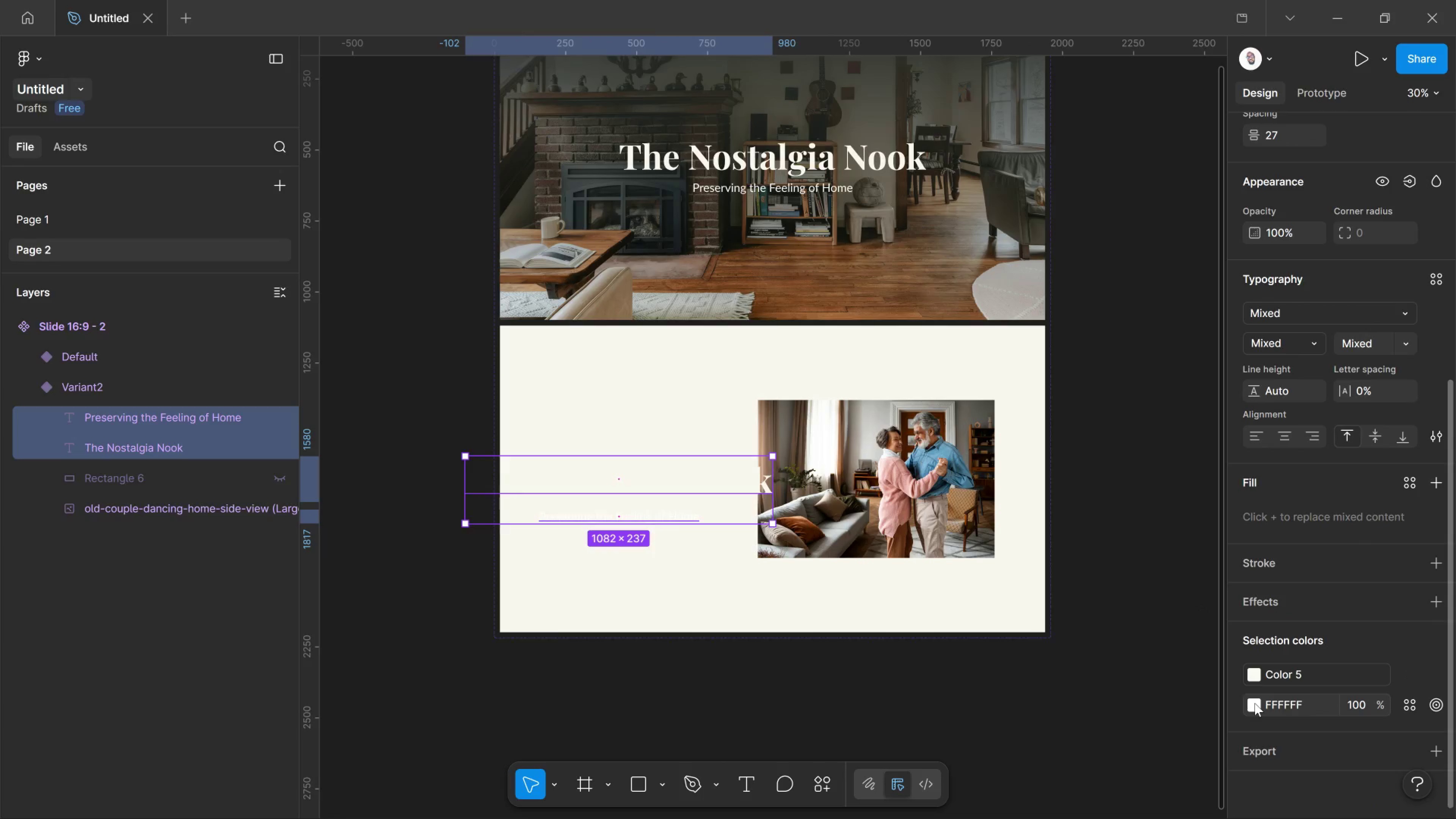 
left_click([1255, 703])
 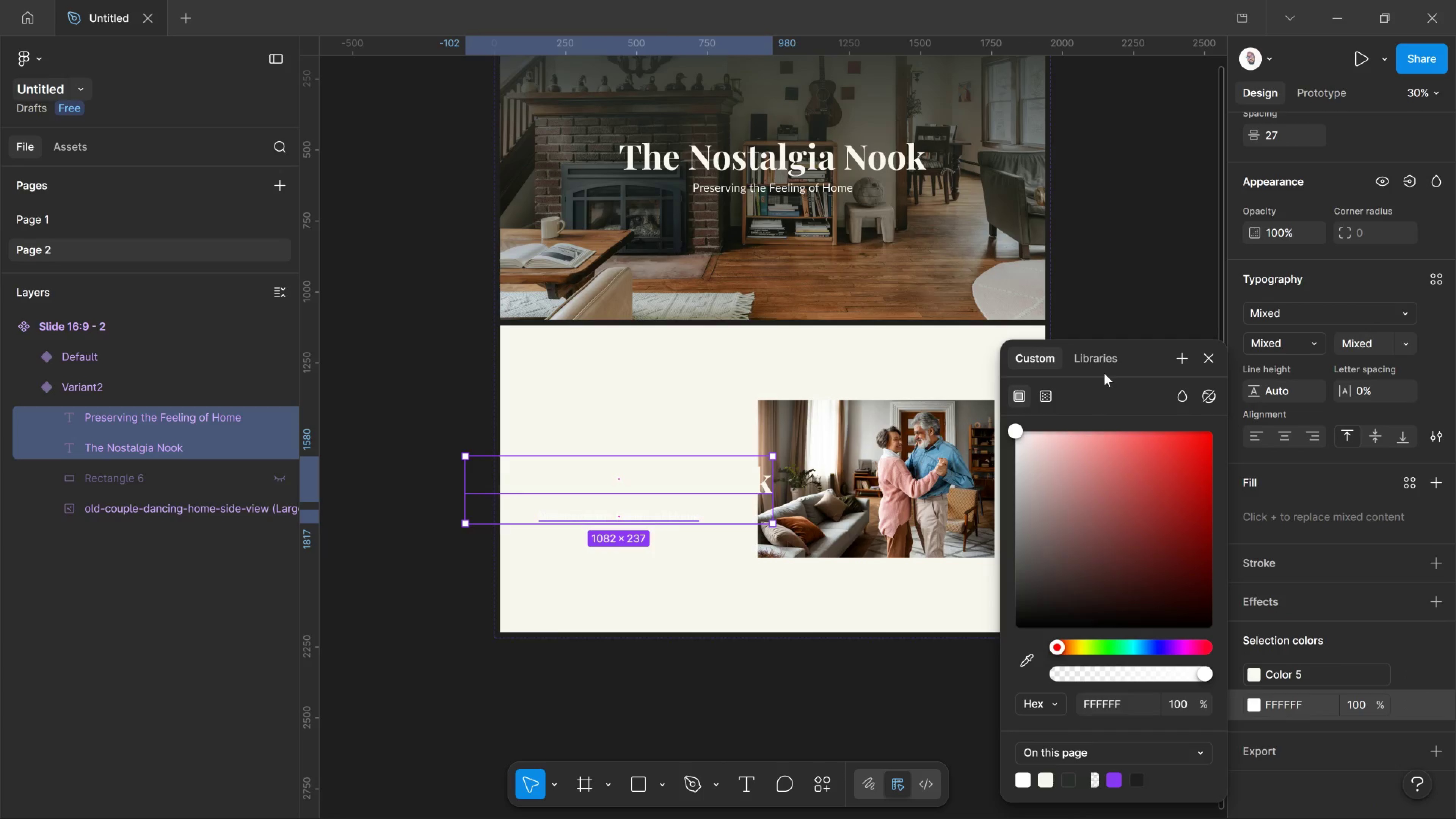 
left_click_drag(start_coordinate=[1106, 367], to_coordinate=[1108, 367])
 